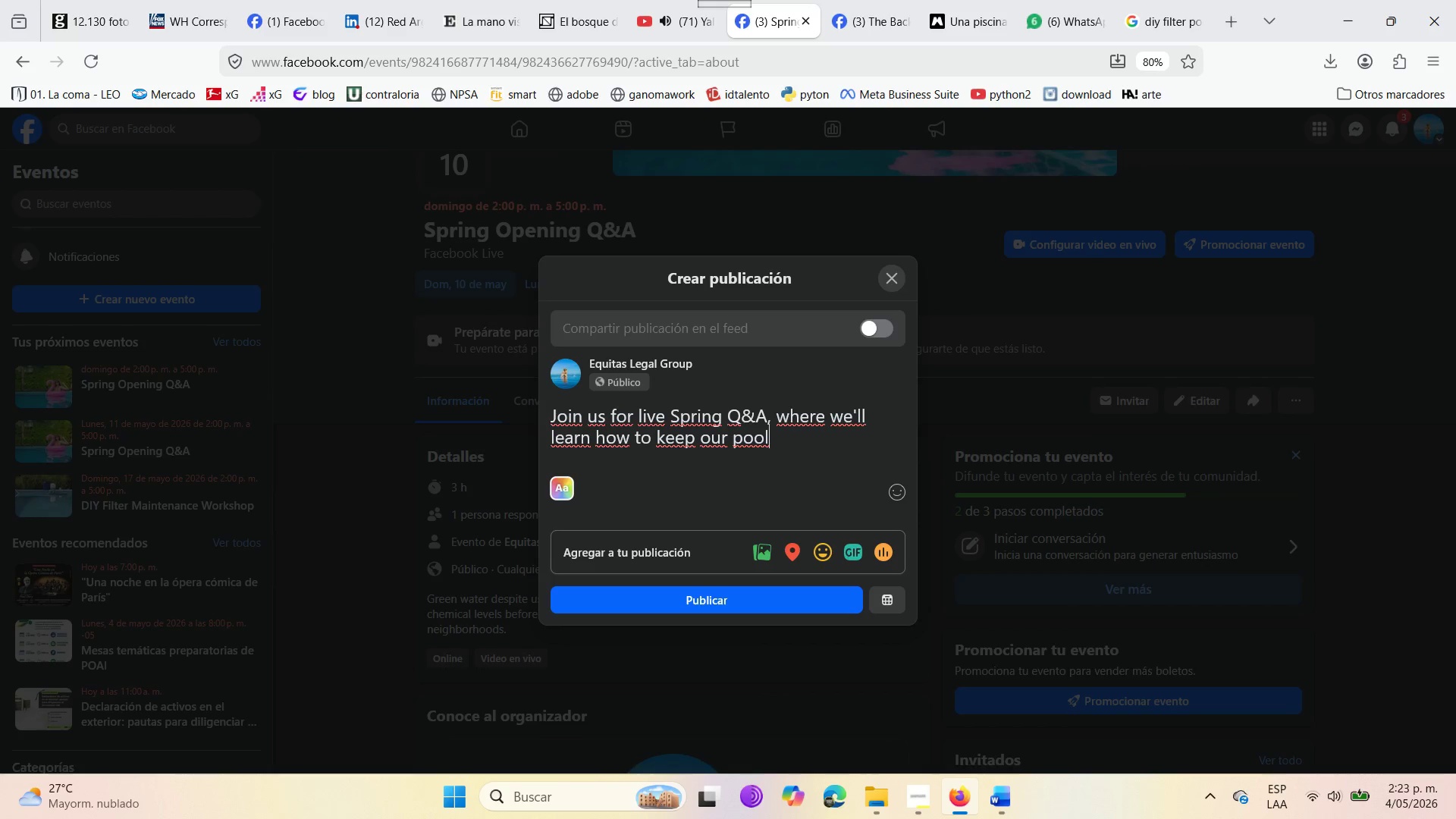 
key(ArrowLeft)
 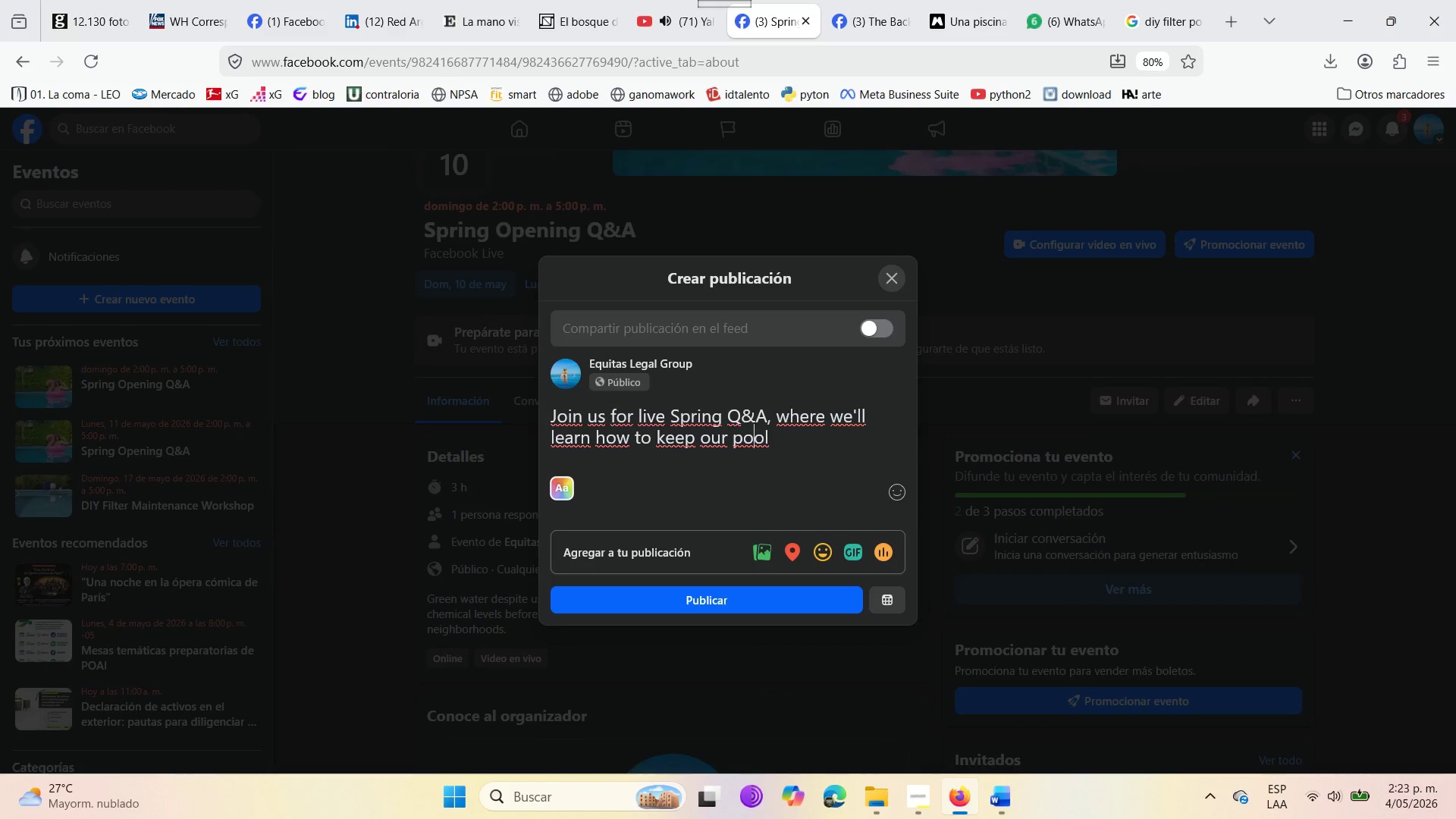 
key(ArrowLeft)
 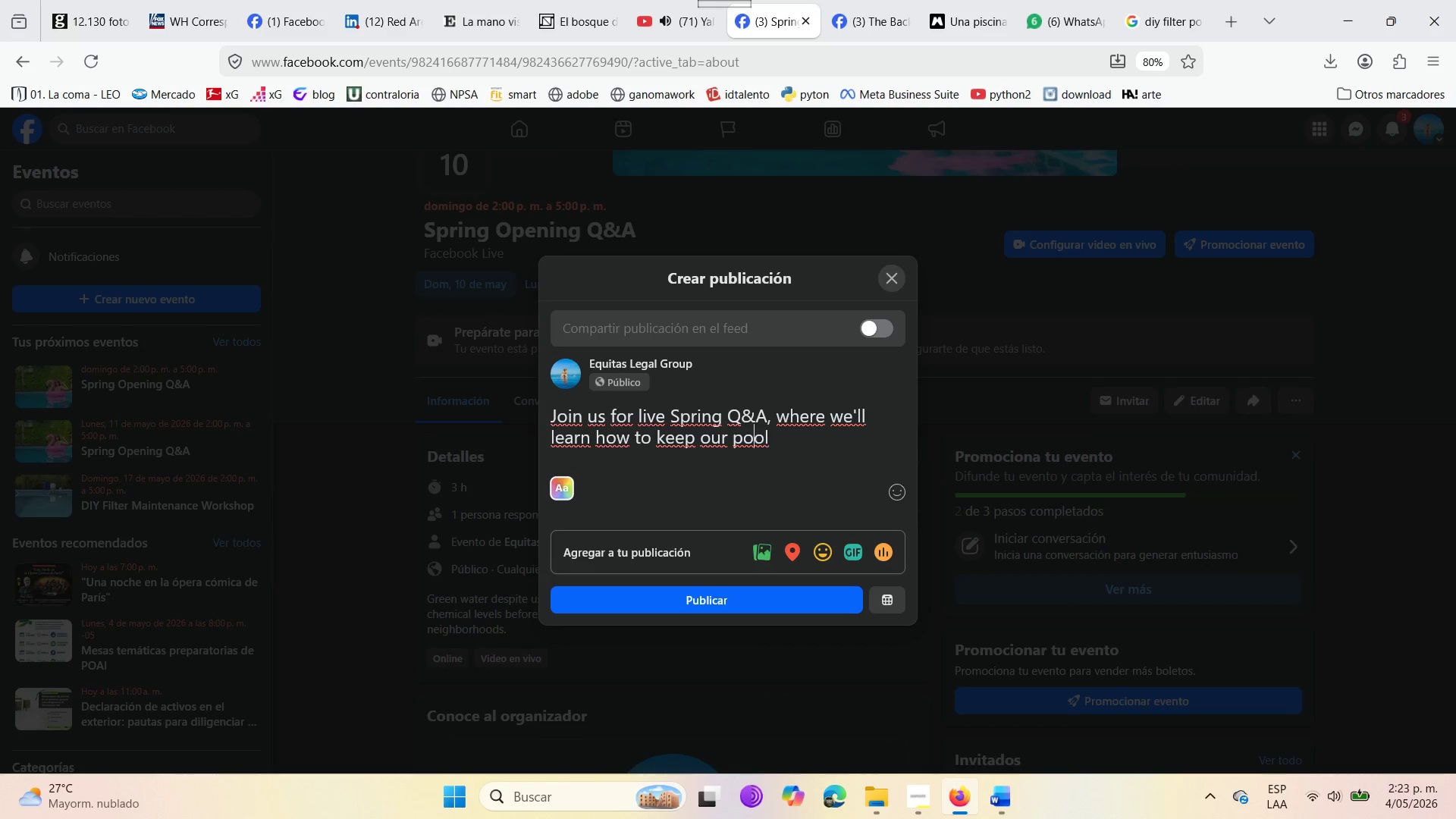 
key(ArrowLeft)
 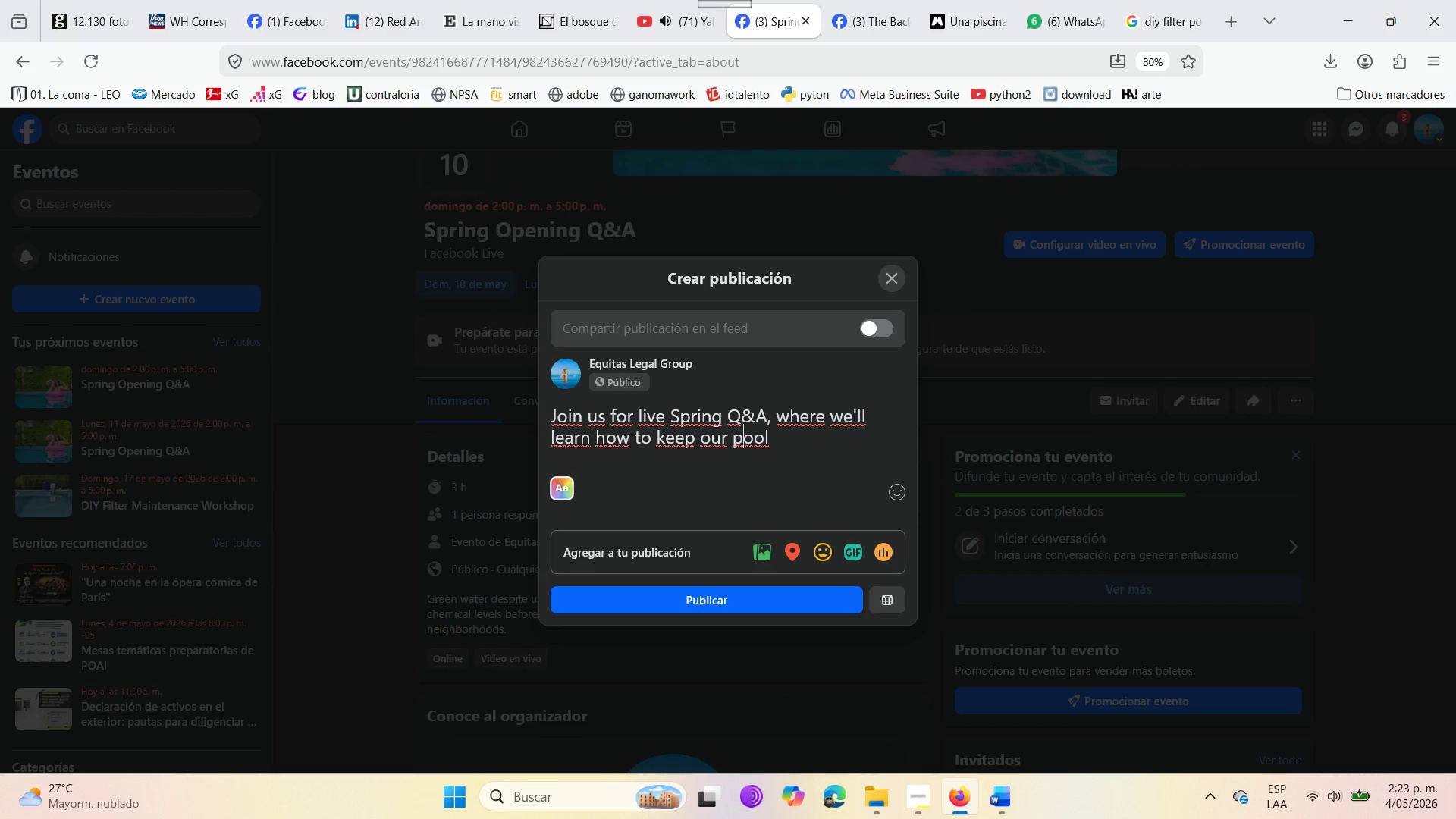 
key(ArrowLeft)
 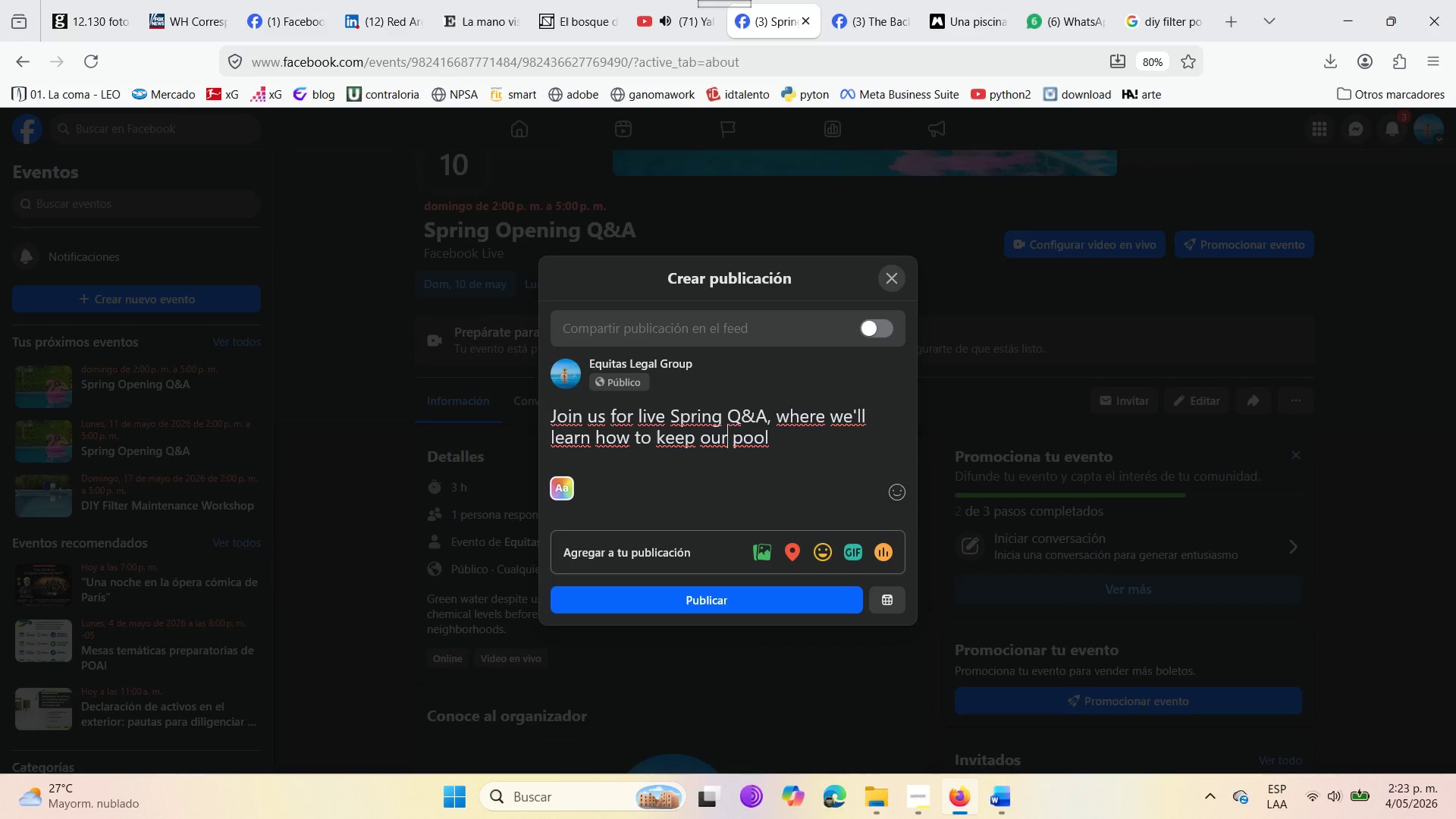 
key(ArrowLeft)
 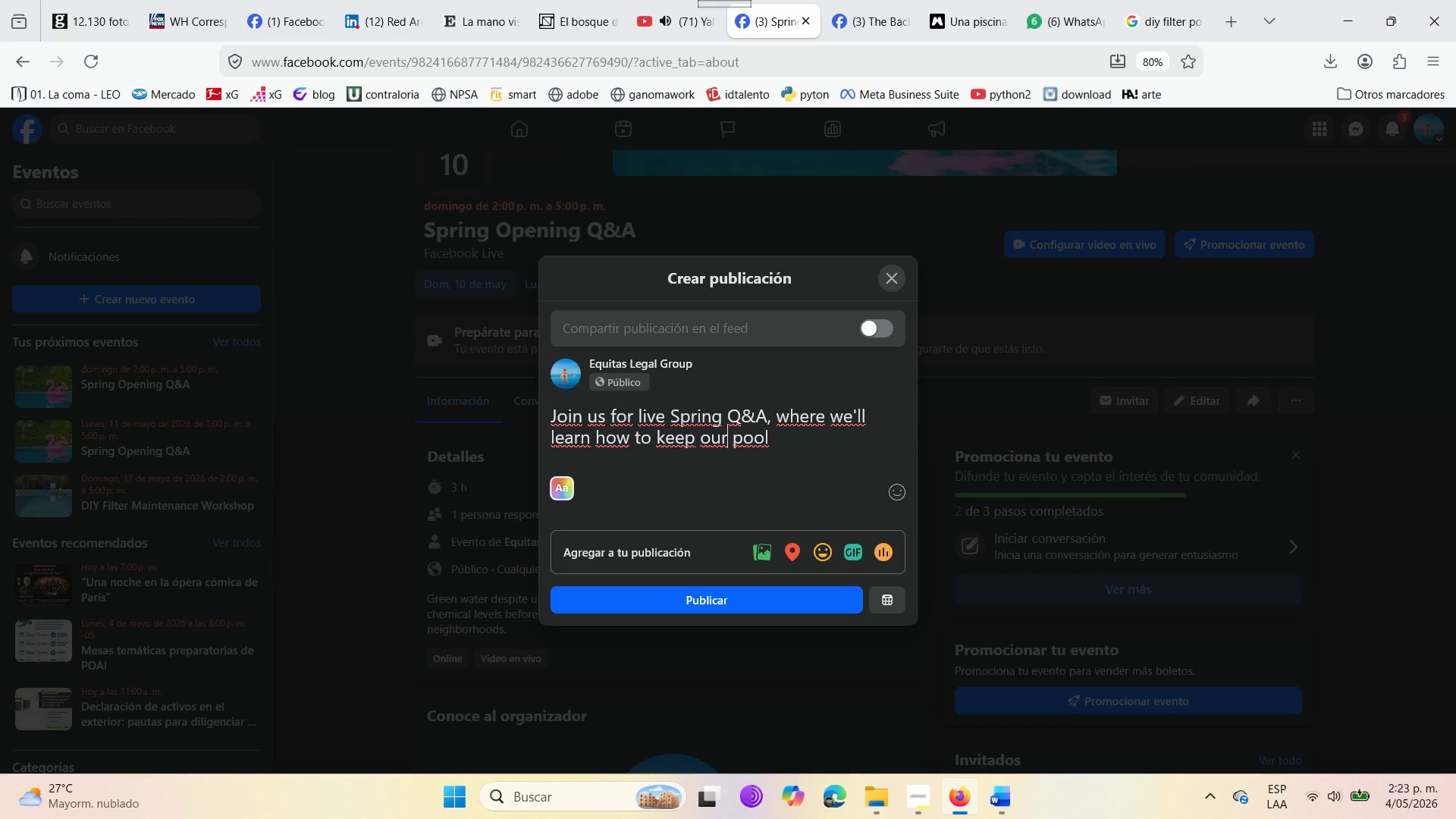 
type( beatiful )
key(Backspace)
 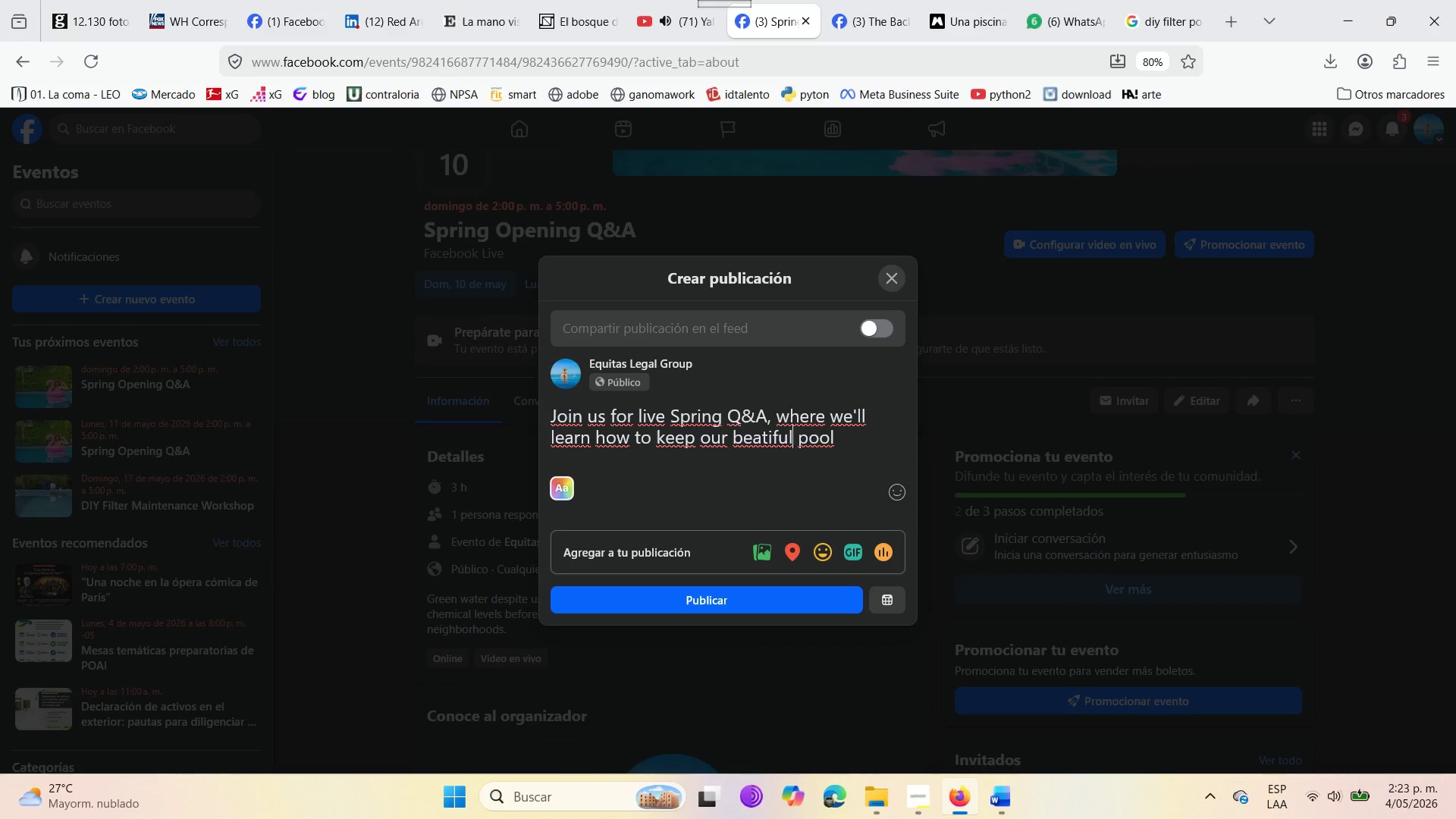 
key(ArrowRight)
 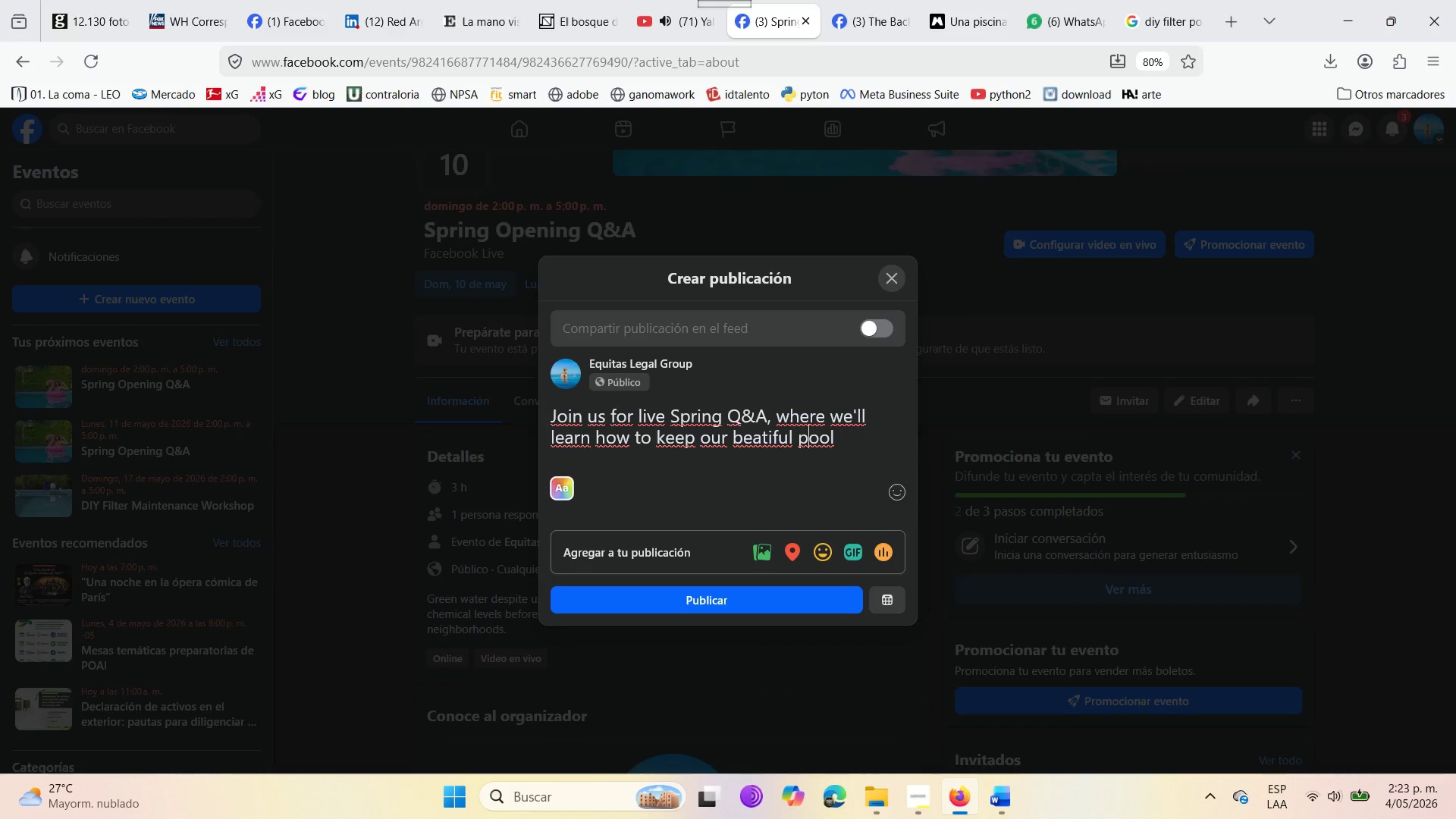 
key(ArrowRight)
 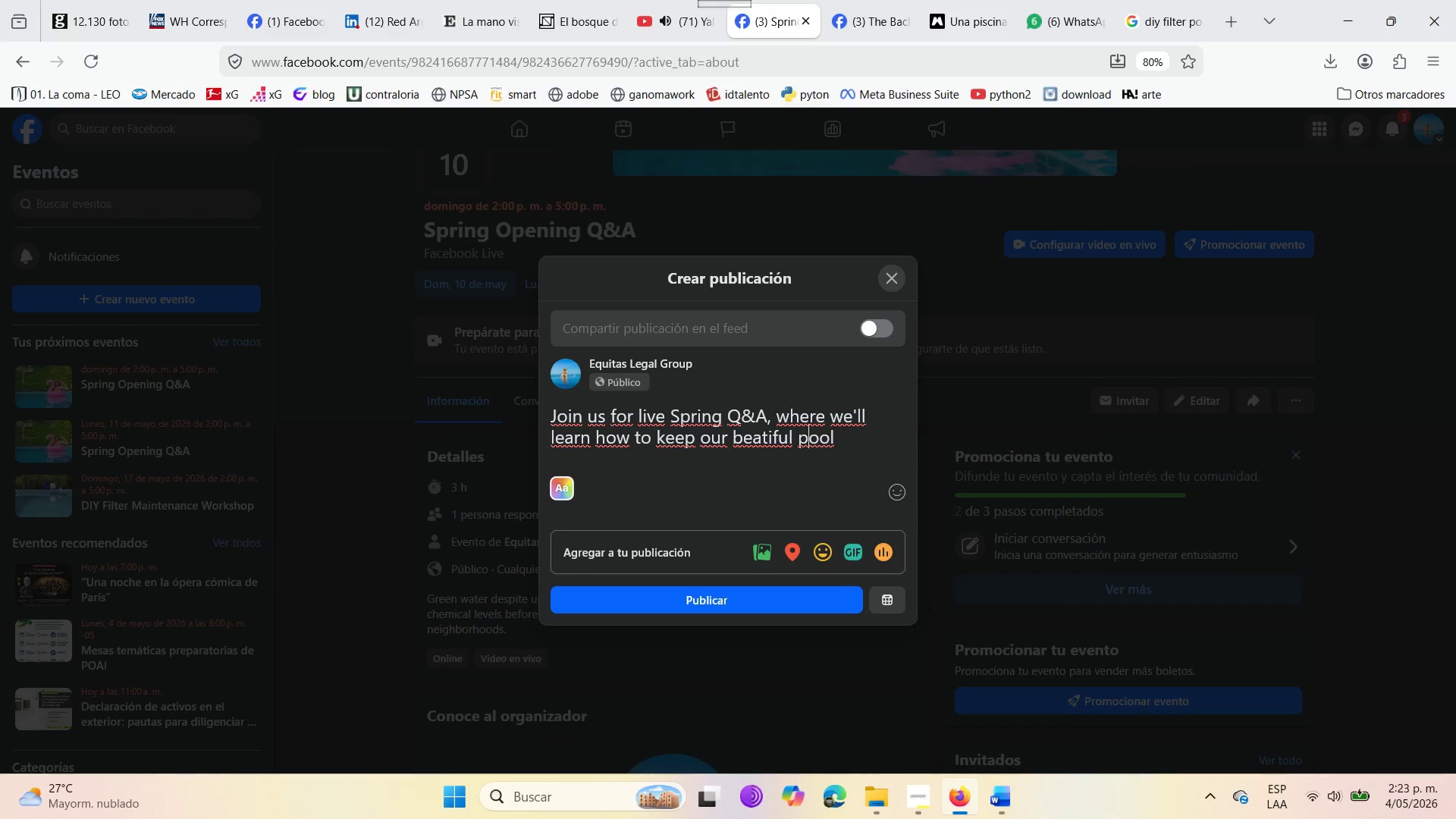 
key(ArrowRight)
 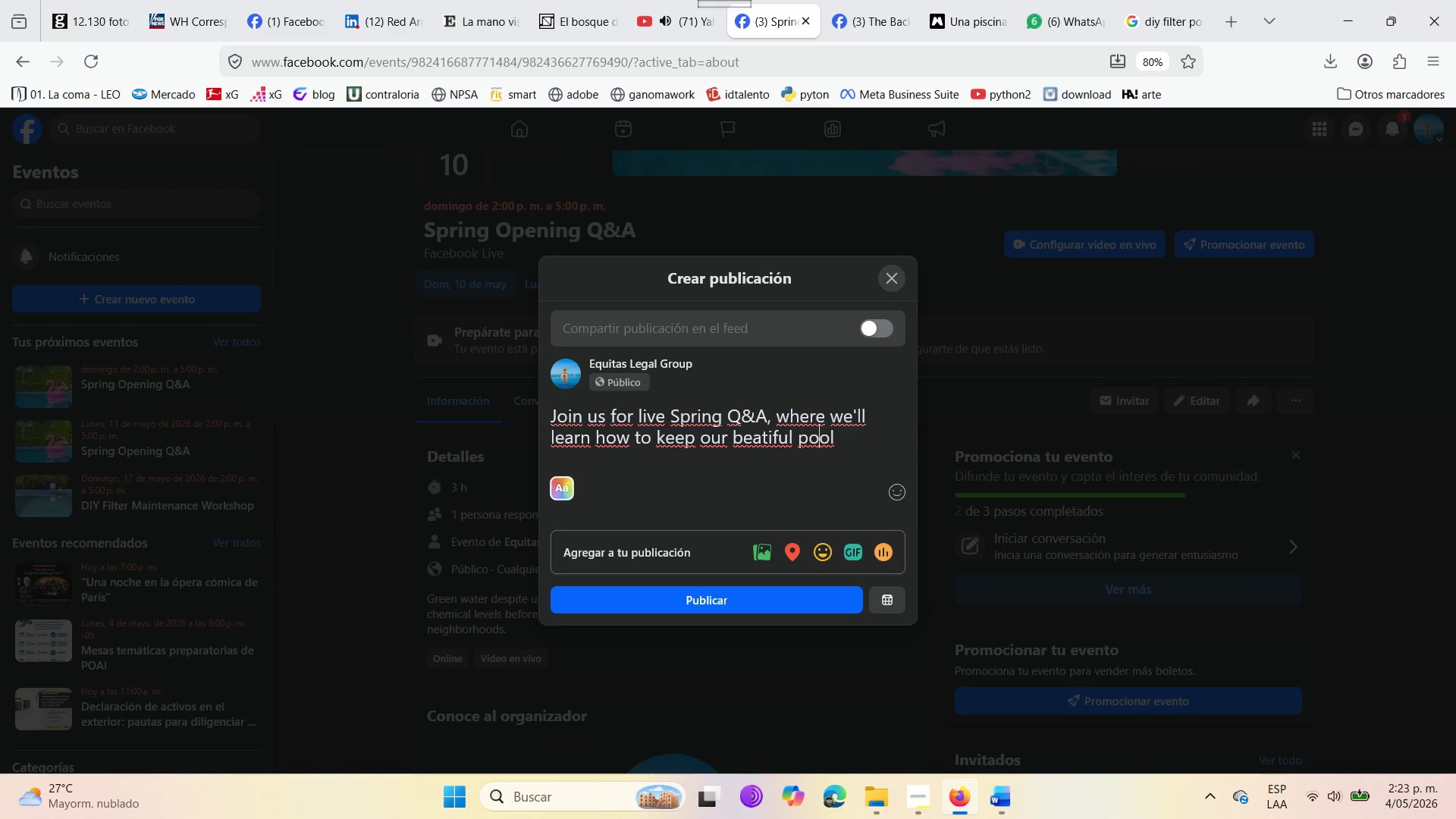 
key(ArrowRight)
 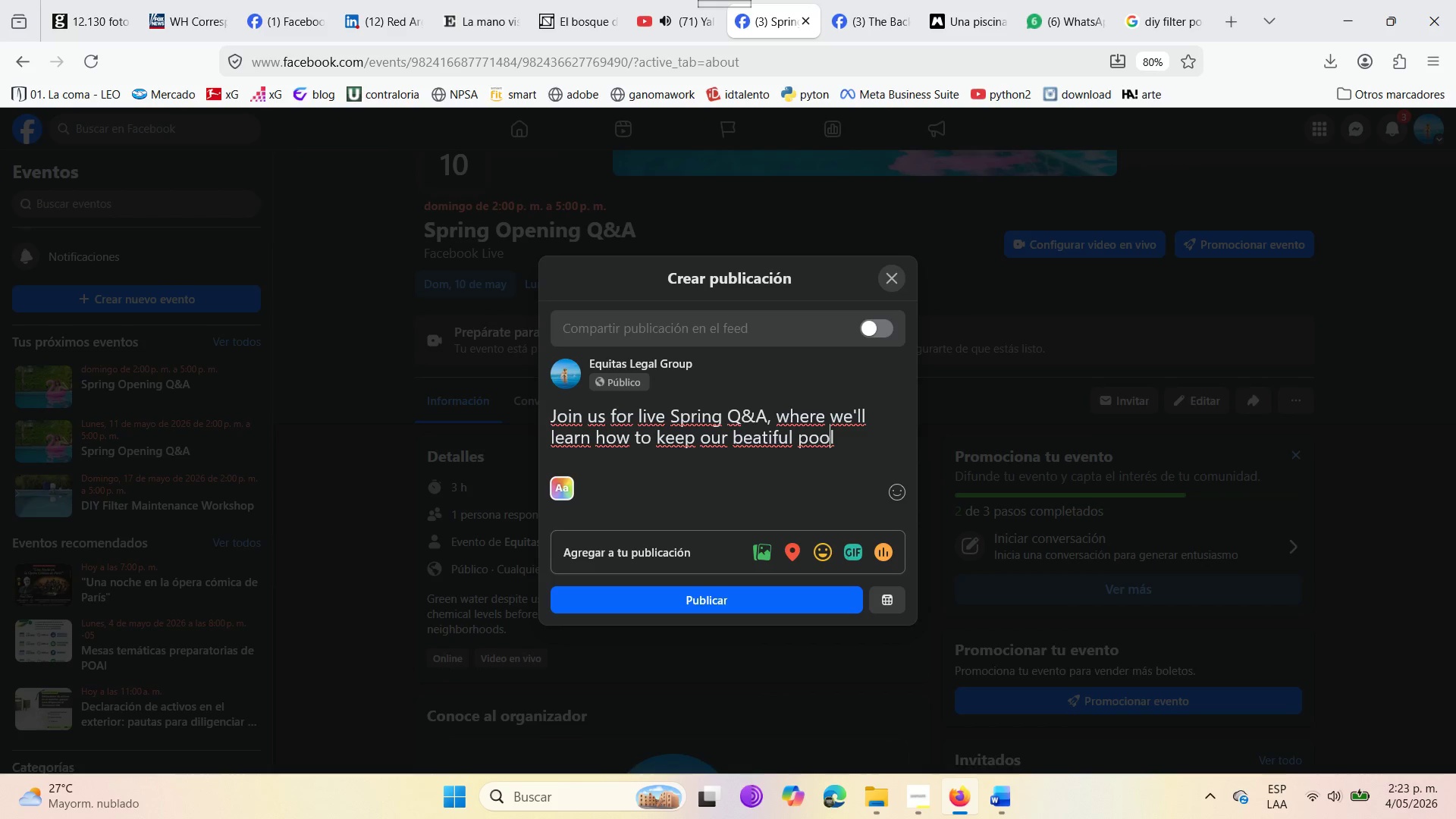 
key(ArrowRight)
 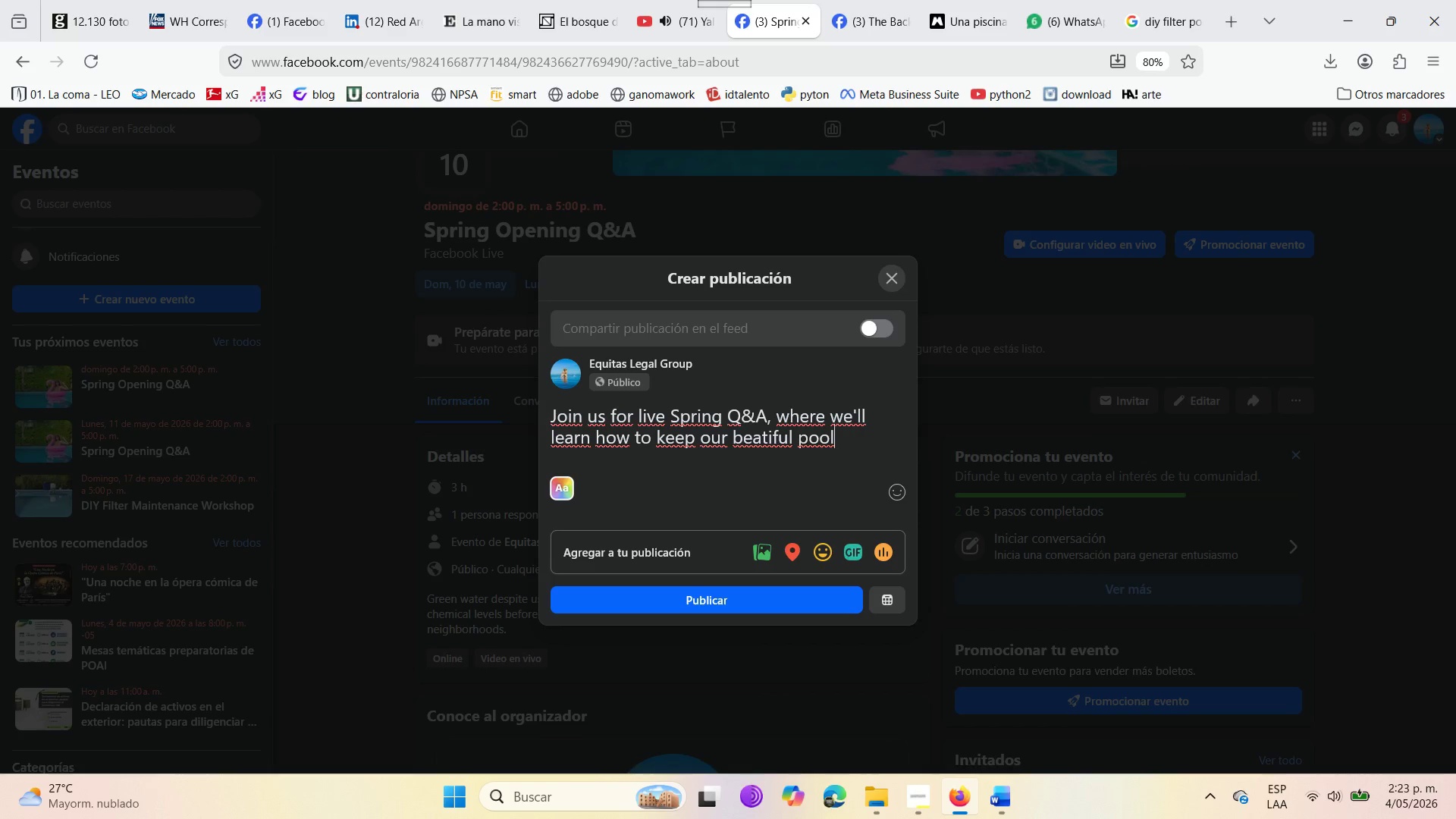 
type(s in top conditions )
key(Backspace)
type( bed)
key(Backspace)
type(fore summer arrives )
key(Backspace)
type(. Sprong )
key(Backspace)
key(Backspace)
key(Backspace)
key(Backspace)
type(ing is the )
 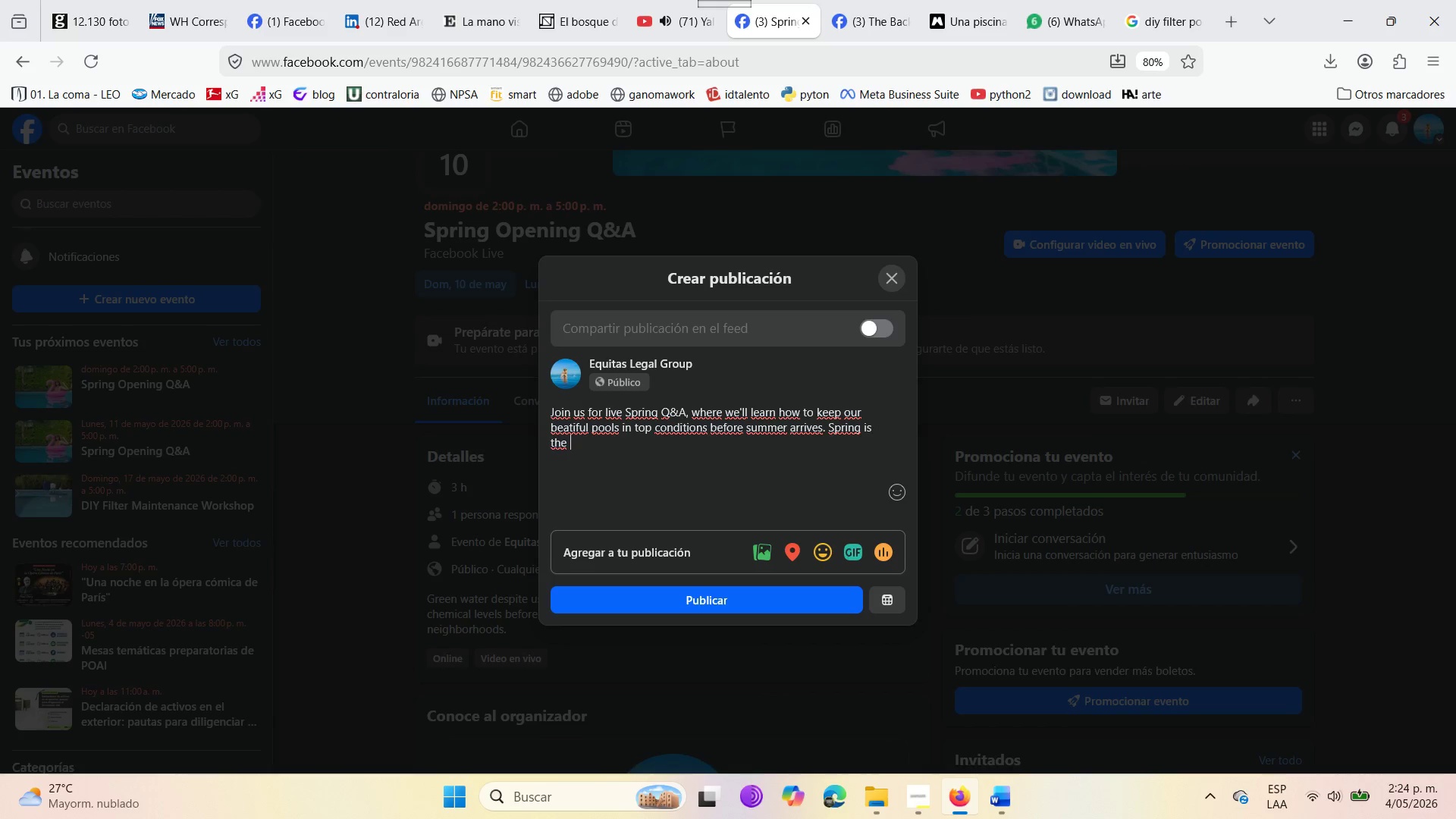 
type(perfect time to get your pool ready )
key(Backspace)
type(!)
 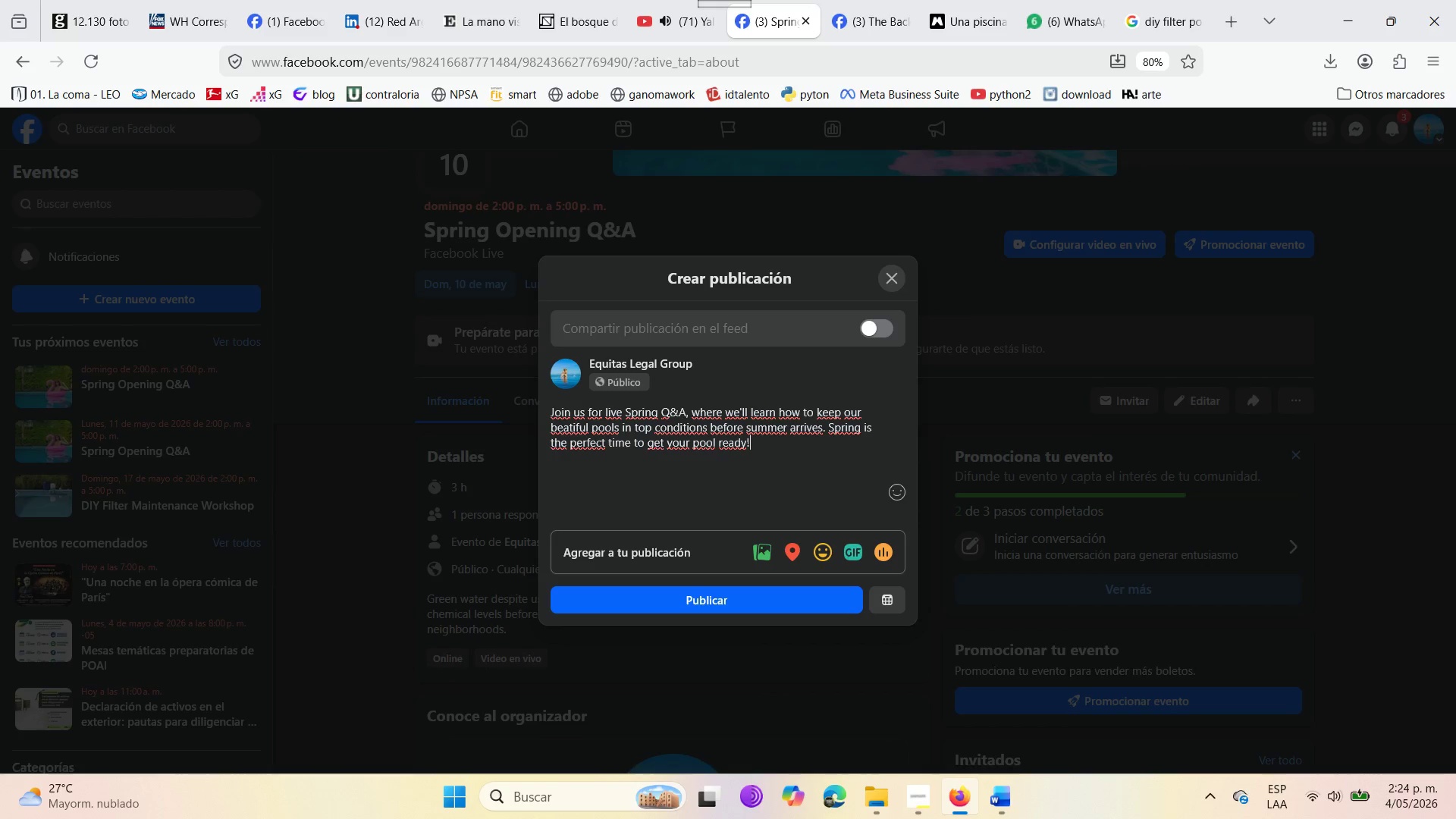 
wait(5.78)
 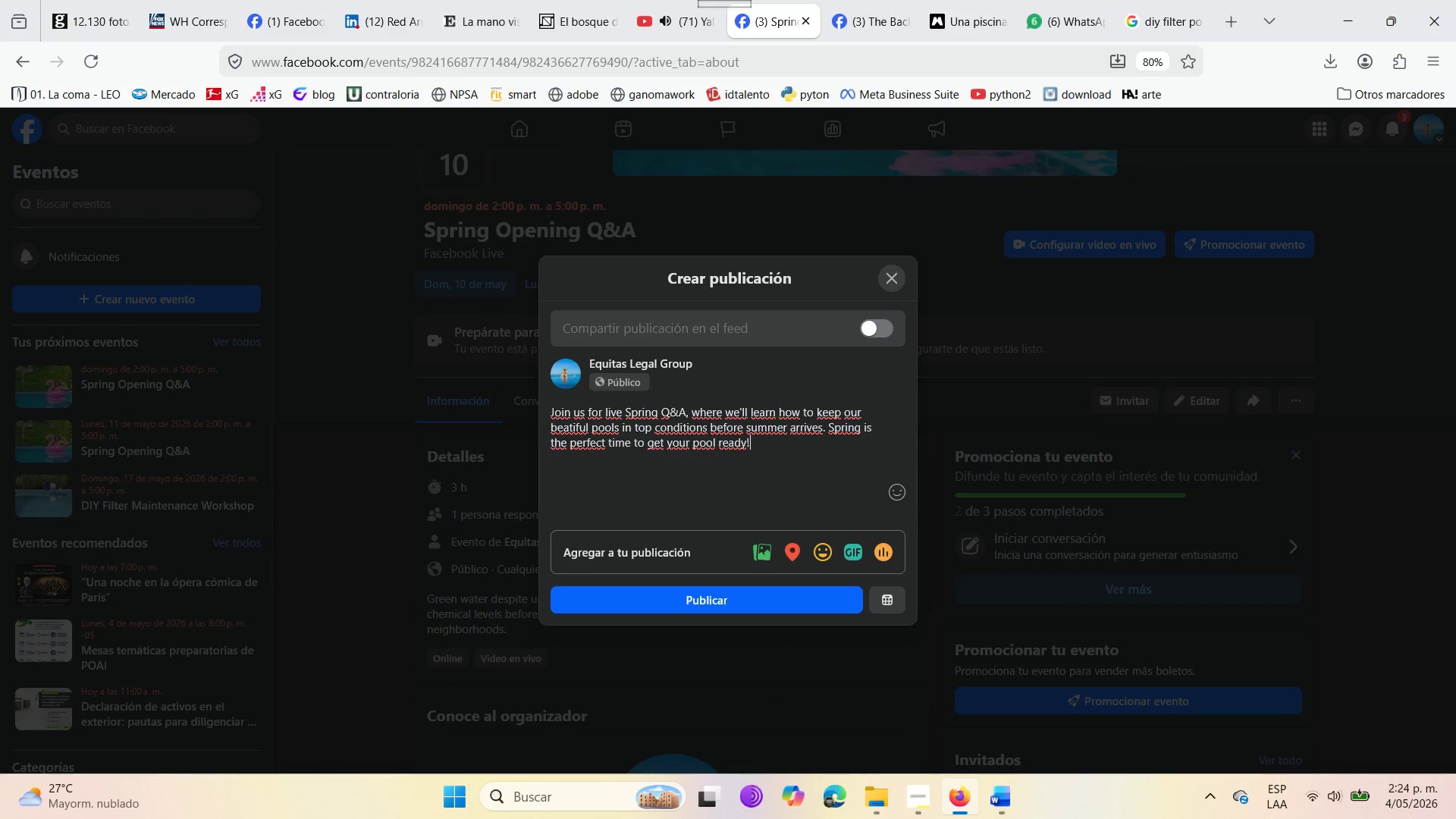 
mouse_move([783, 516])
 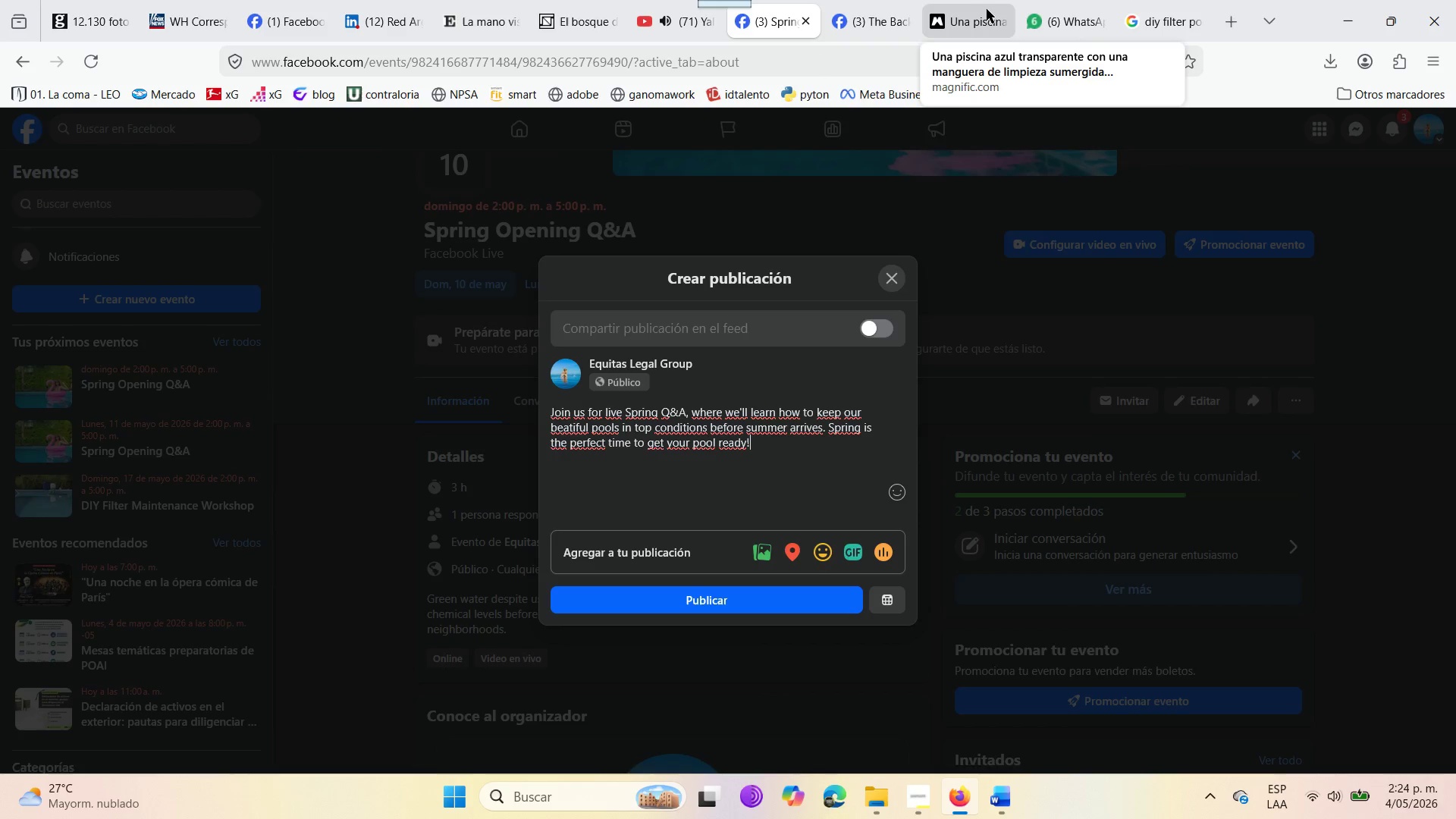 
left_click([971, 0])
 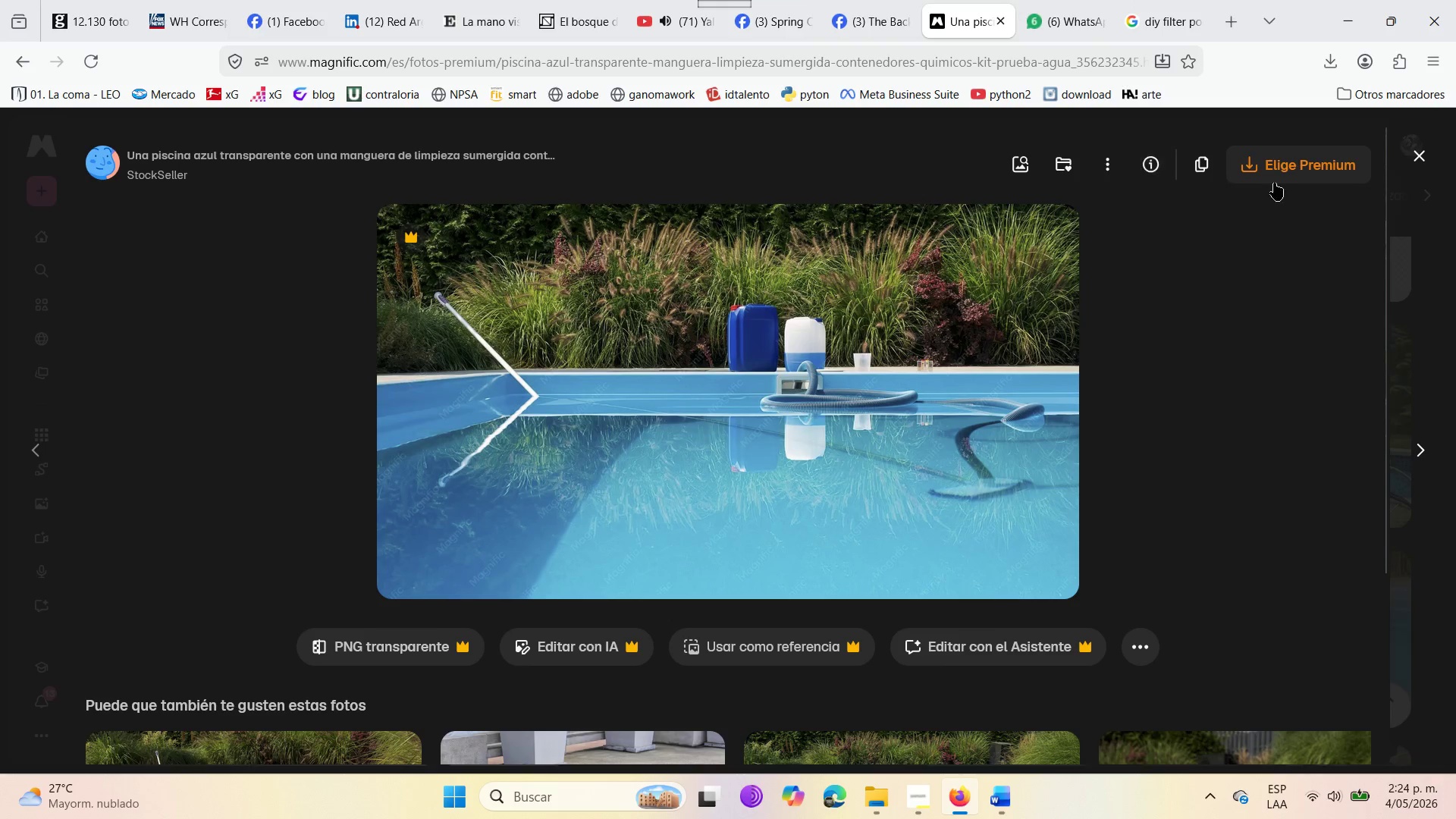 
left_click([1424, 160])
 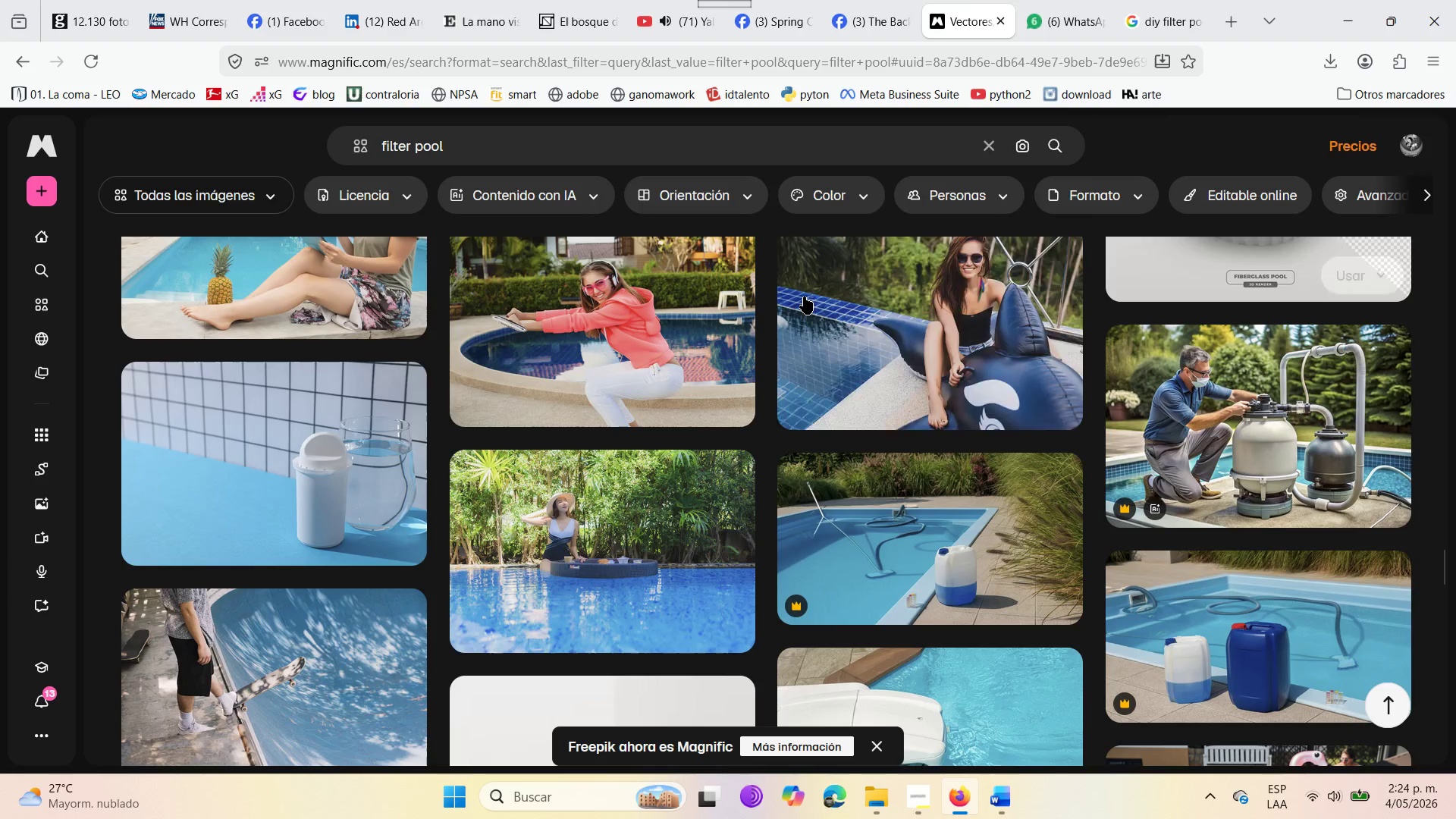 
left_click([526, 155])
 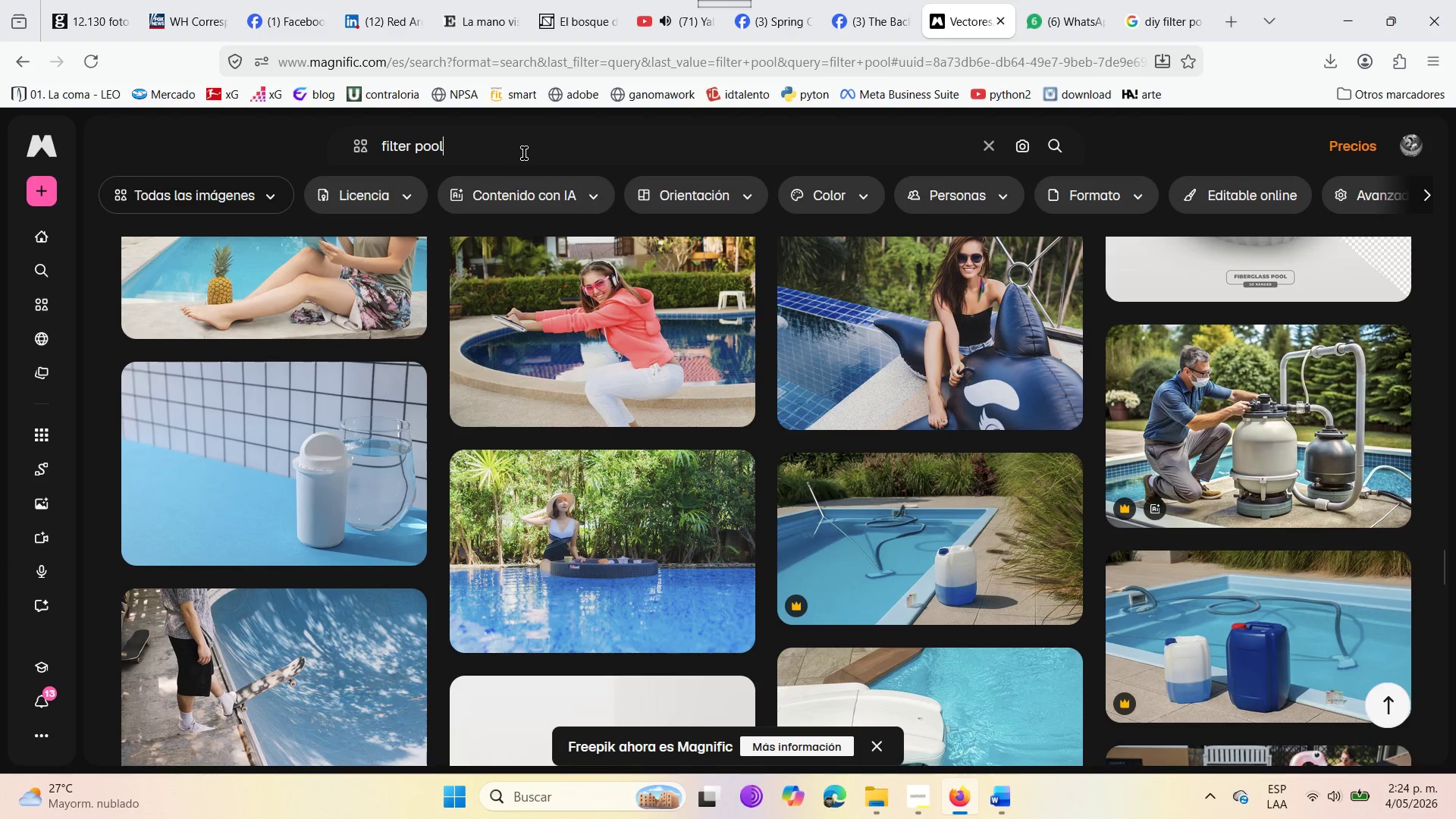 
hold_key(key=Backspace, duration=1.5)
 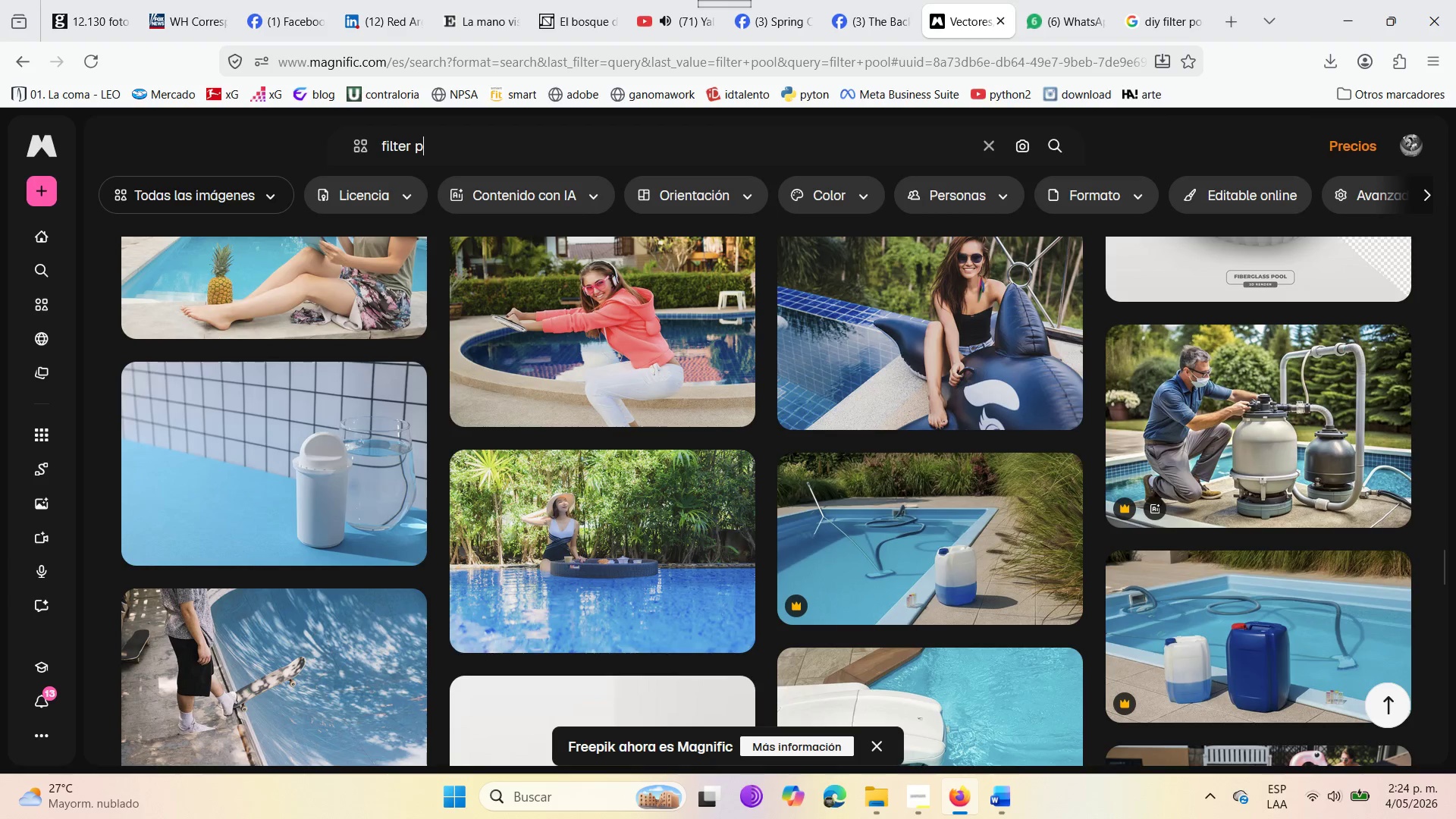 
key(Backspace)
key(Backspace)
key(Backspace)
key(Backspace)
key(Backspace)
key(Backspace)
key(Backspace)
key(Backspace)
key(Backspace)
key(Backspace)
key(Backspace)
key(Backspace)
key(Backspace)
key(Backspace)
key(Backspace)
key(Backspace)
key(Backspace)
key(Backspace)
key(Backspace)
type(sproin)
key(Backspace)
key(Backspace)
key(Backspace)
key(Backspace)
key(Backspace)
type(pring )
 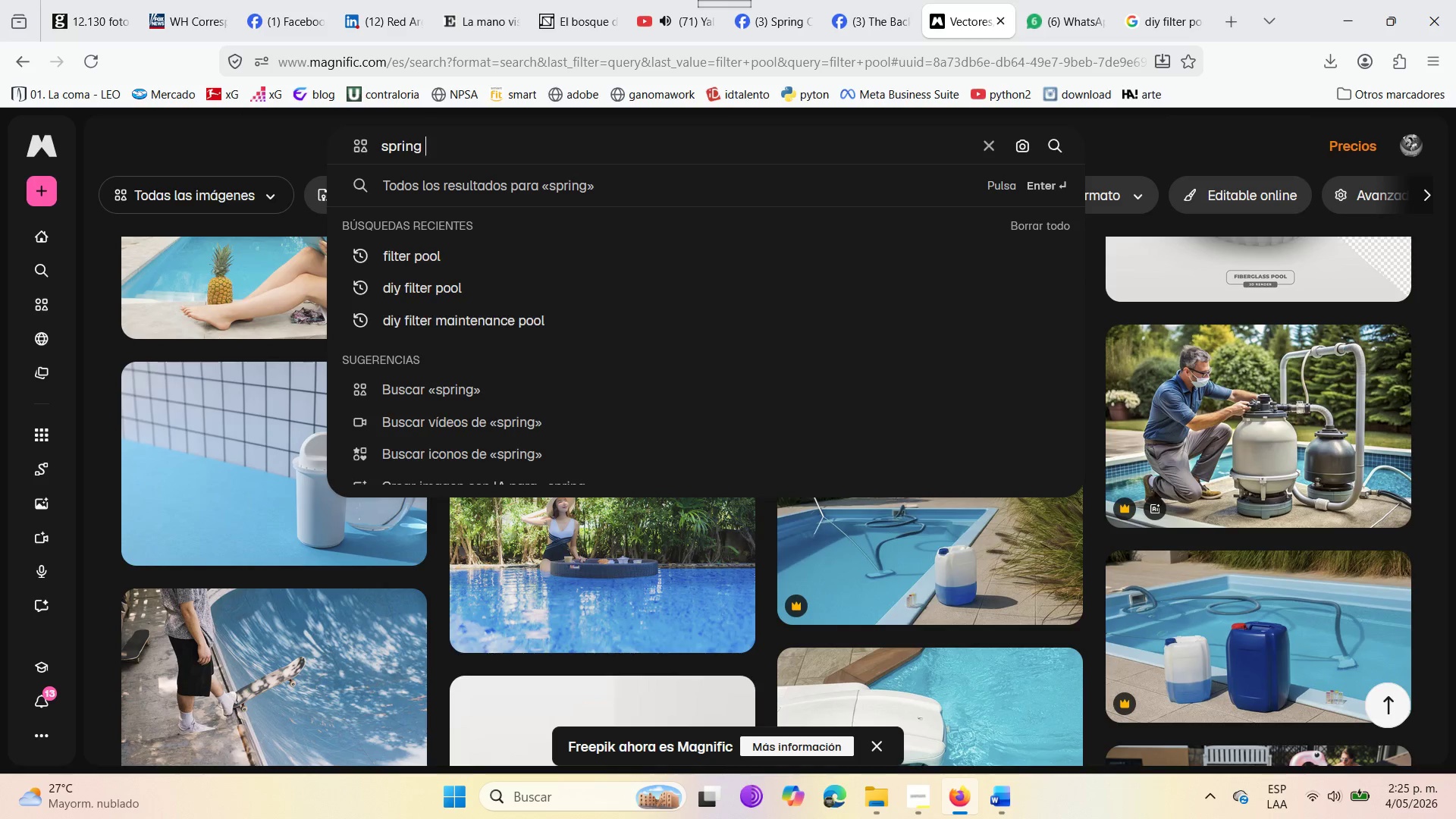 
wait(6.0)
 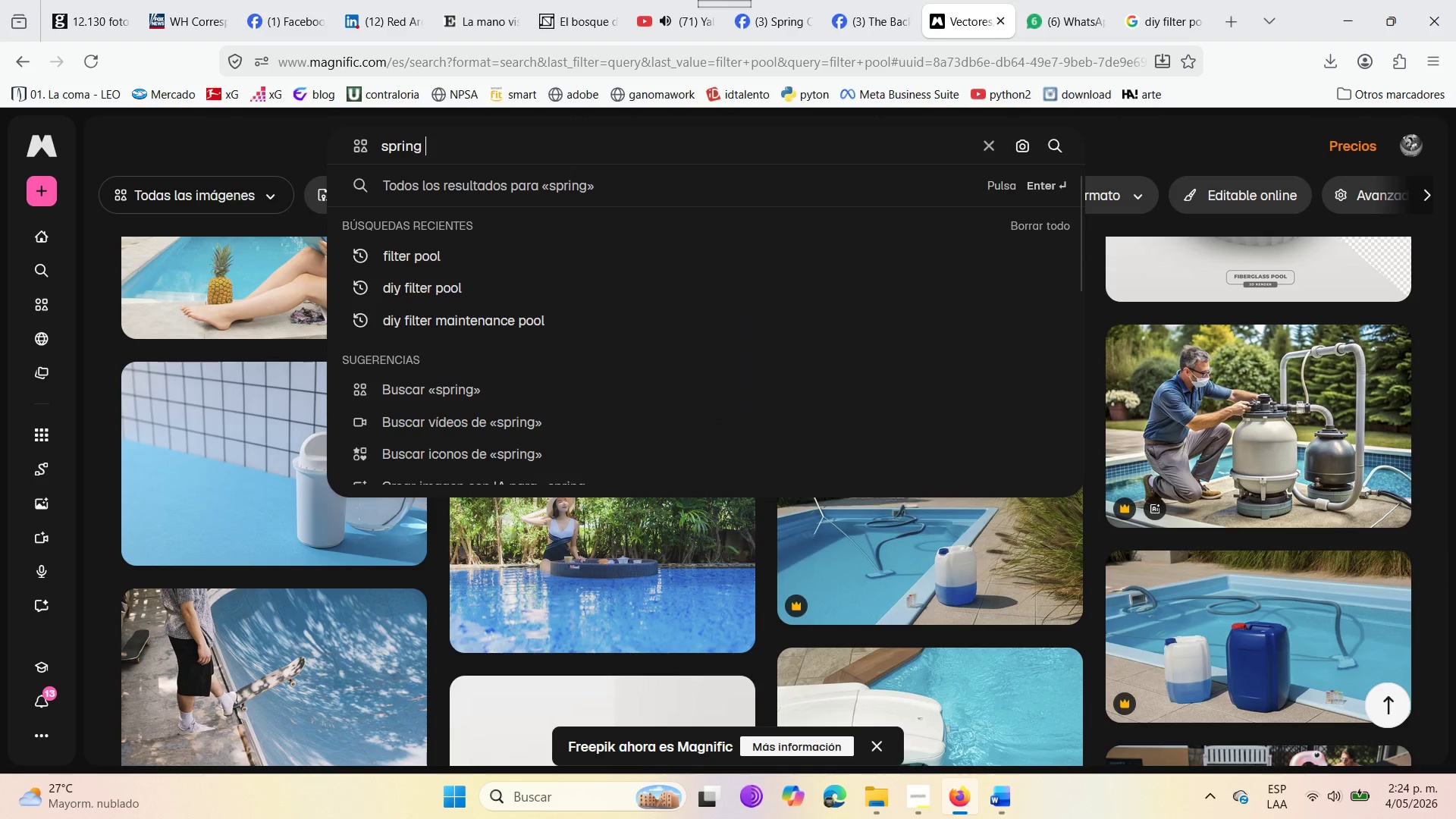 
type(pools )
 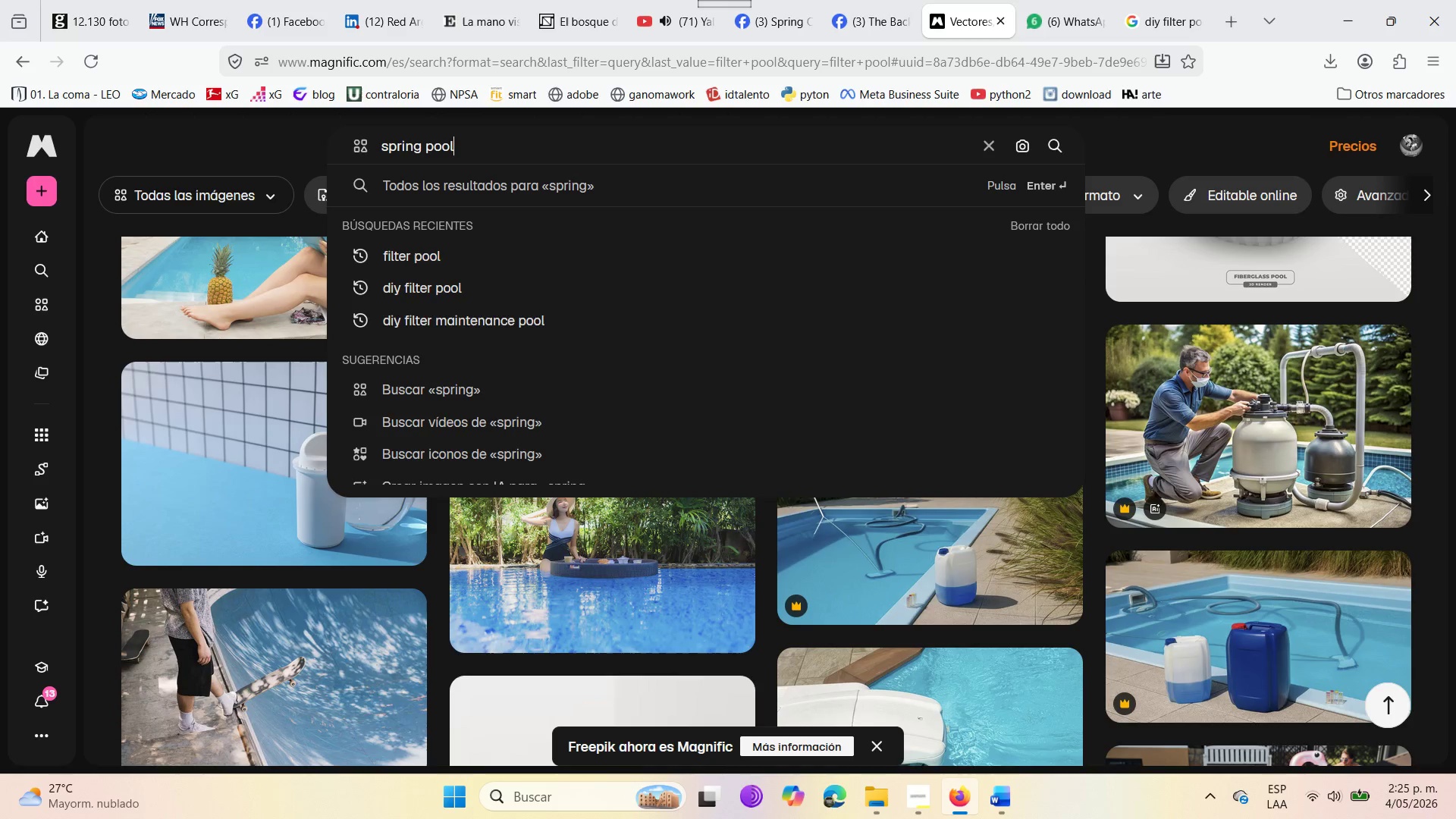 
key(Enter)
 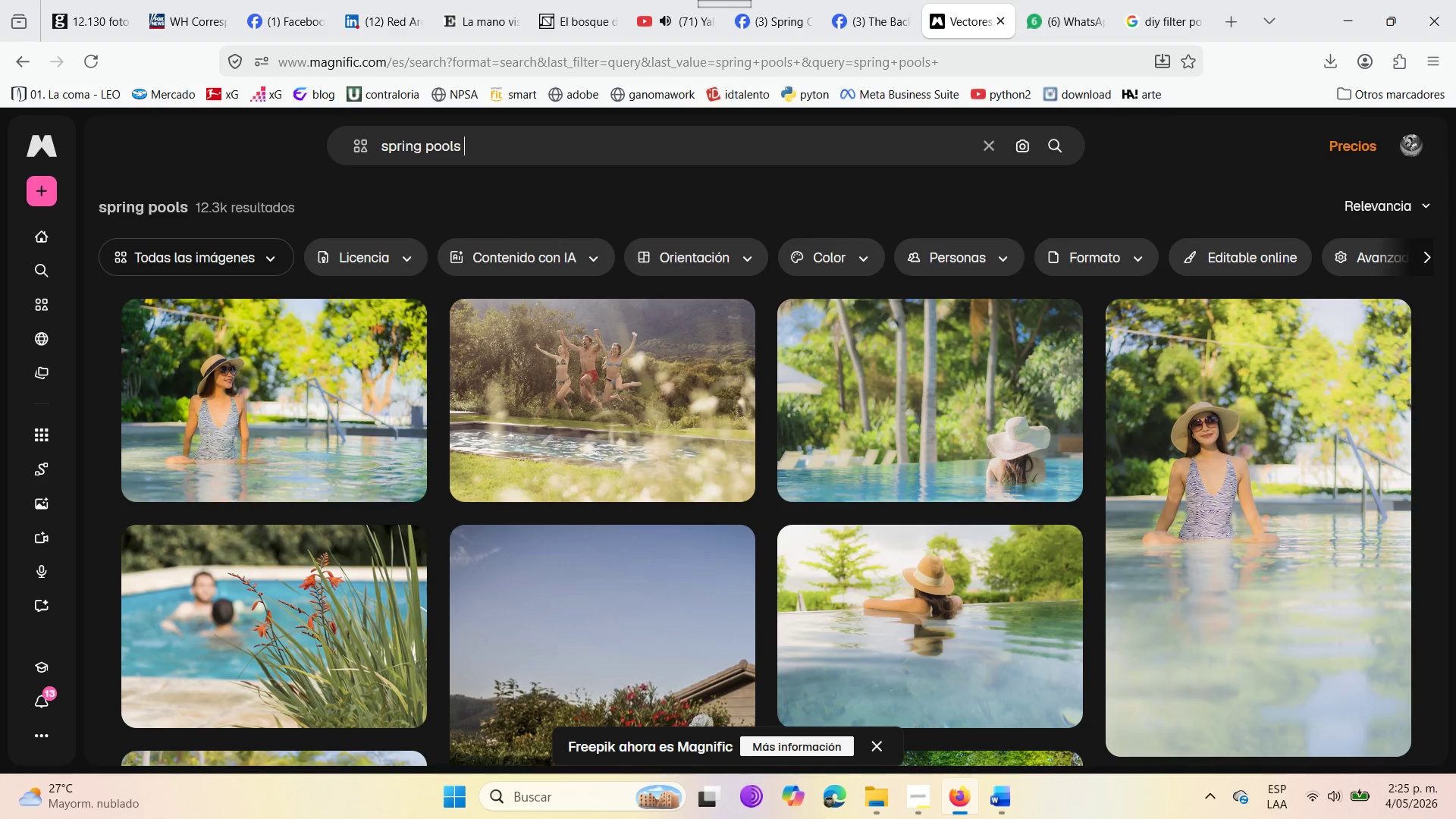 
wait(10.39)
 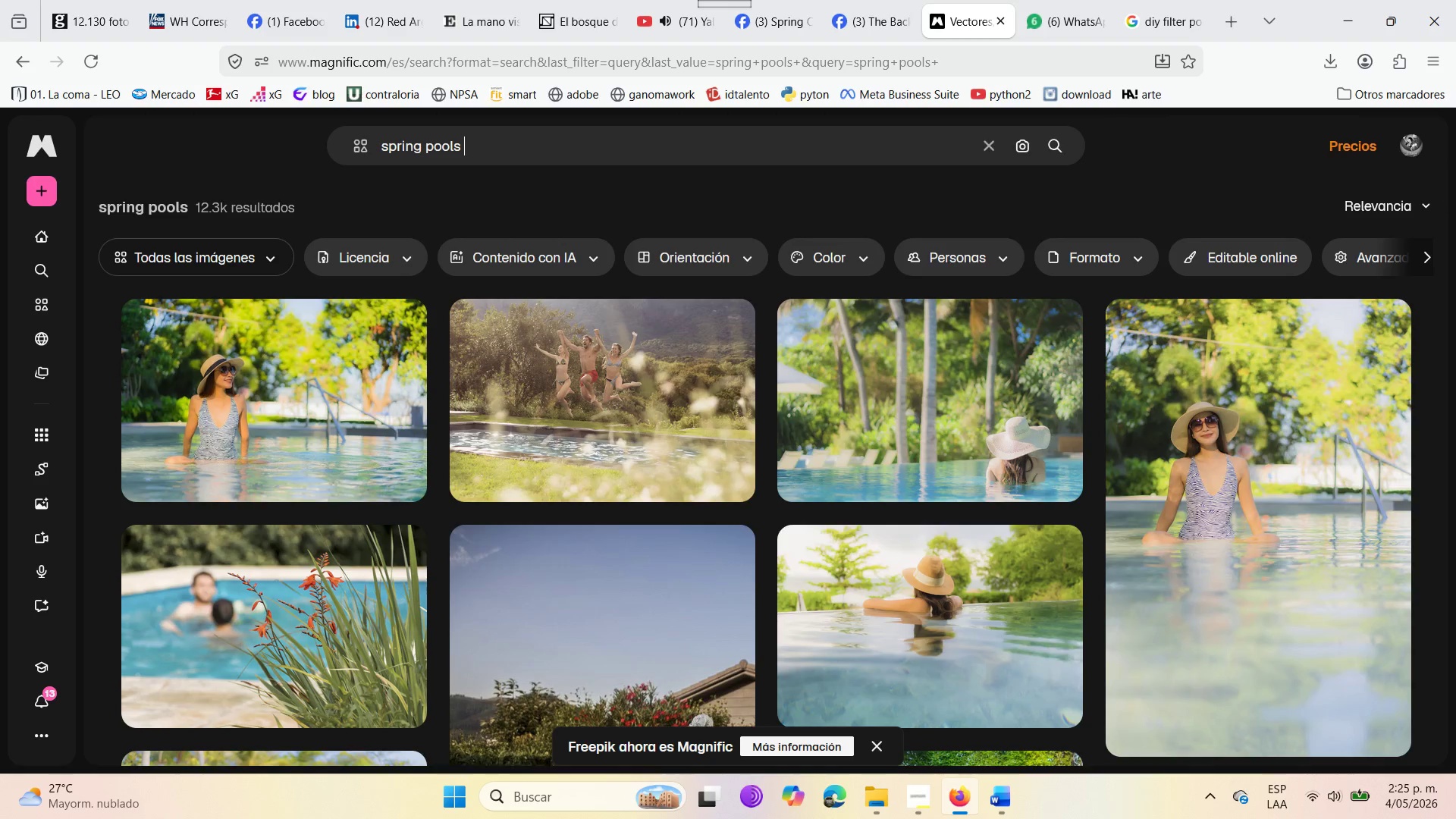 
scroll: coordinate [444, 662], scroll_direction: down, amount: 14.0
 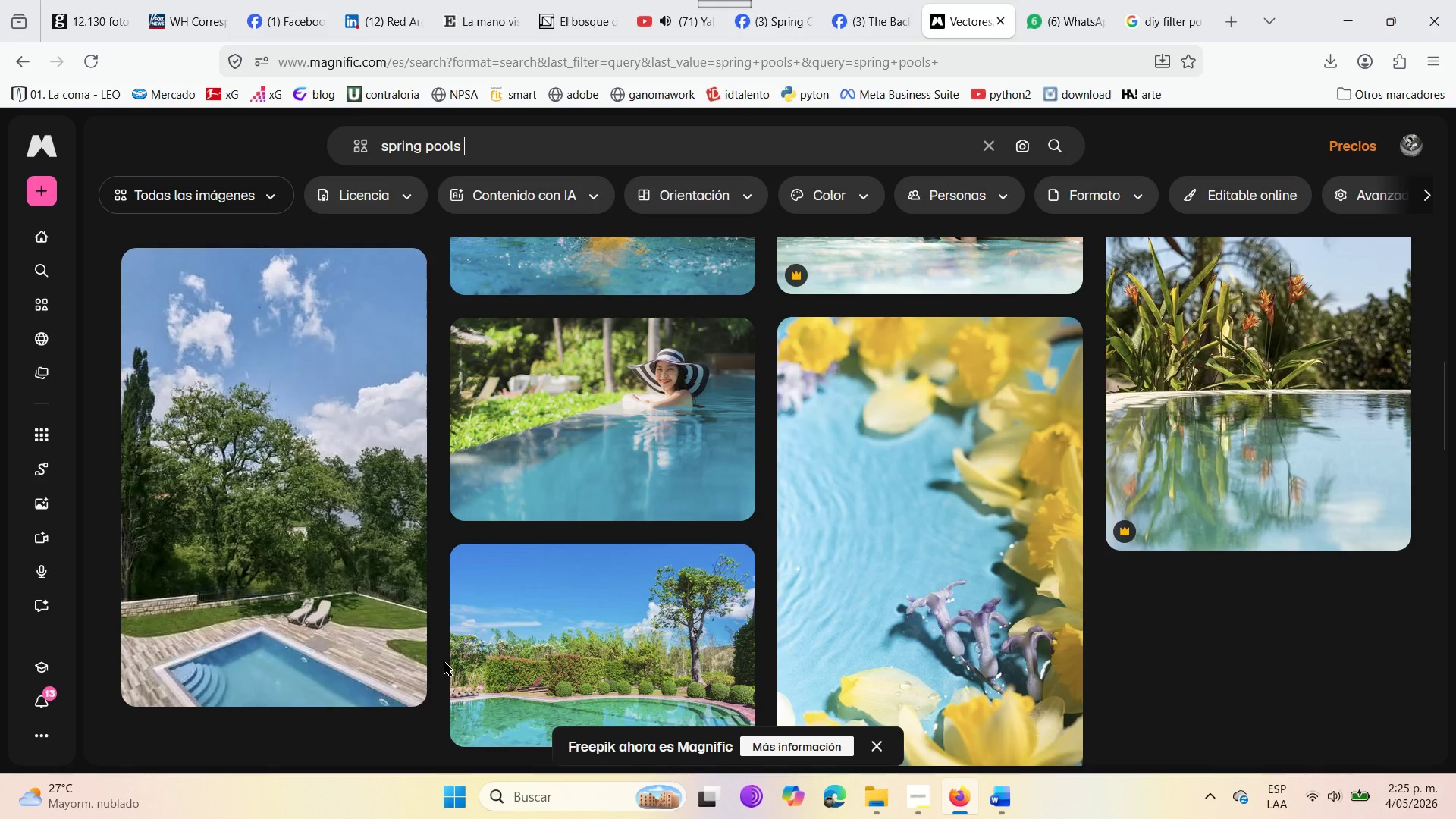 
scroll: coordinate [552, 464], scroll_direction: up, amount: 17.0
 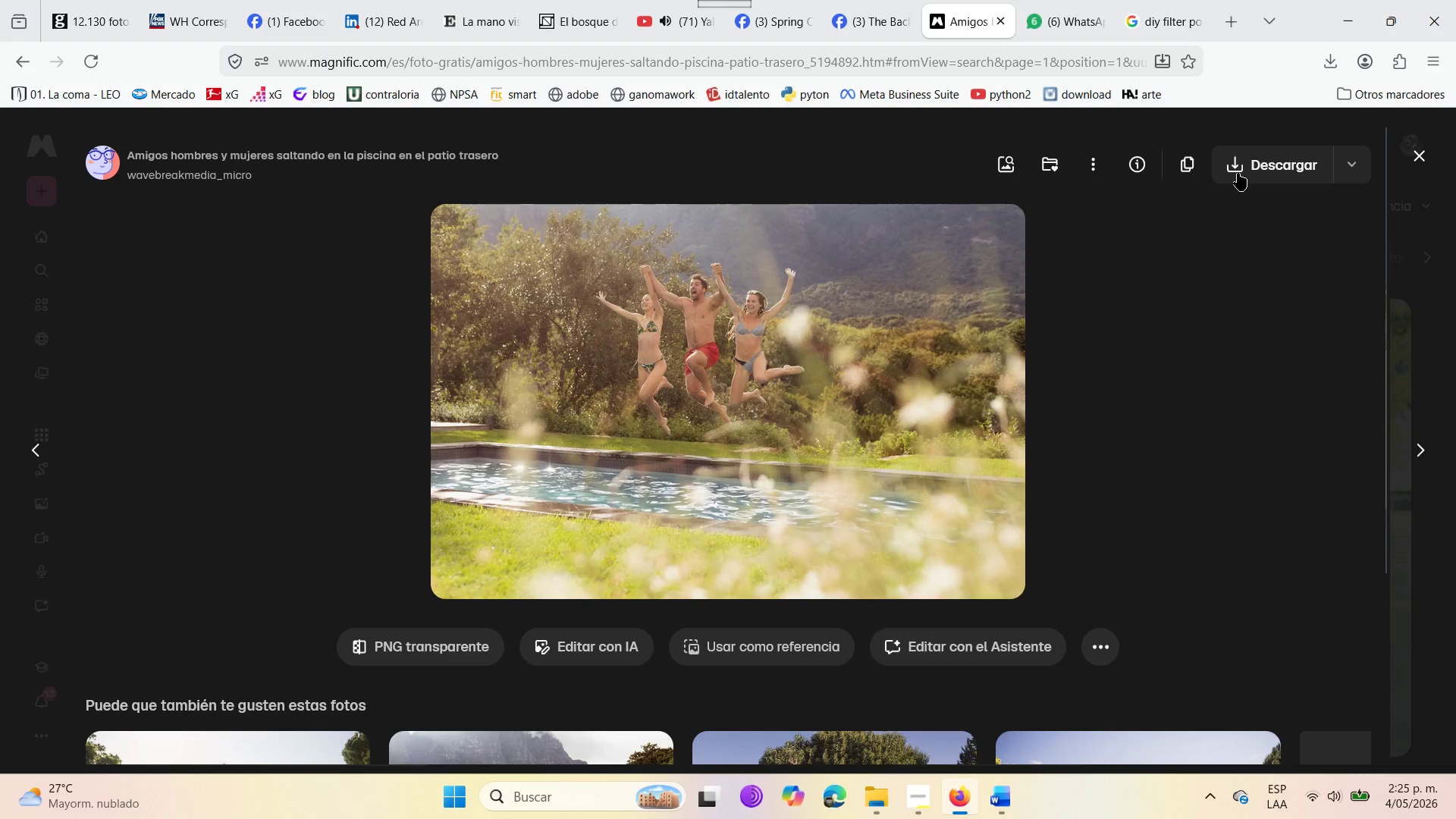 
wait(6.6)
 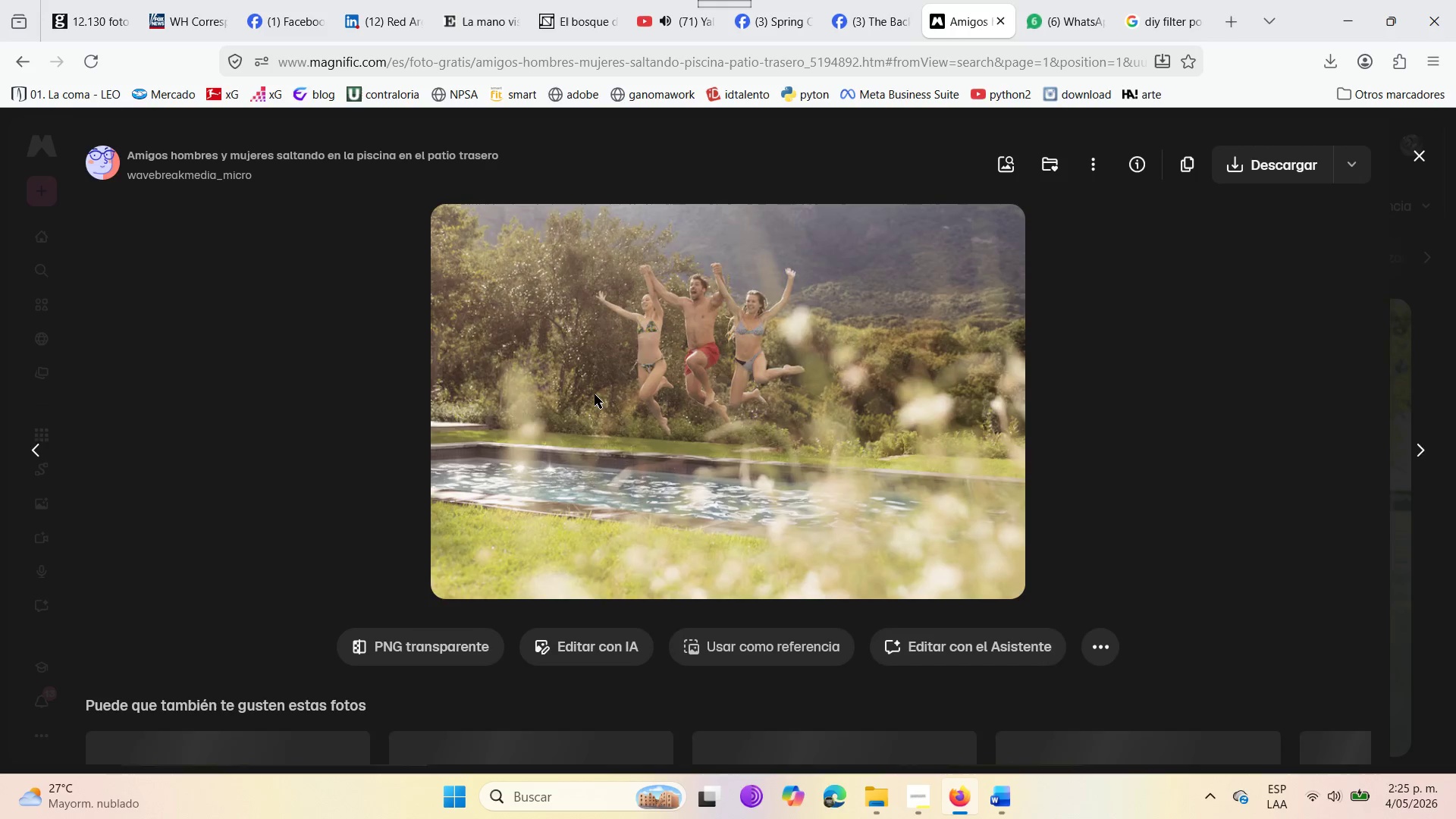 
scroll: coordinate [726, 559], scroll_direction: down, amount: 5.0
 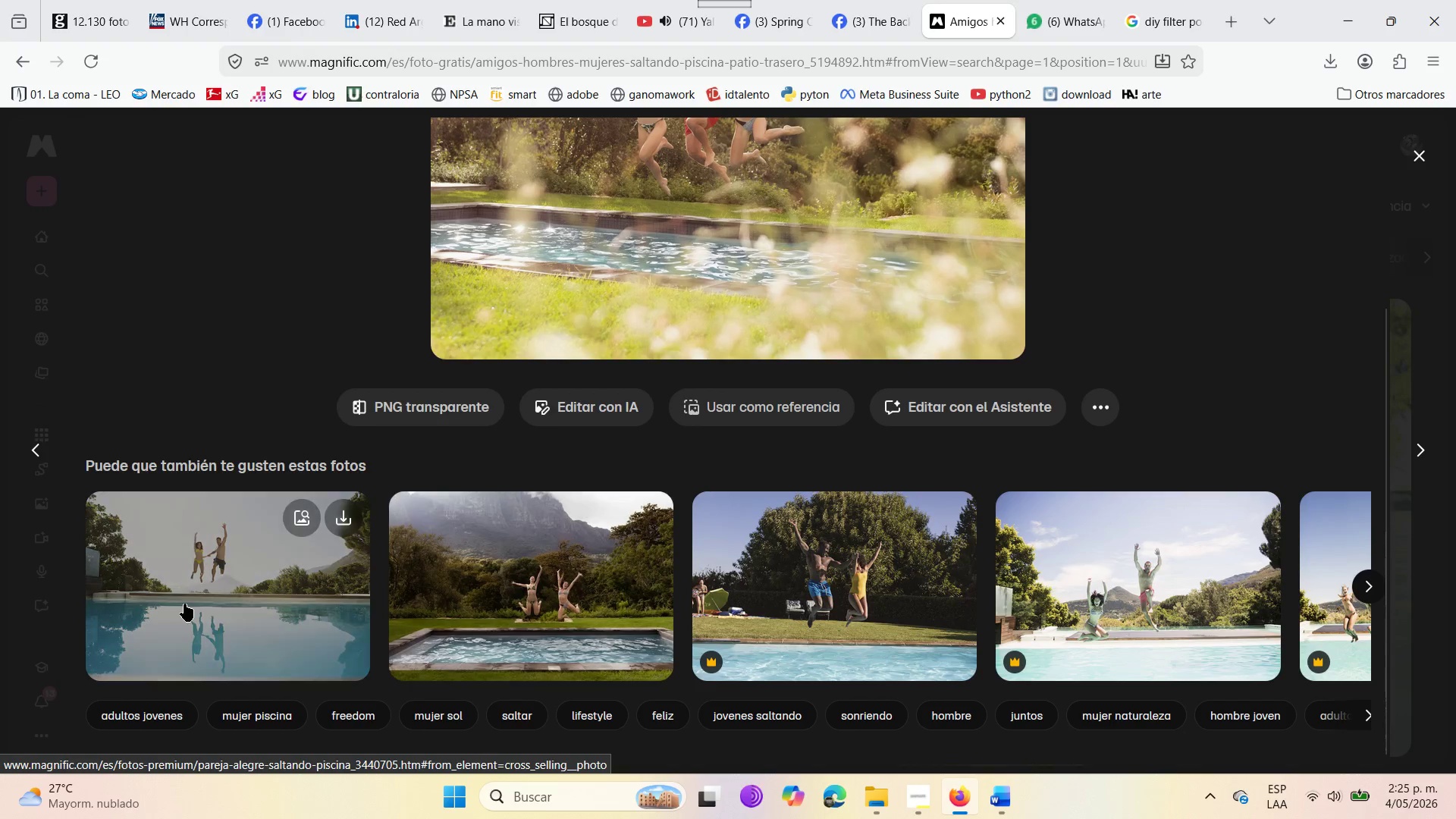 
wait(5.87)
 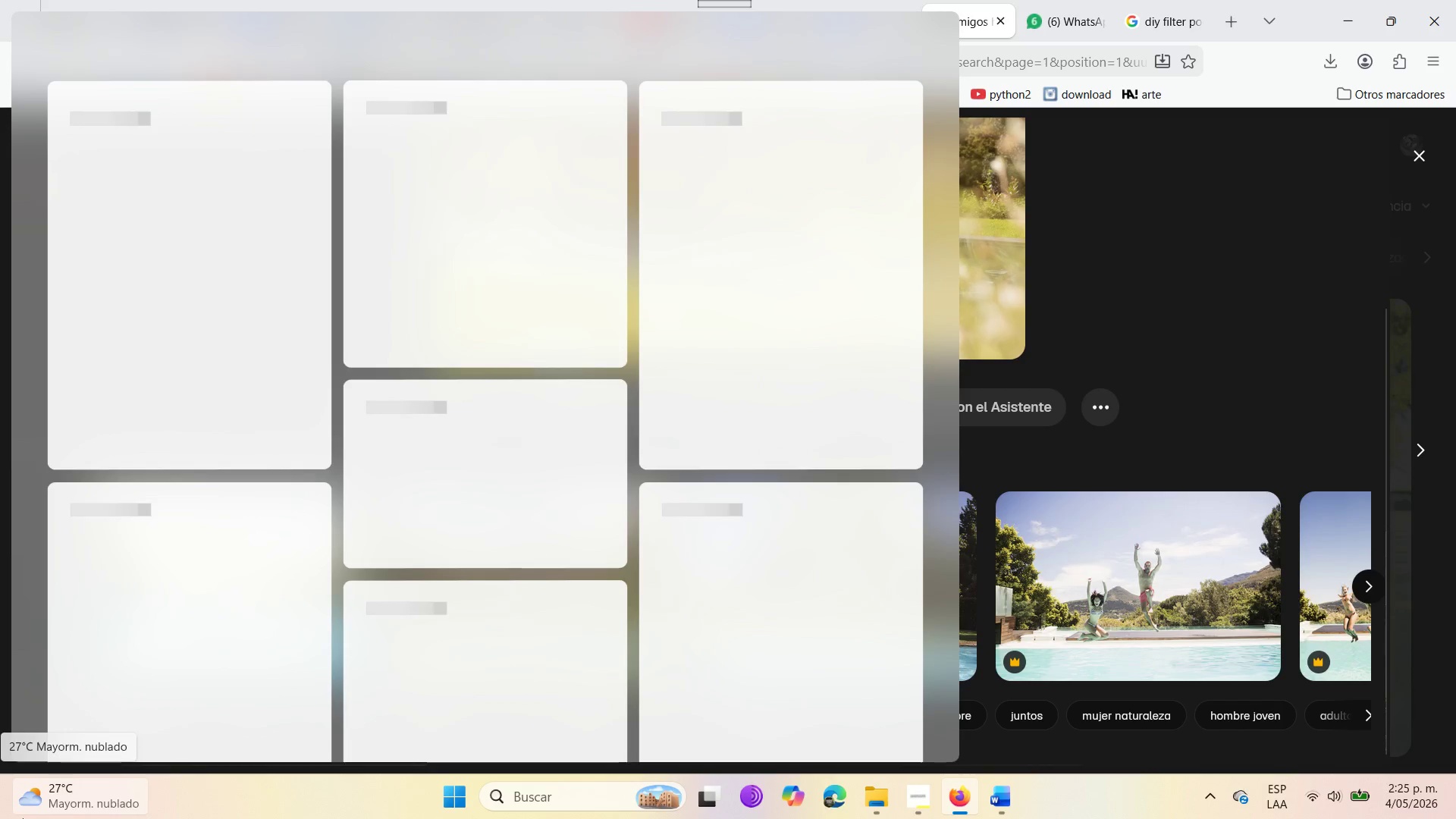 
left_click([1369, 589])
 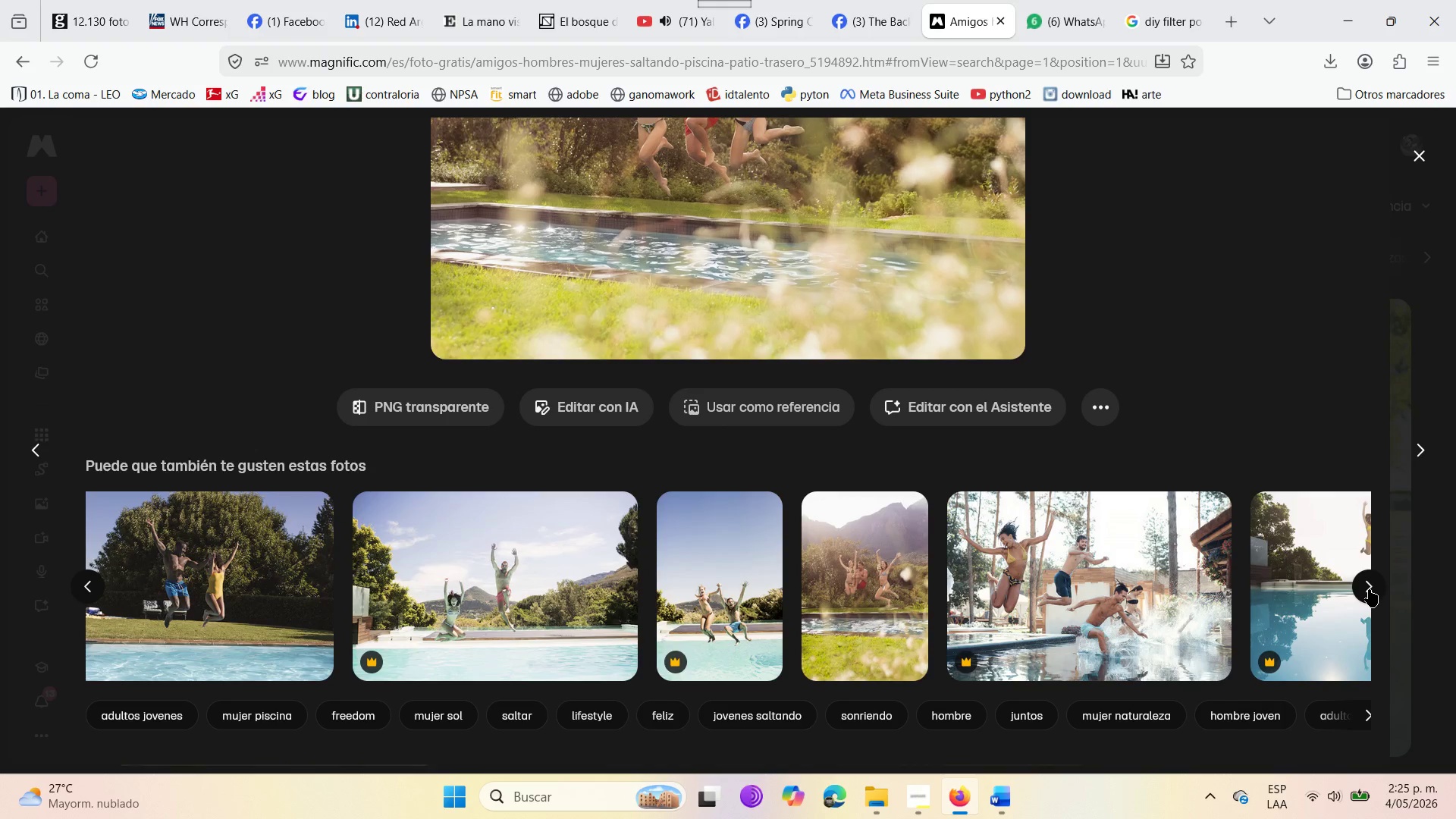 
left_click([1369, 589])
 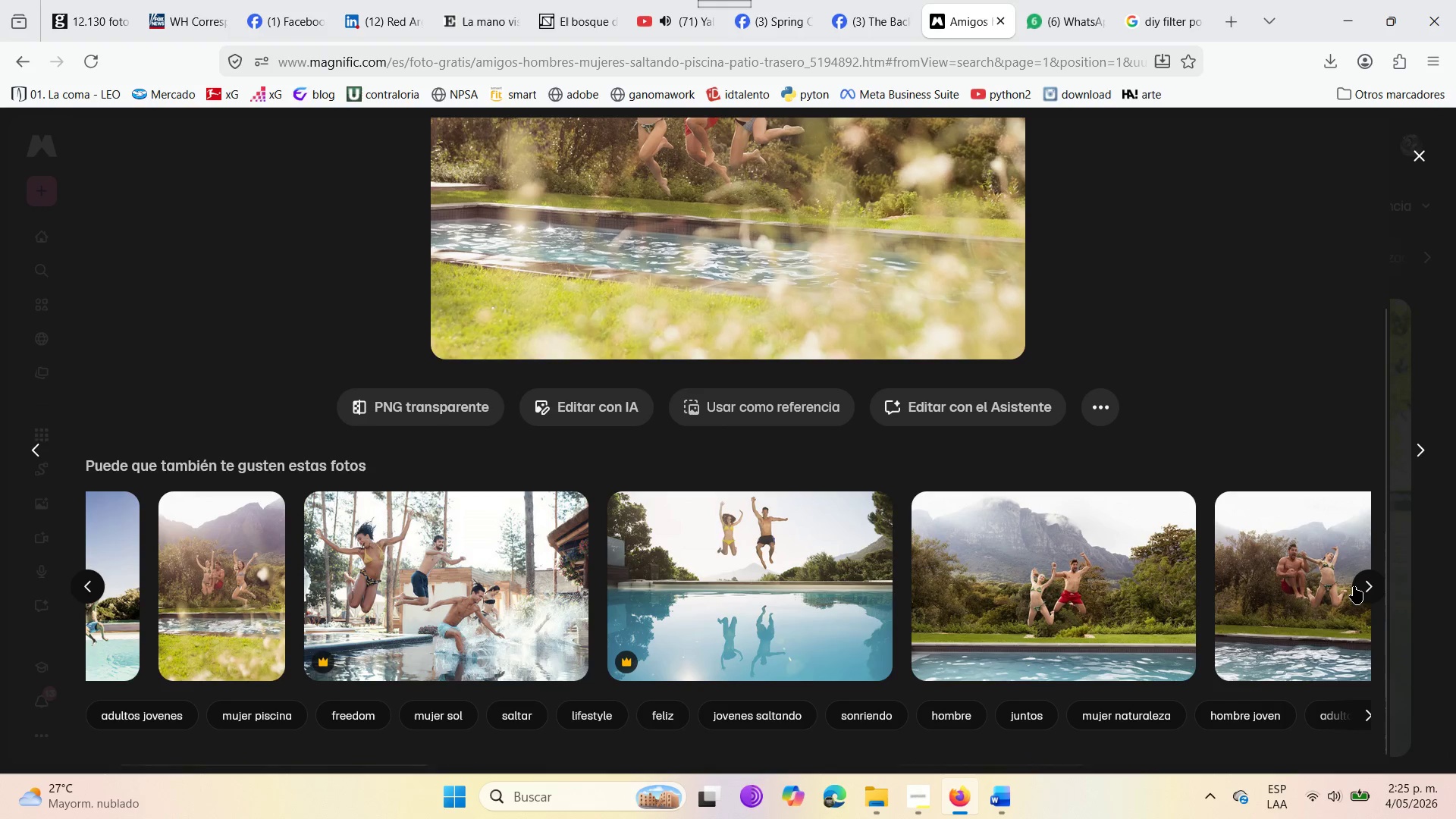 
wait(5.22)
 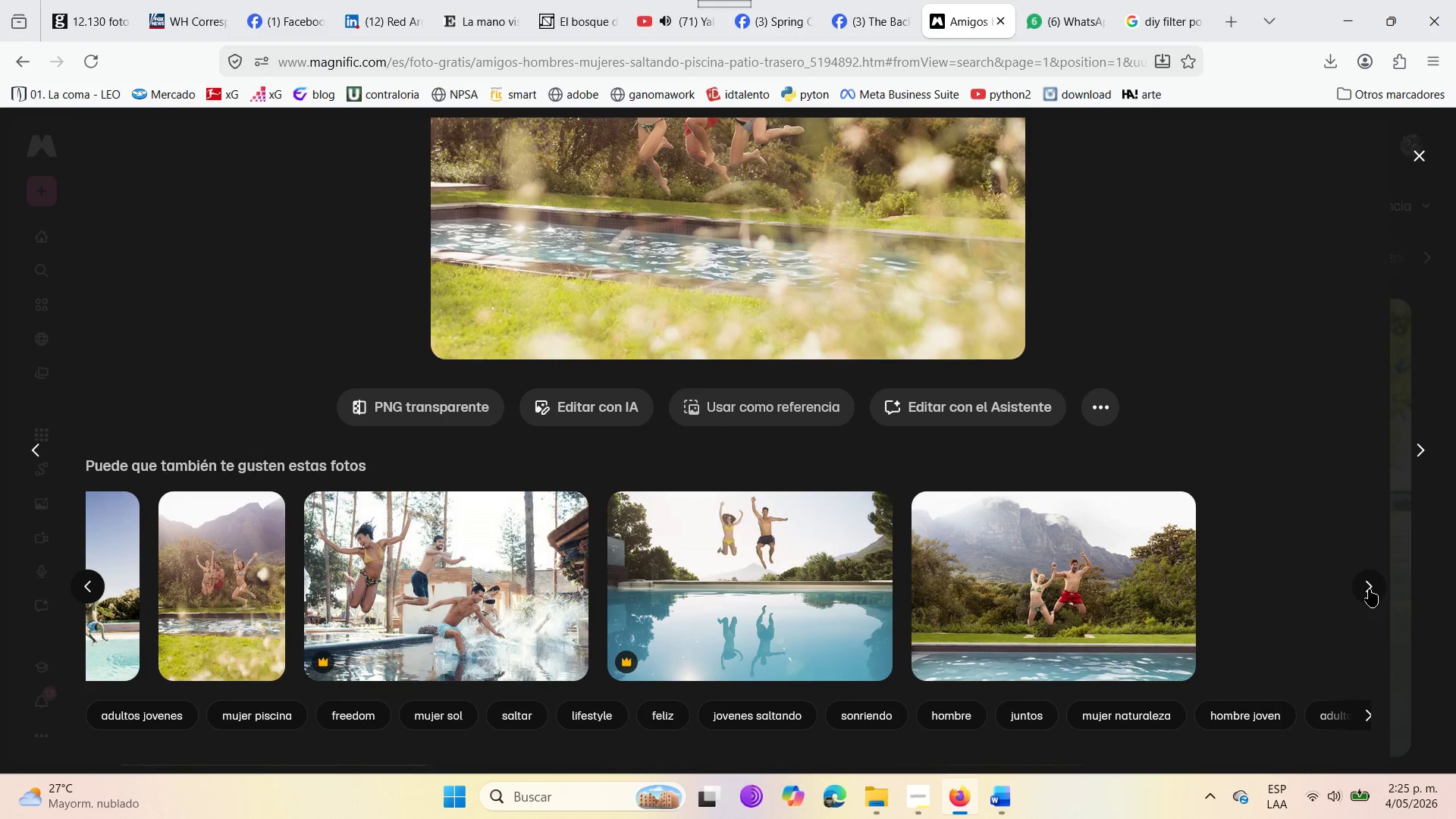 
left_click([1360, 585])
 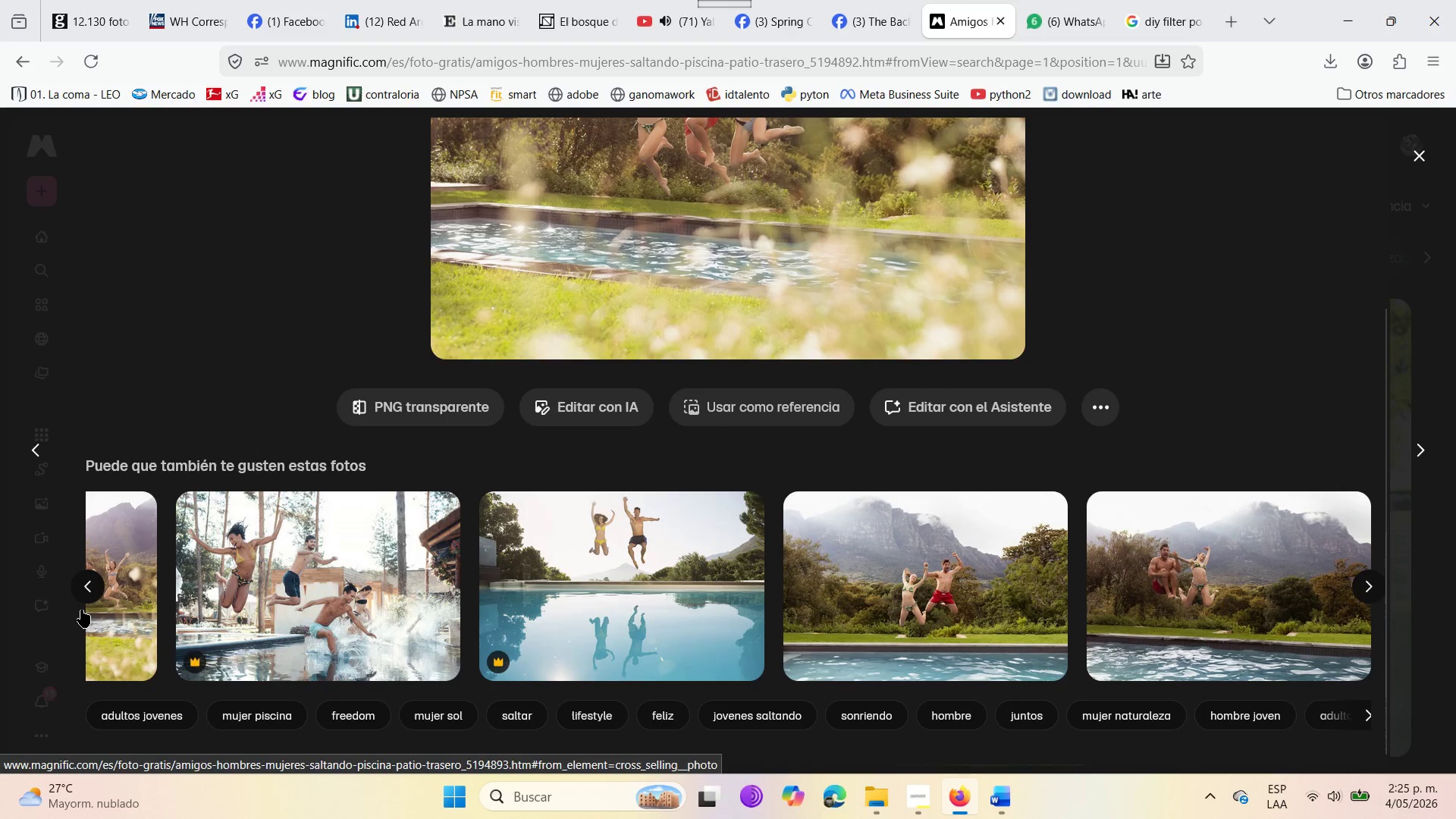 
left_click([94, 582])
 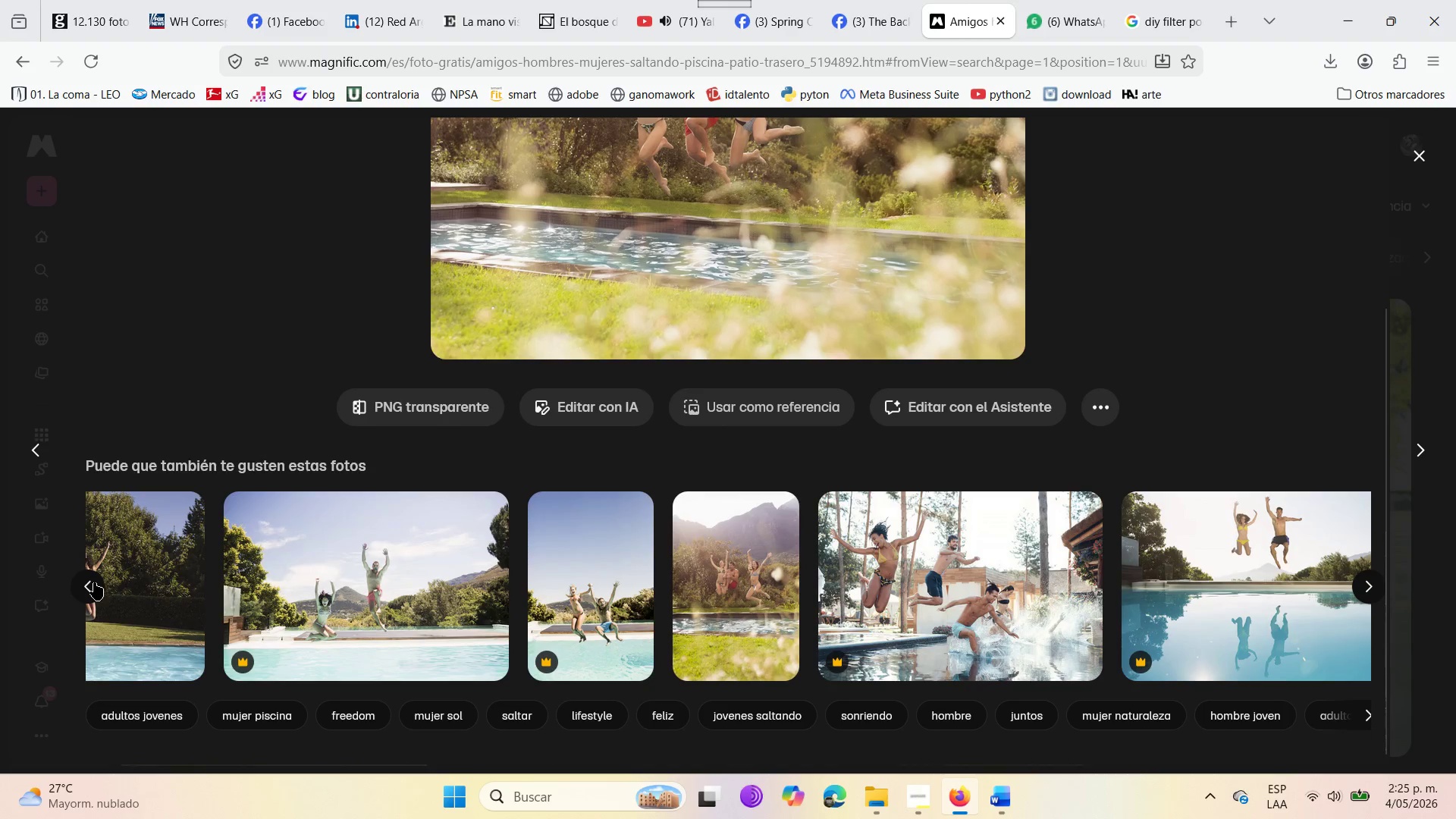 
left_click([94, 582])
 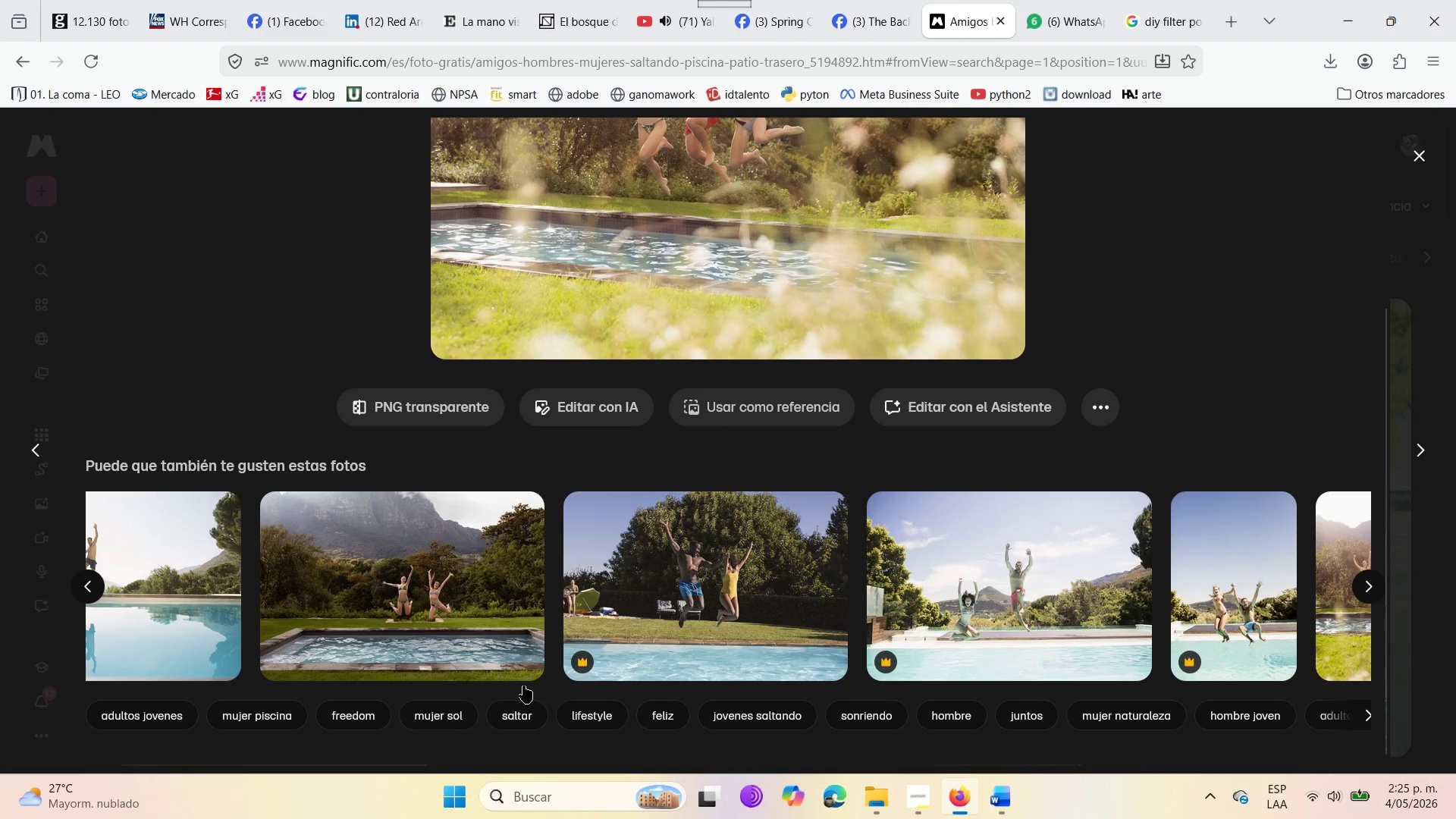 
left_click([79, 579])
 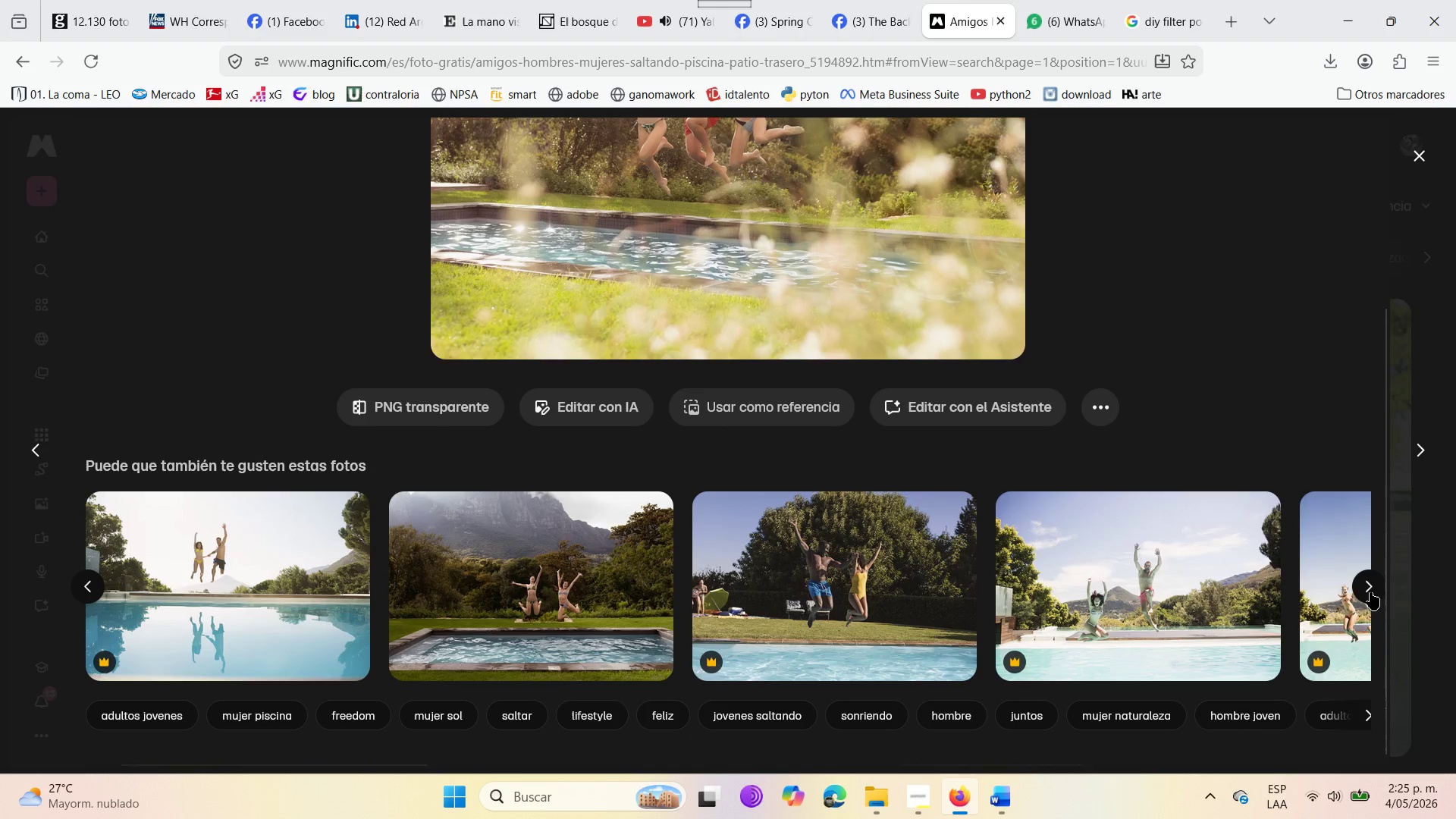 
left_click([1370, 592])
 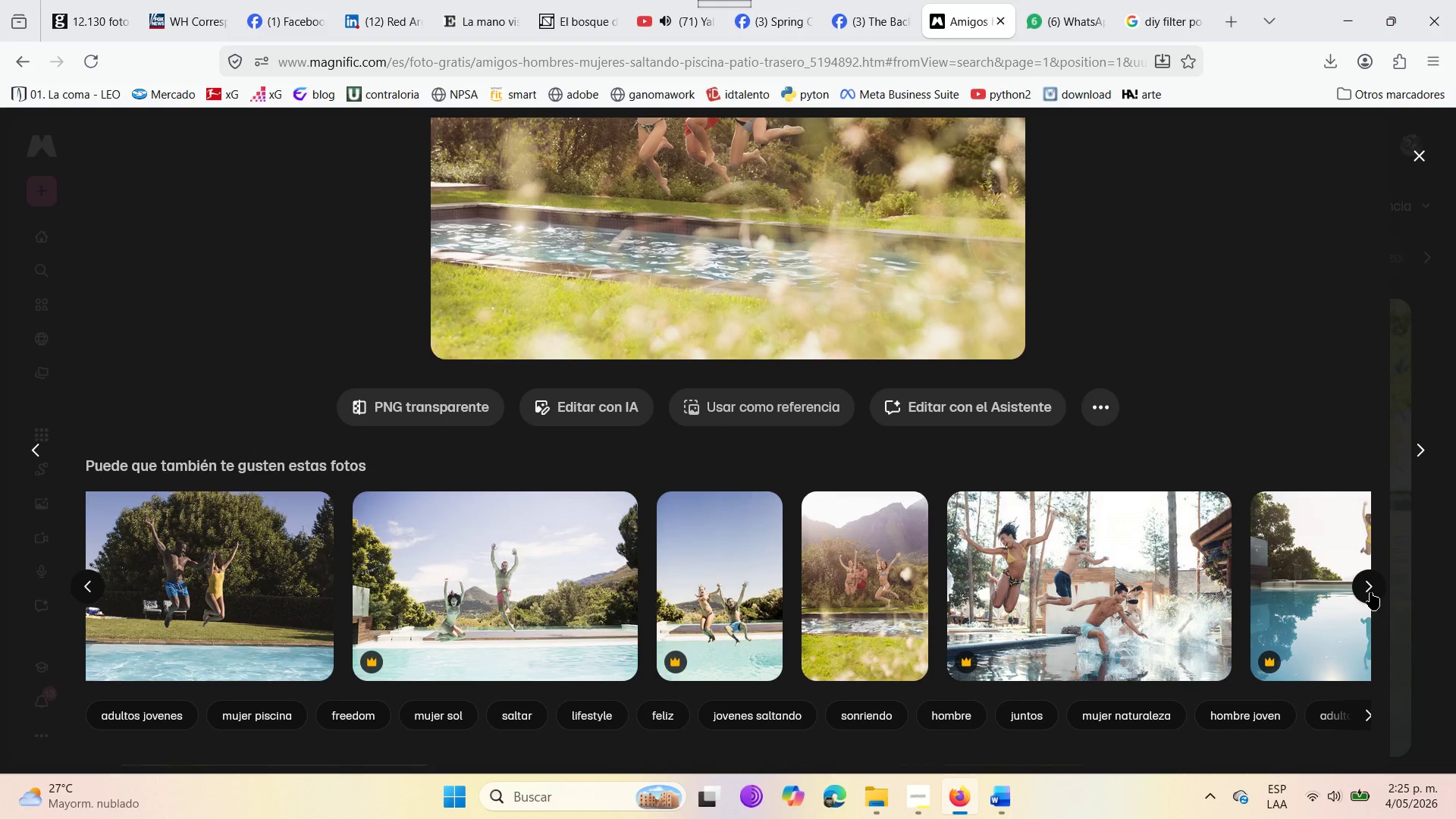 
left_click([1370, 592])
 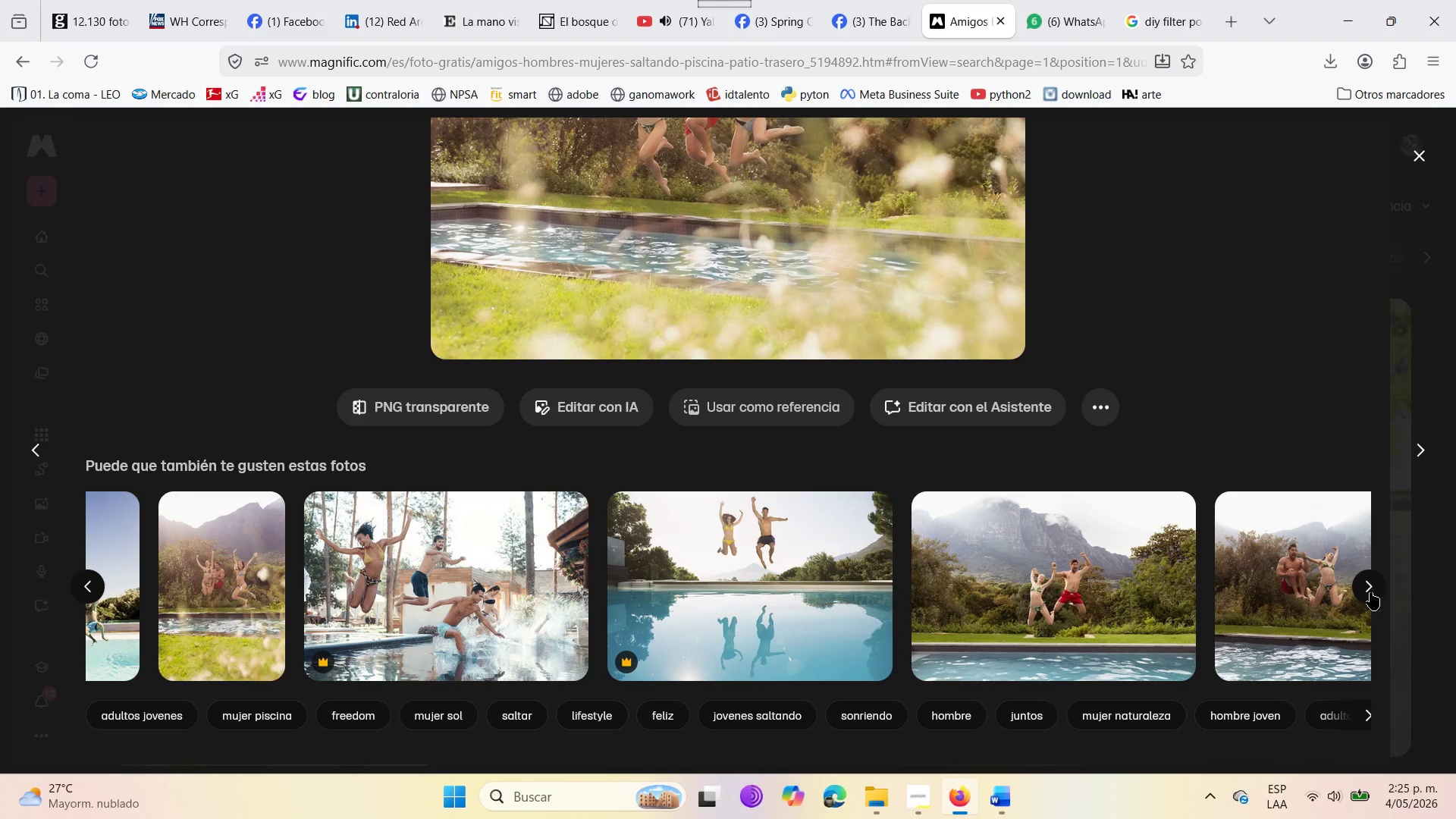 
left_click([1370, 592])
 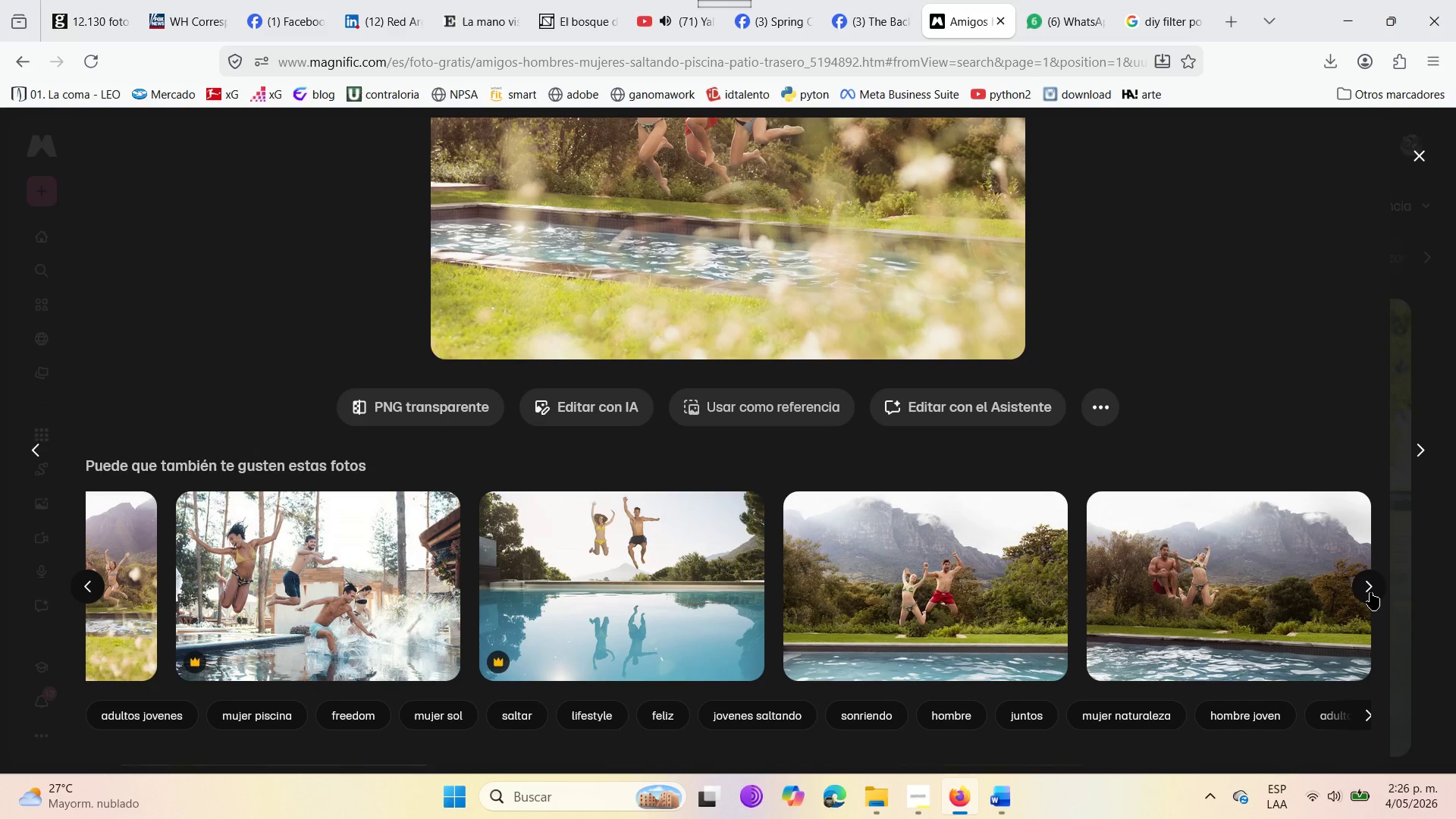 
left_click([1370, 592])
 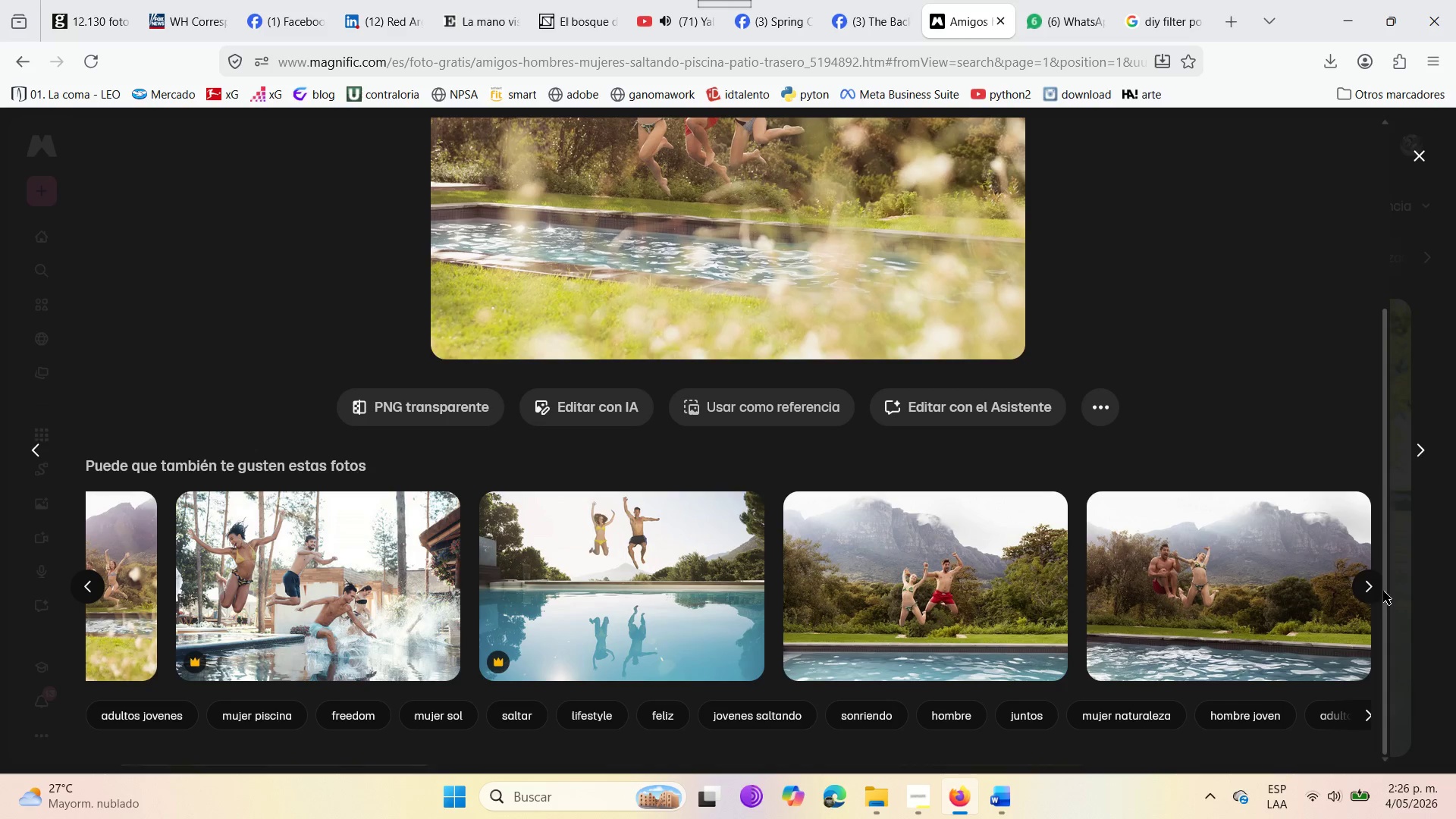 
left_click([1367, 591])
 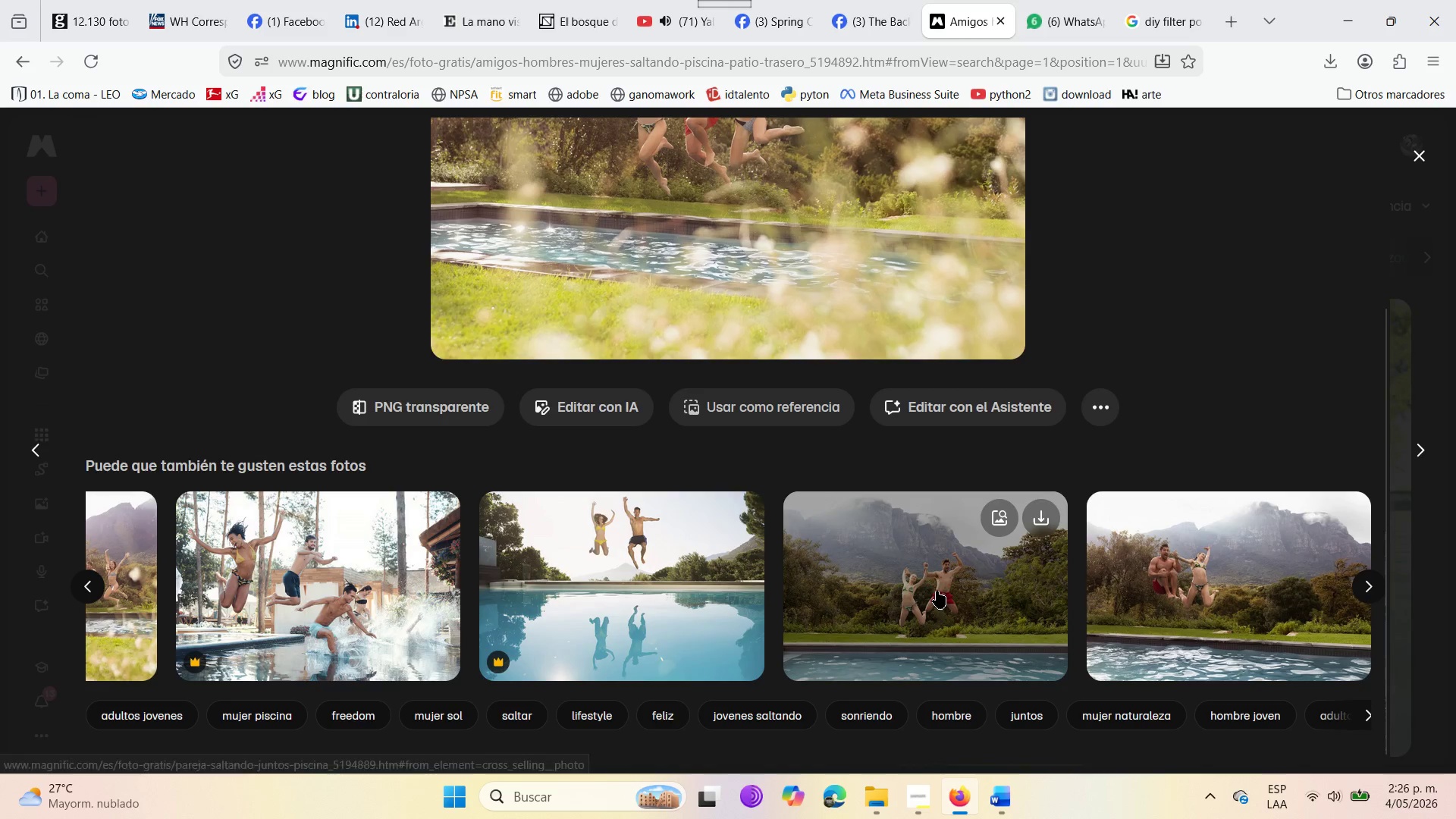 
left_click([912, 568])
 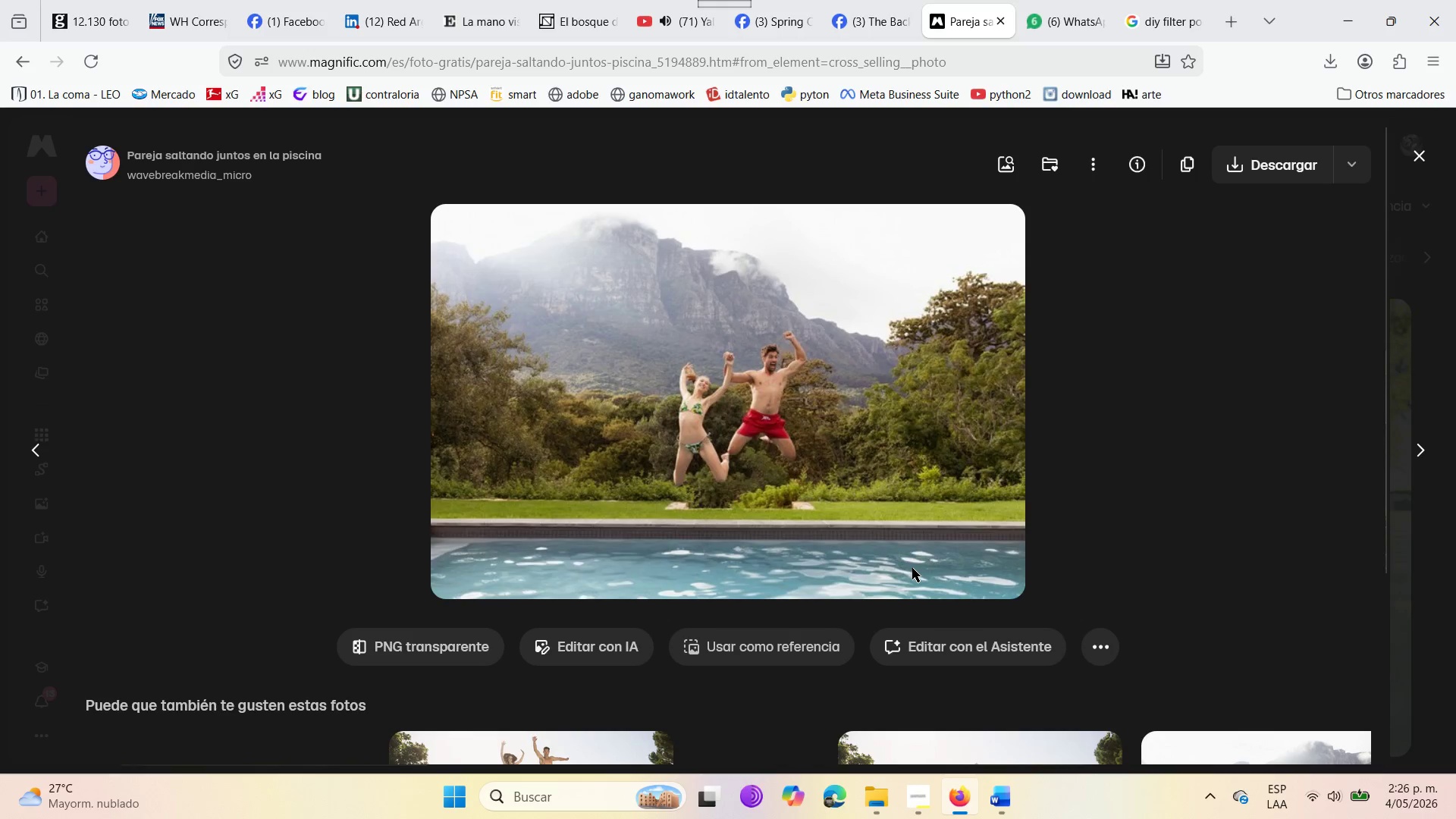 
scroll: coordinate [894, 564], scroll_direction: down, amount: 4.0
 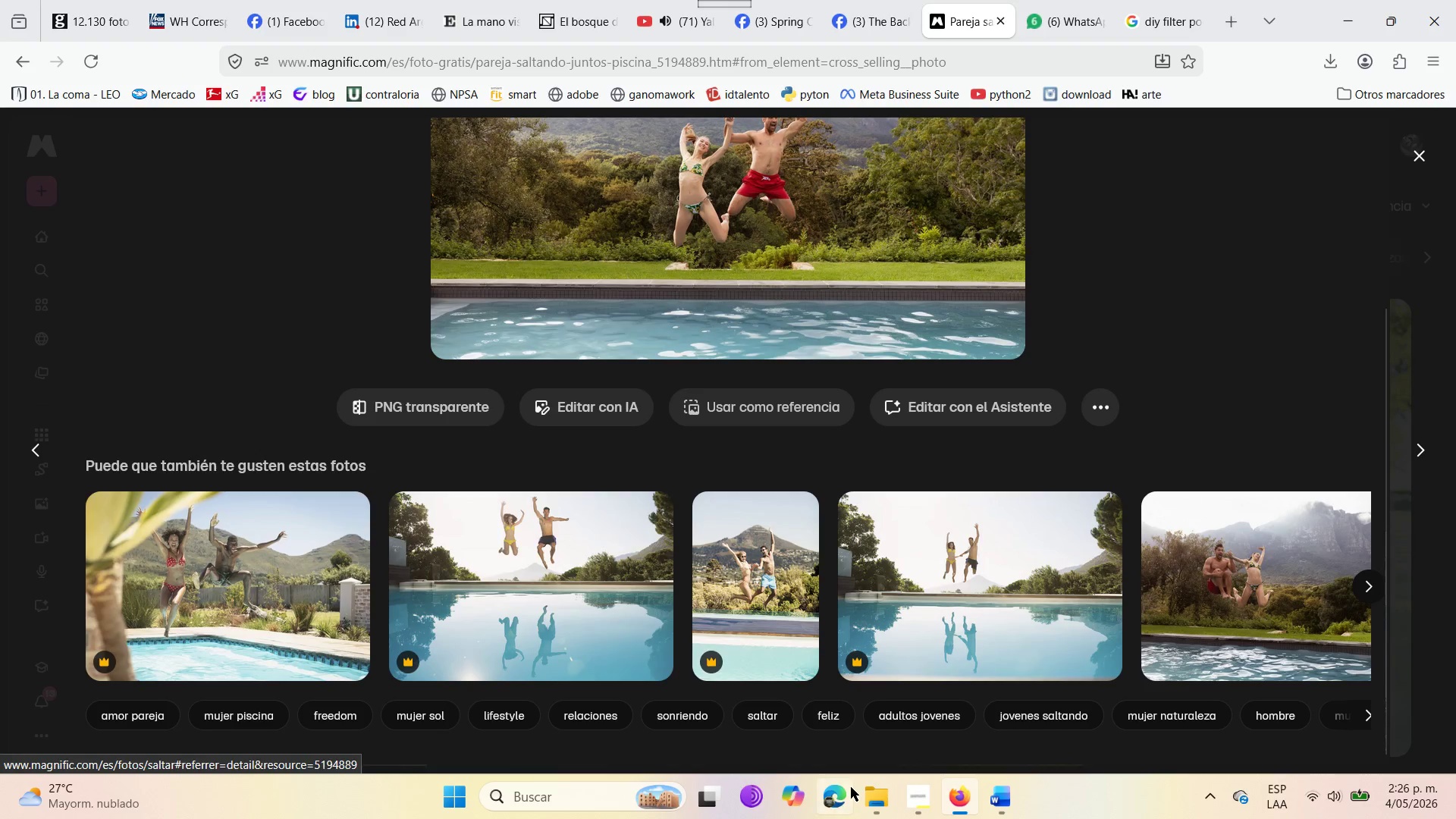 
scroll: coordinate [787, 642], scroll_direction: up, amount: 2.0
 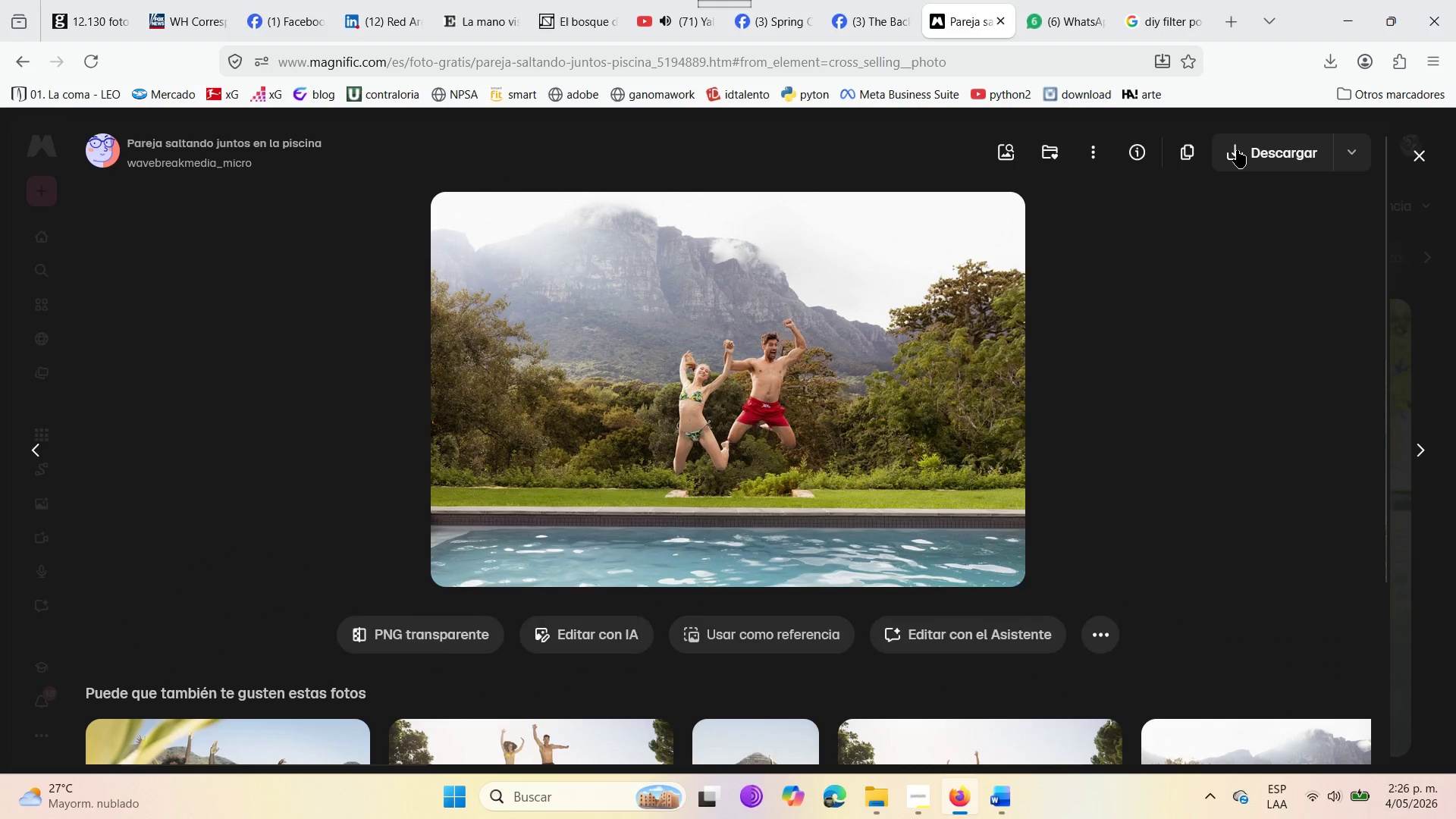 
wait(7.66)
 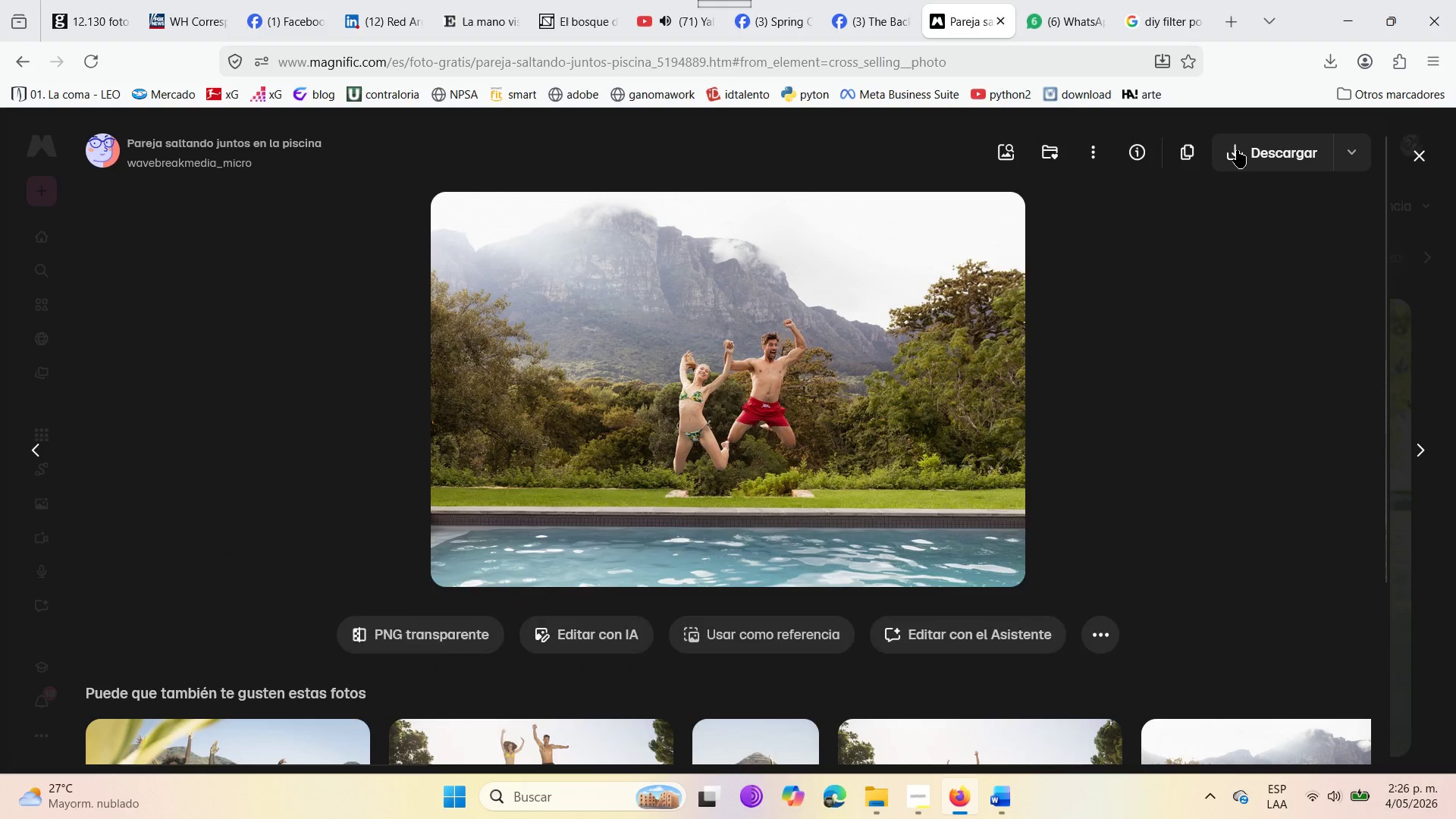 
left_click([1415, 157])
 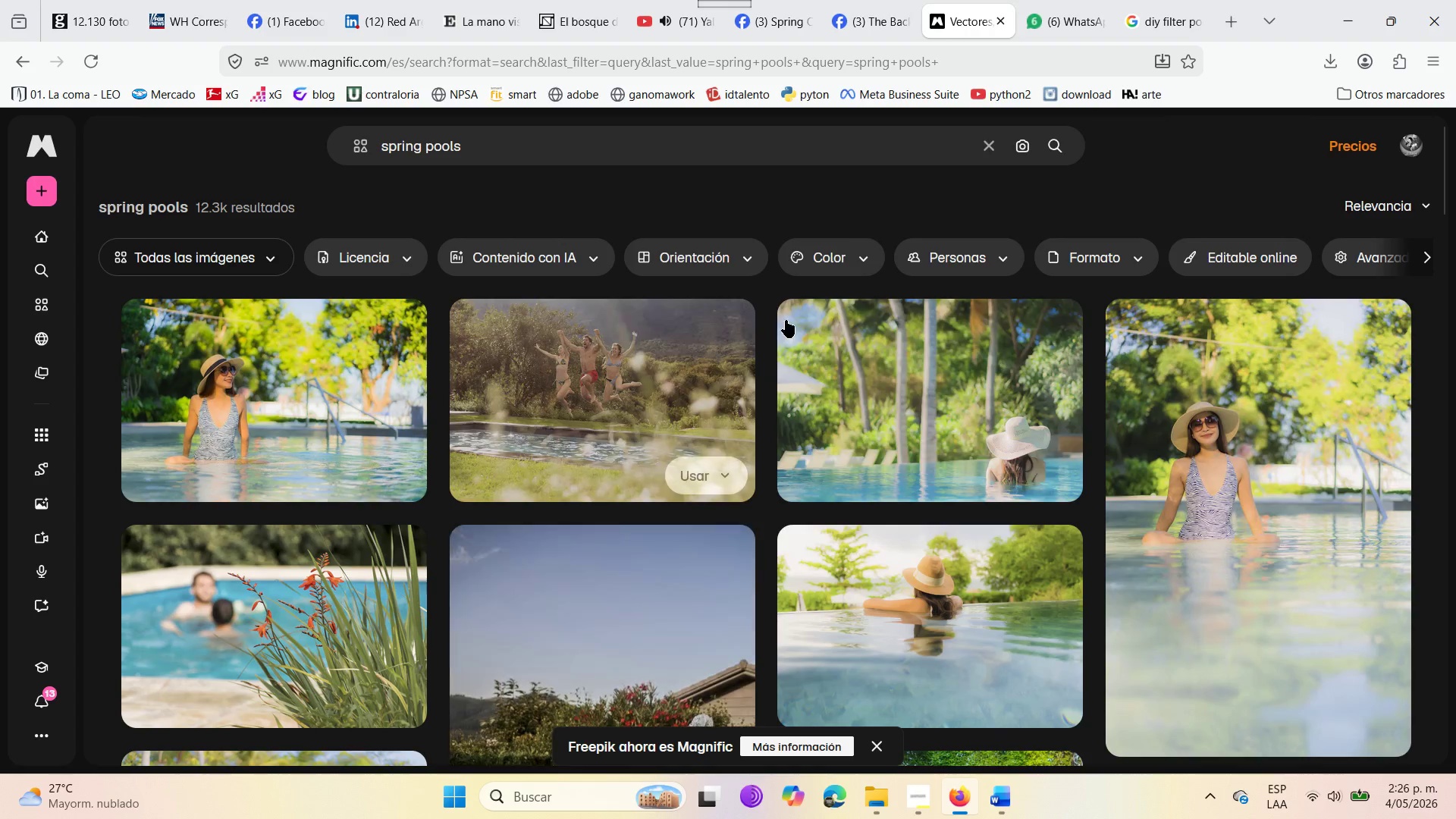 
scroll: coordinate [714, 600], scroll_direction: down, amount: 11.0
 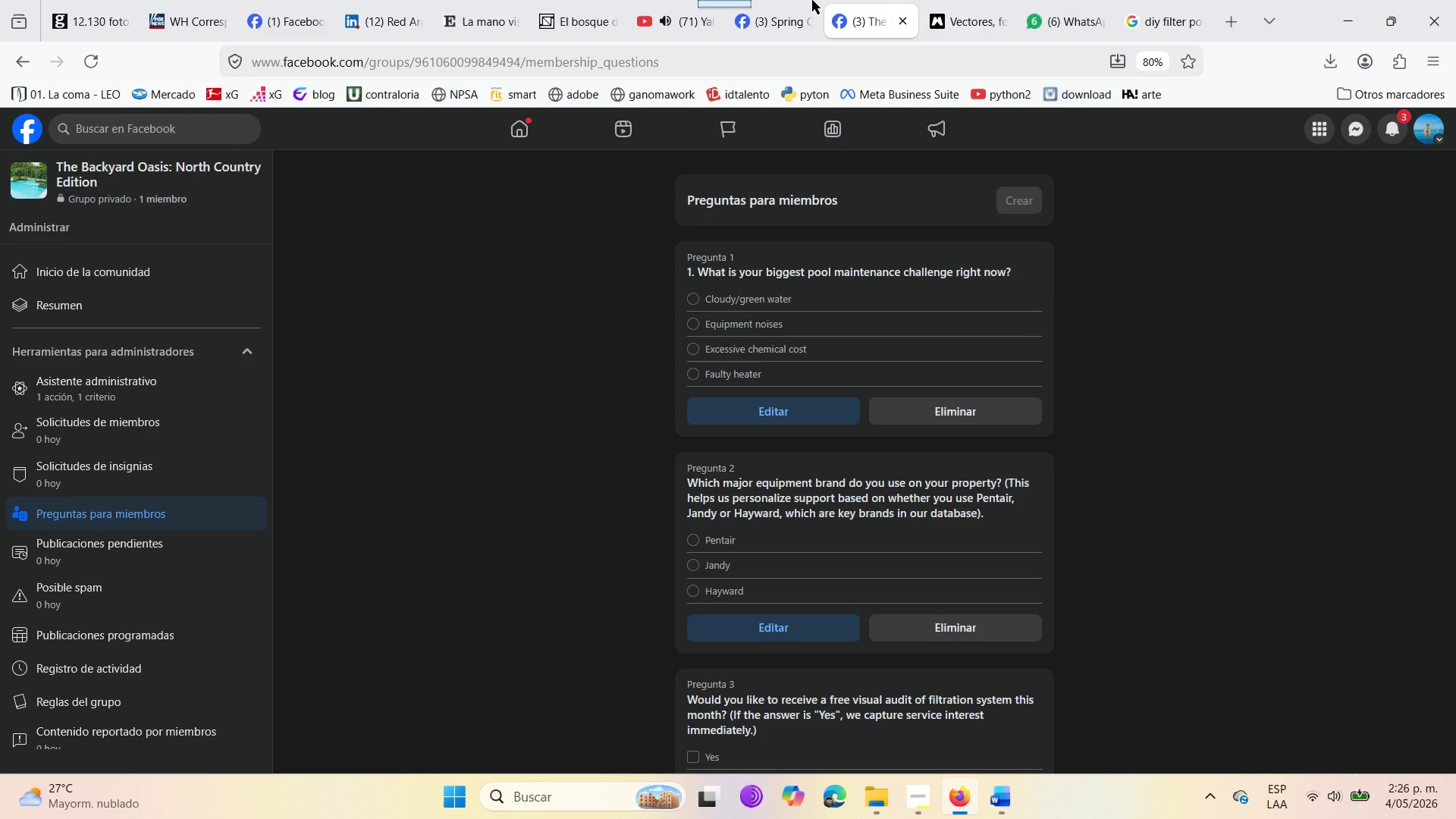 
left_click([792, 0])
 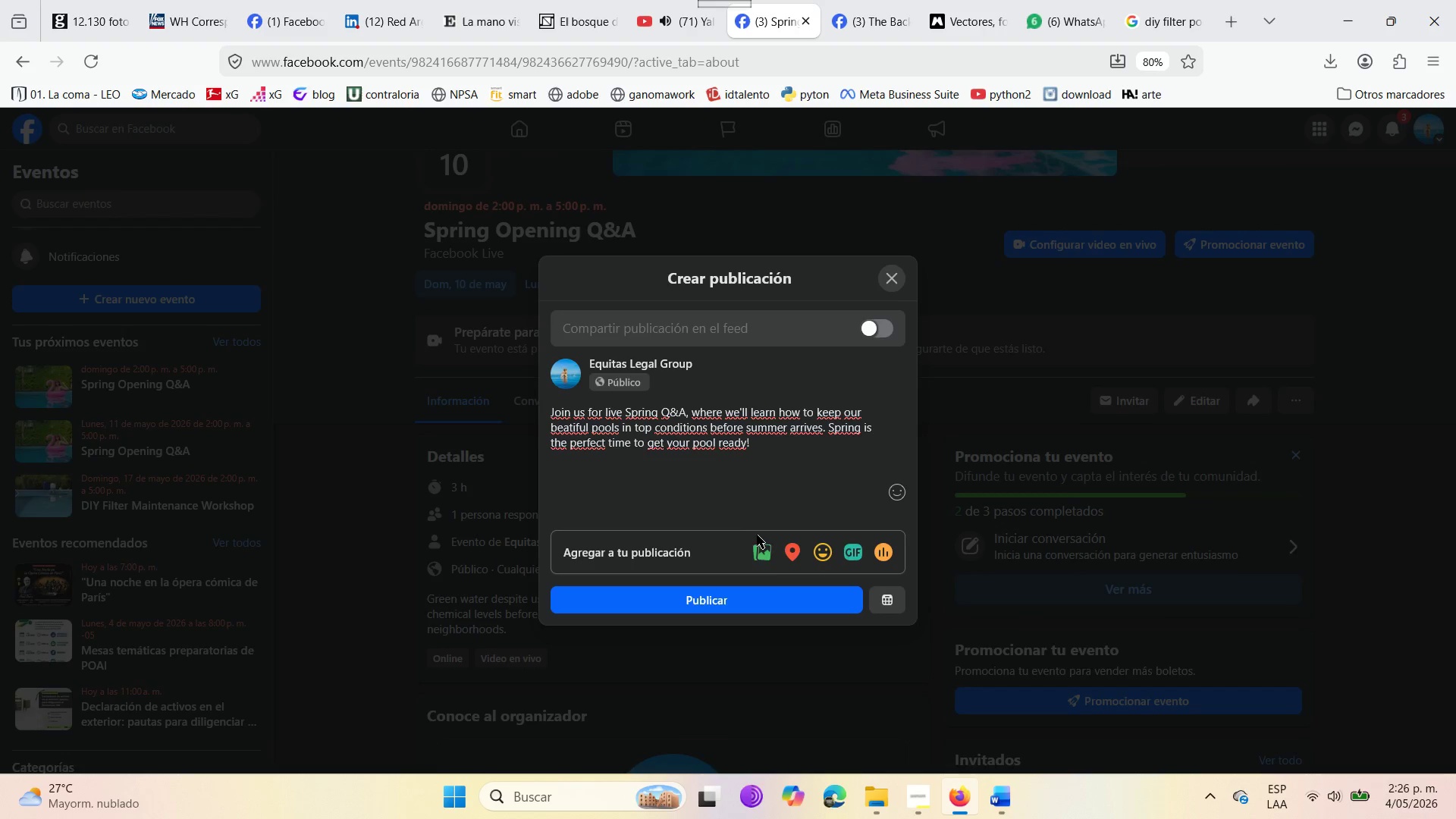 
left_click([763, 563])
 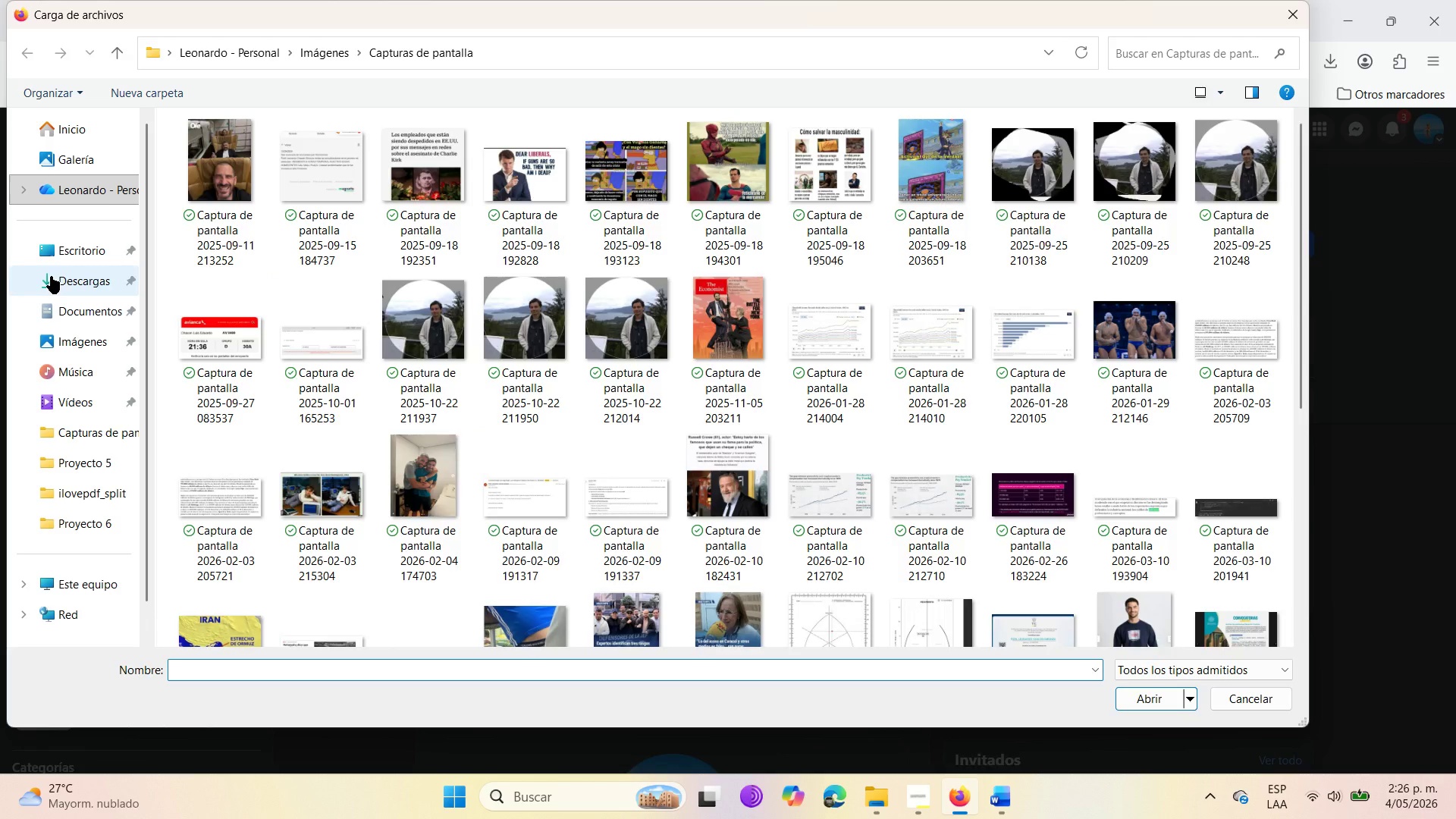 
wait(9.19)
 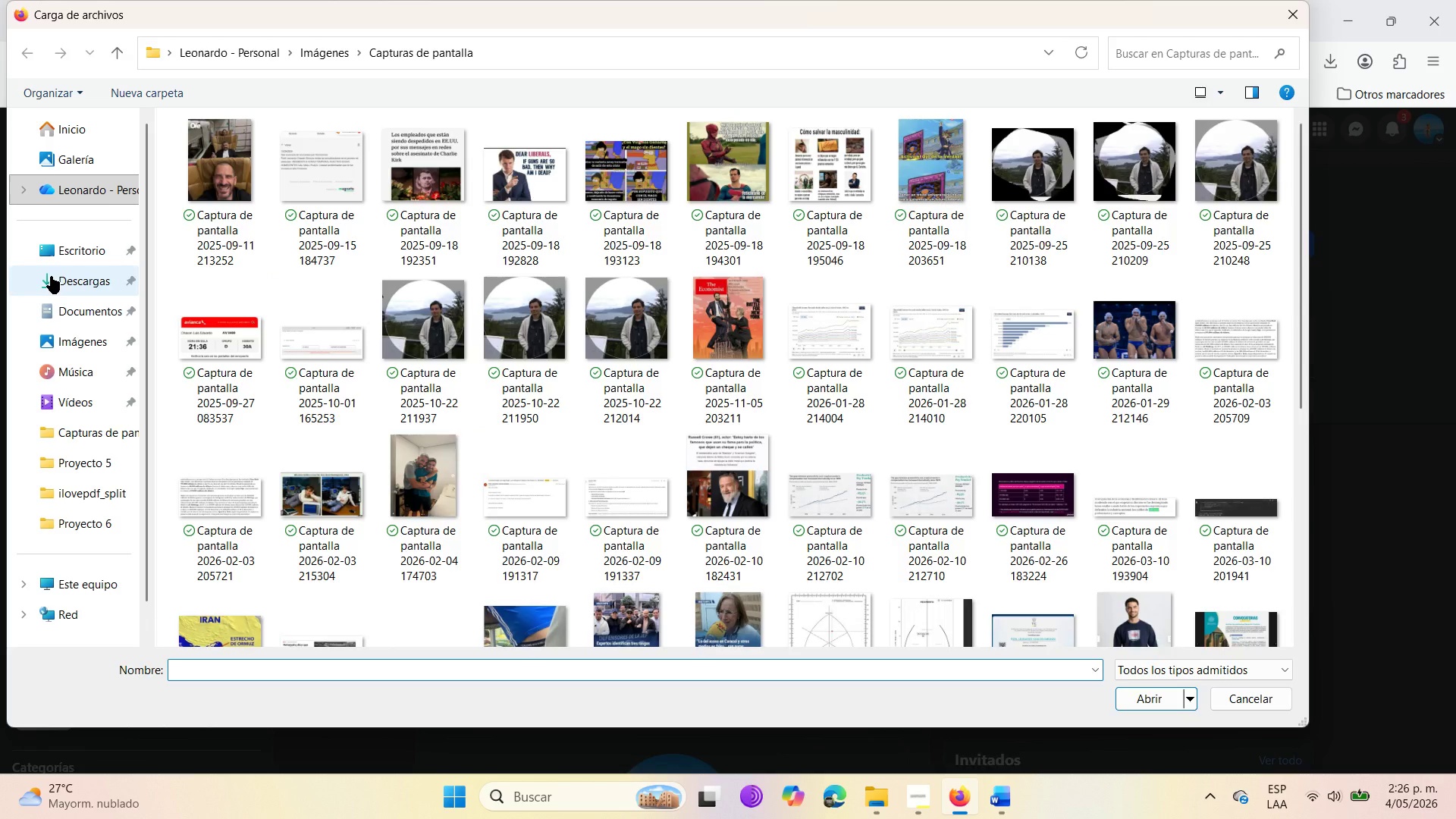 
left_click([1139, 695])
 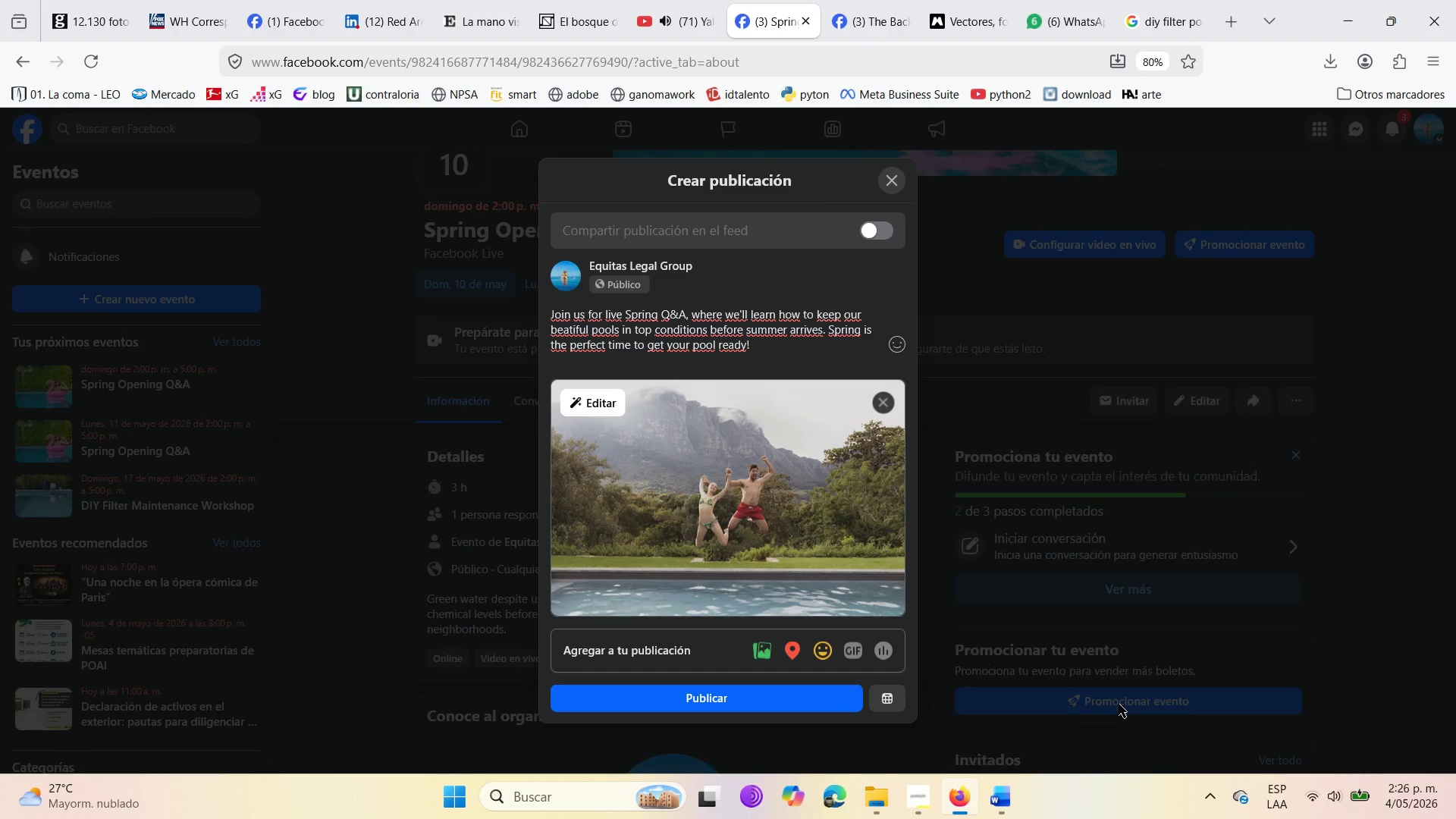 
scroll: coordinate [792, 528], scroll_direction: down, amount: 4.0
 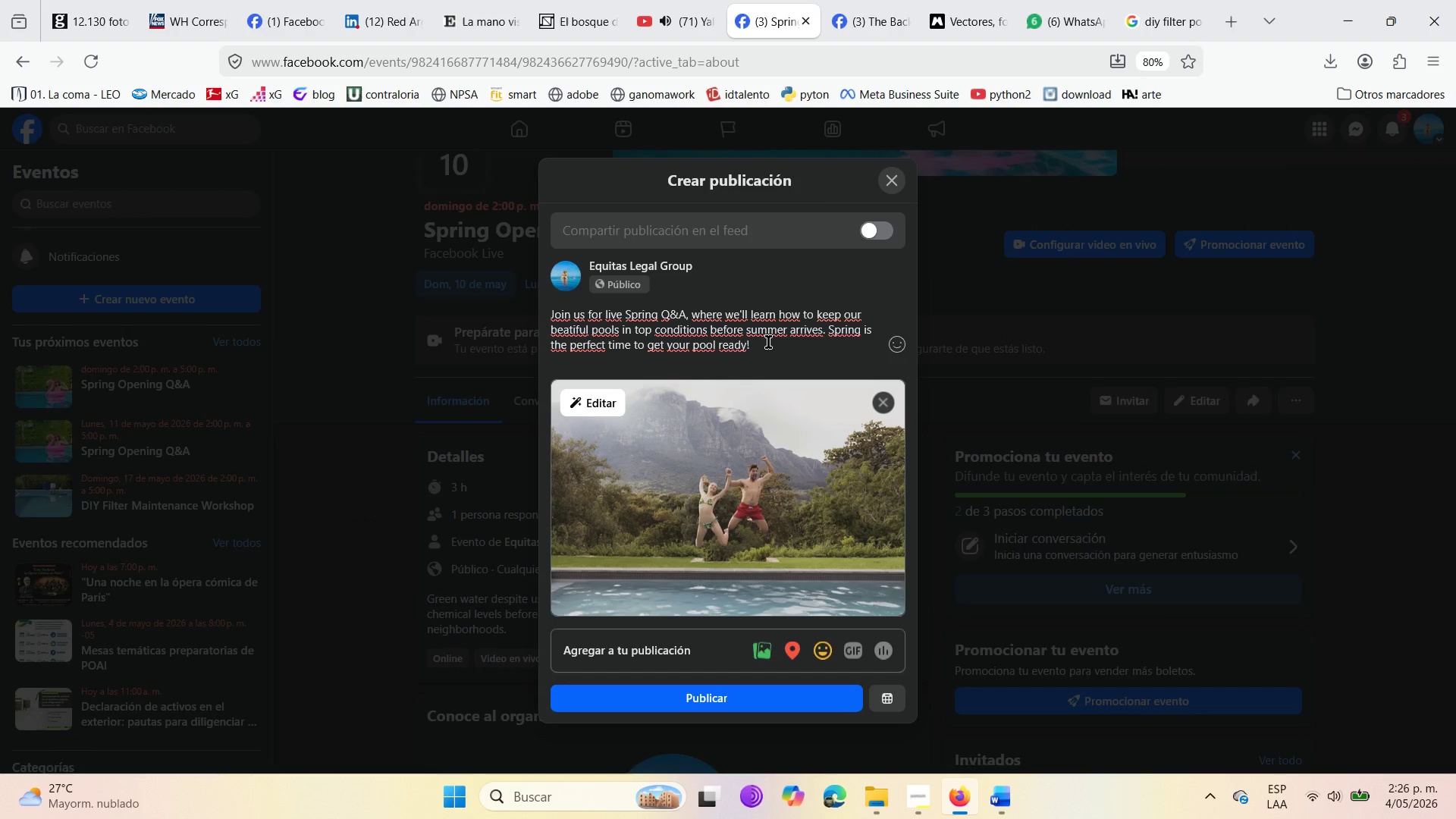 
left_click([768, 341])
 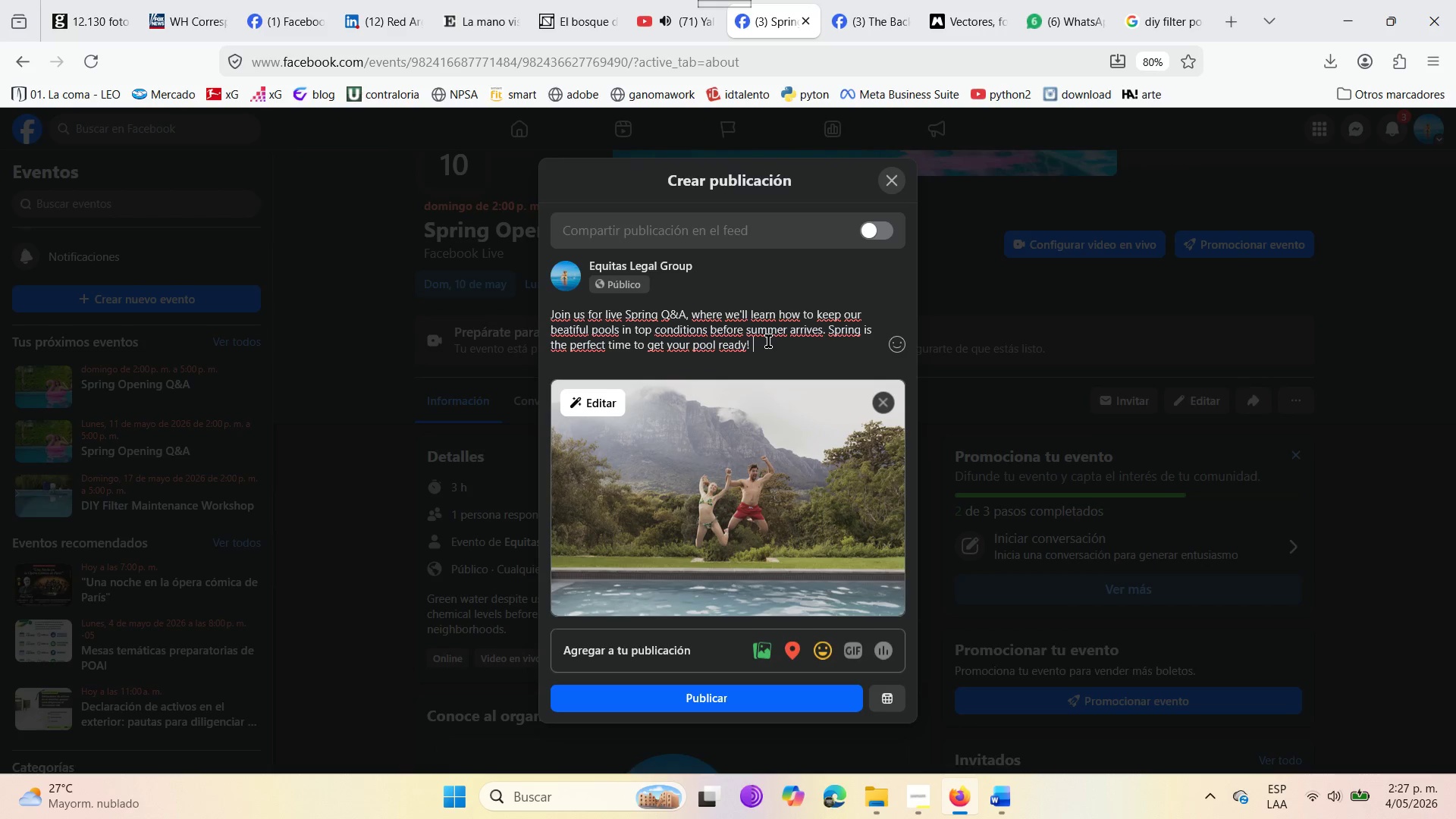 
wait(22.58)
 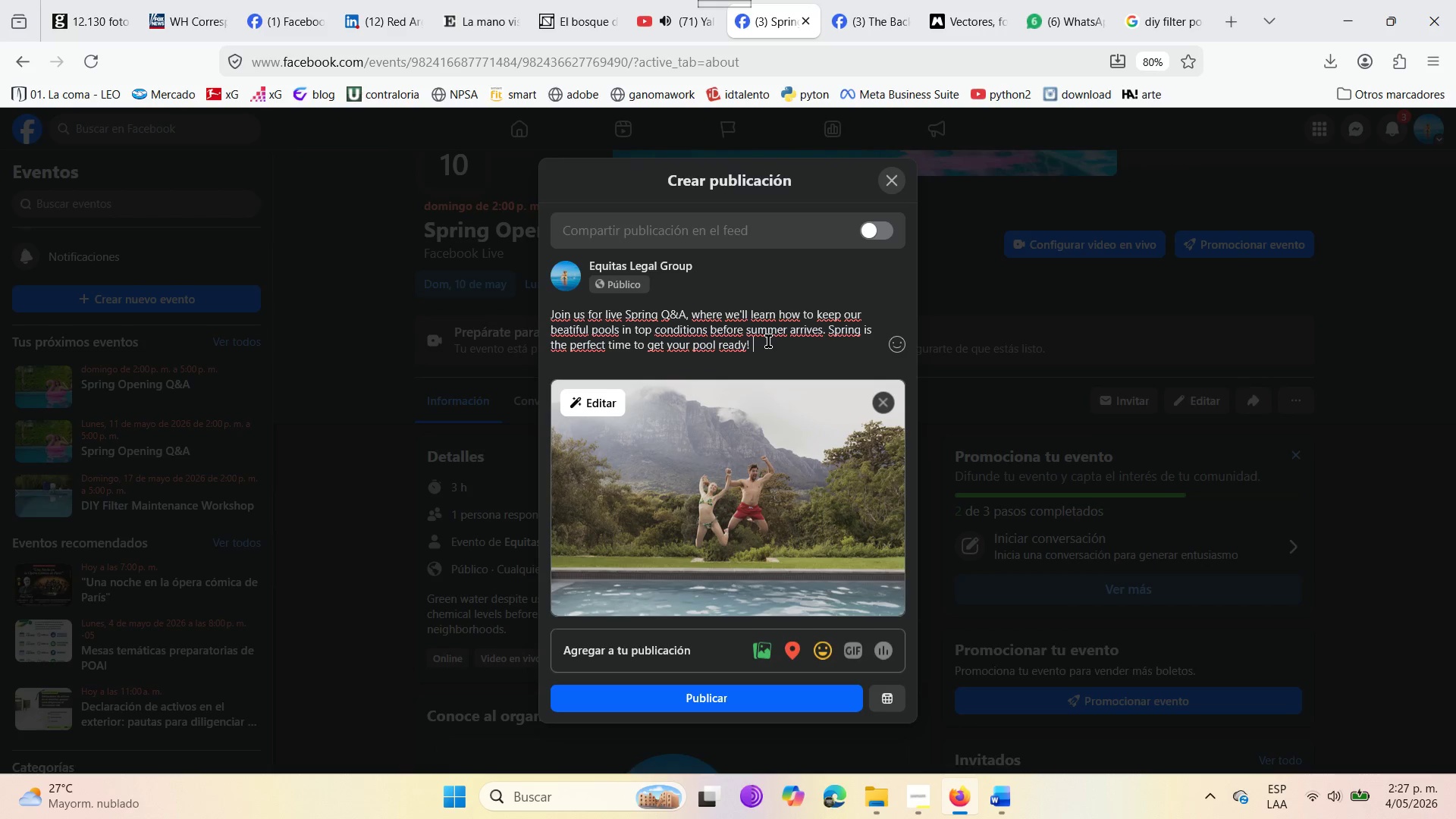 
left_click([1396, 787])
 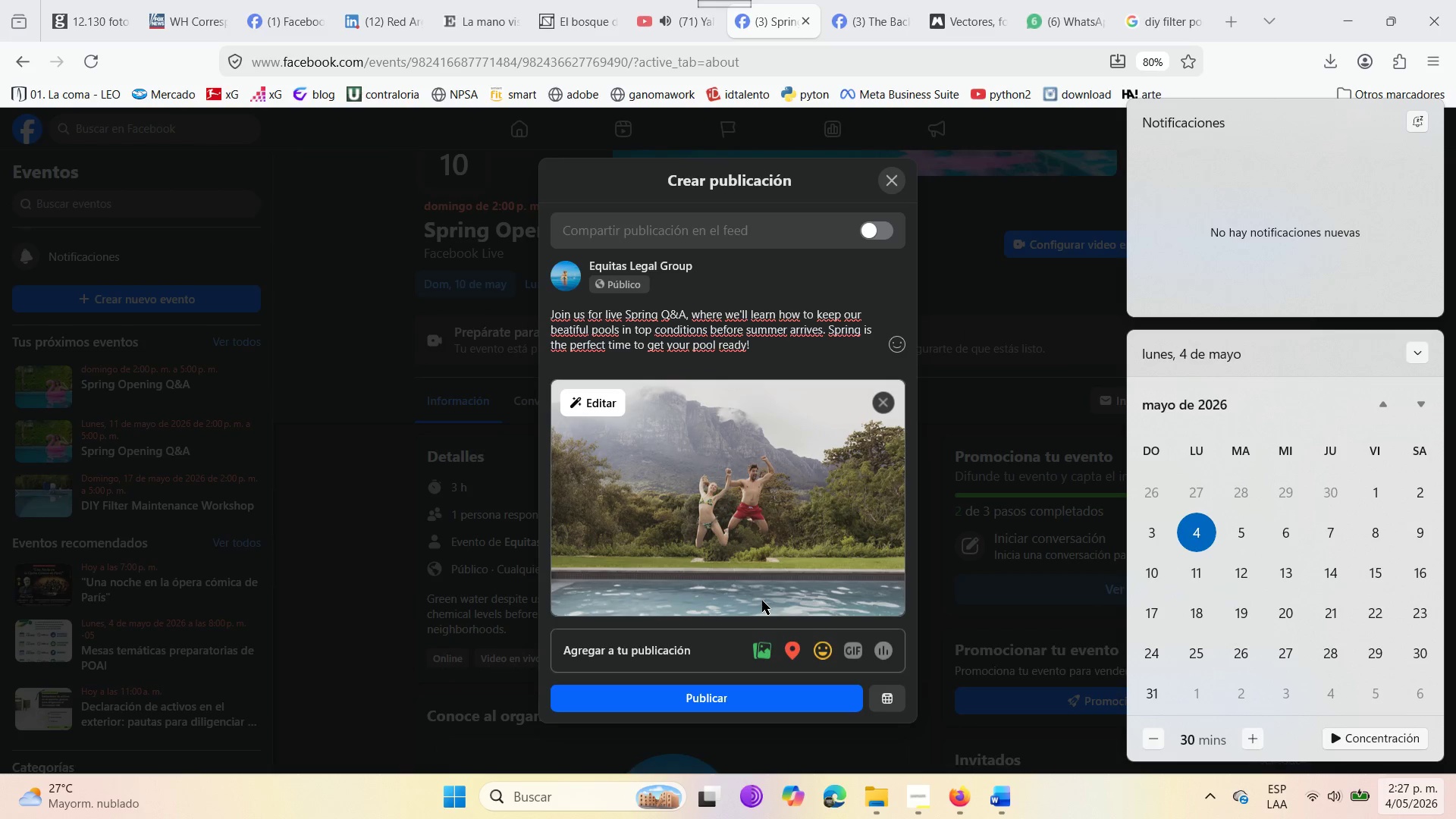 
wait(31.48)
 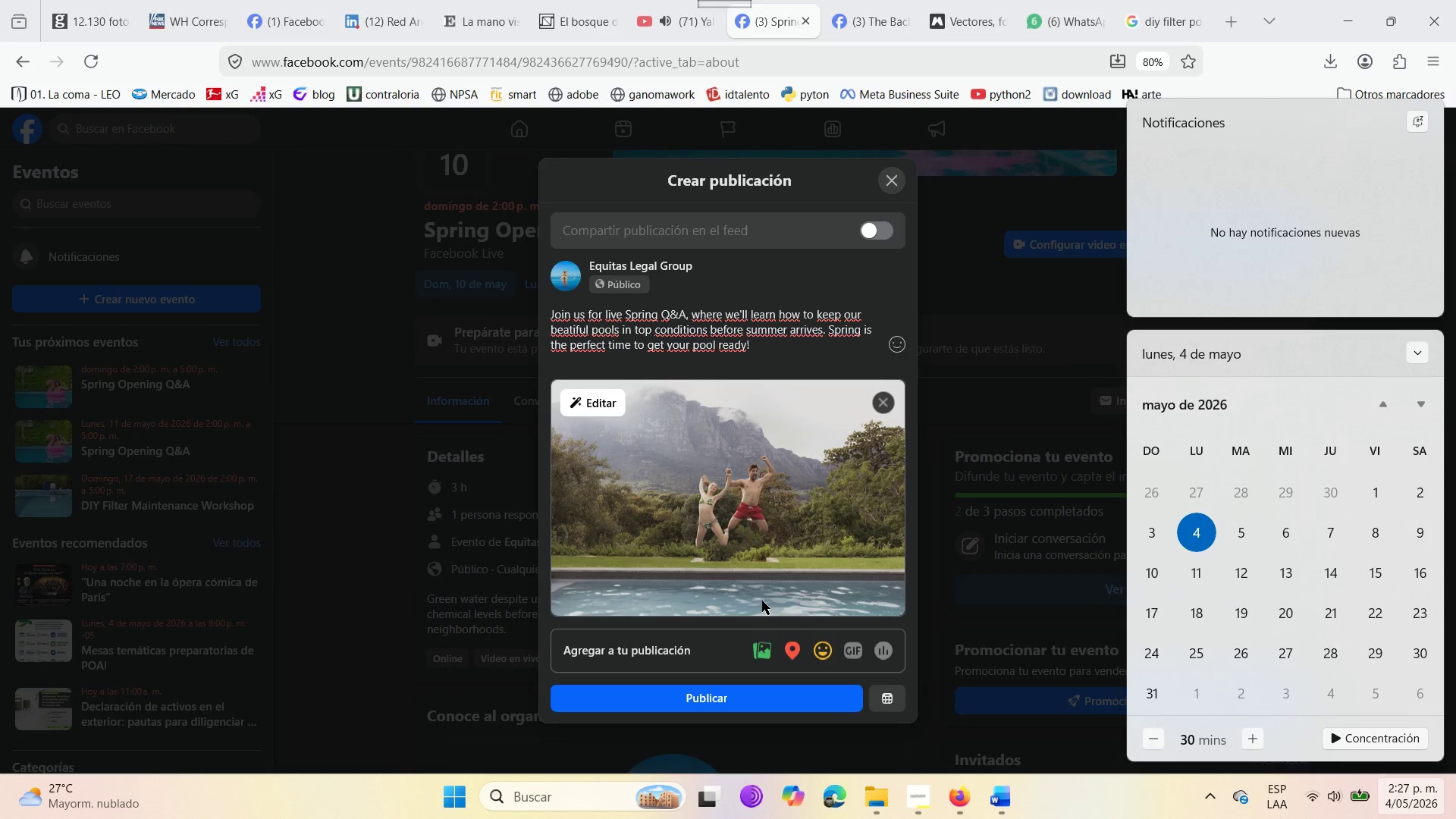 
left_click([814, 358])
 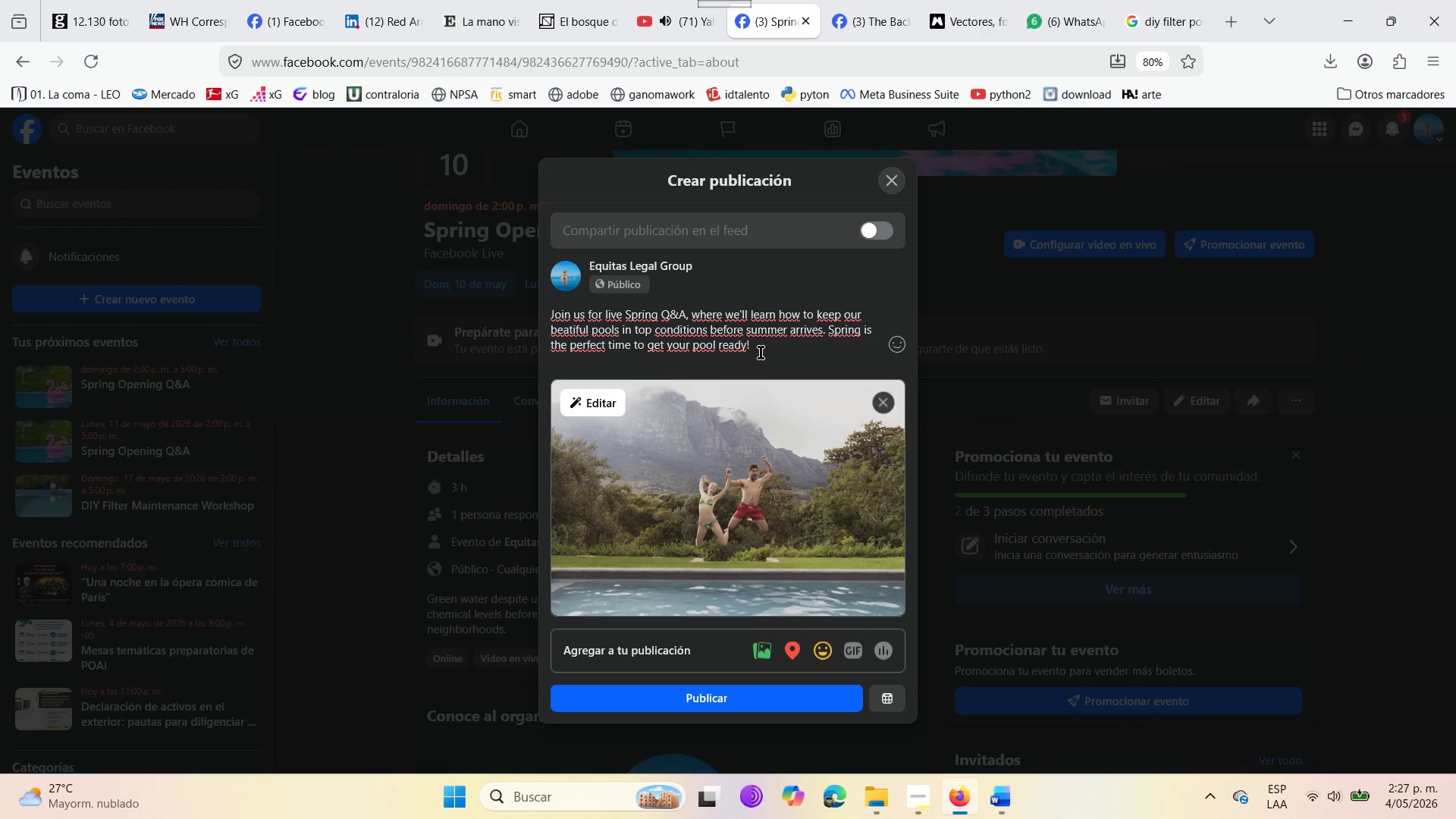 
wait(11.91)
 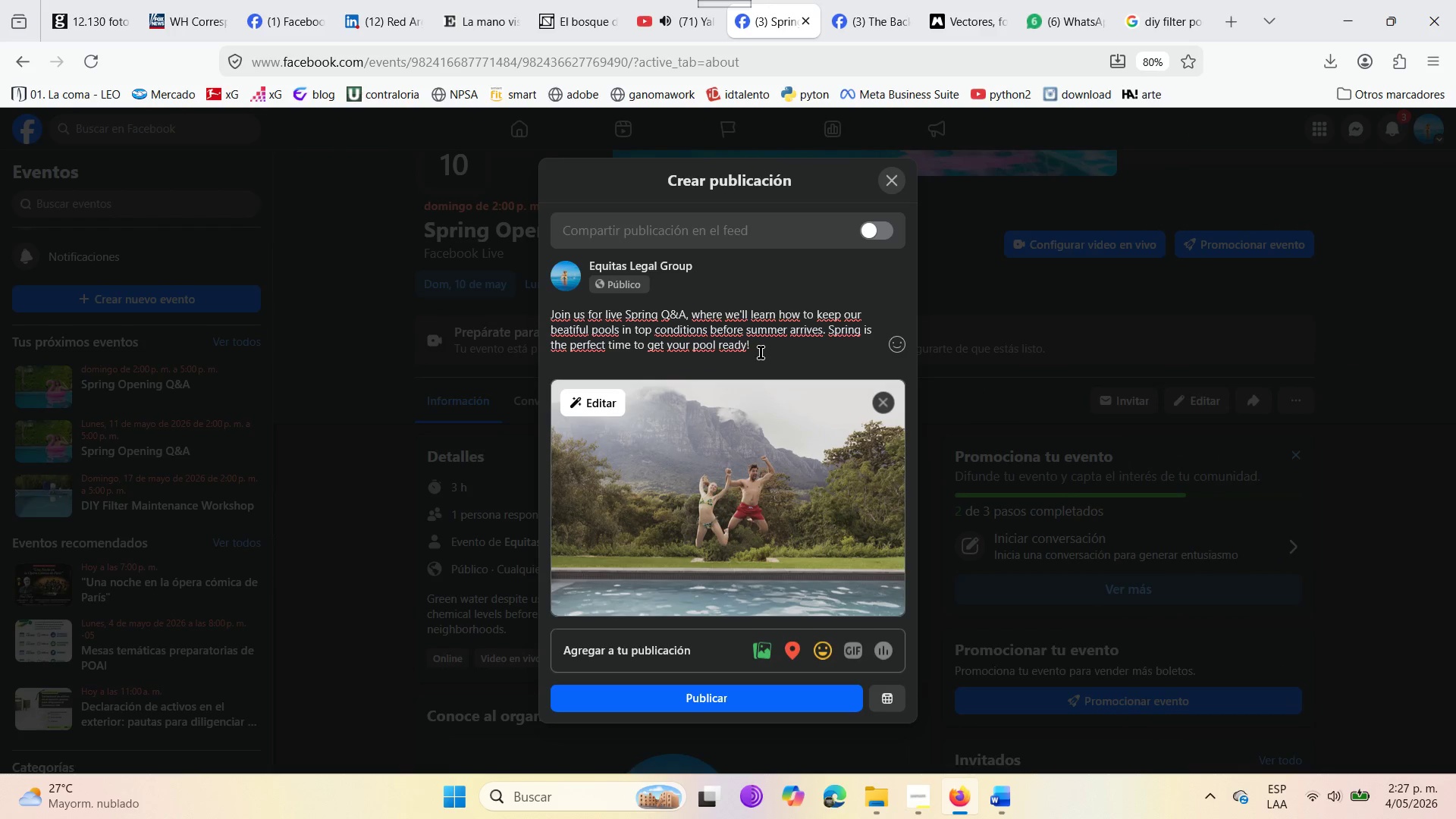 
left_click([761, 349])
 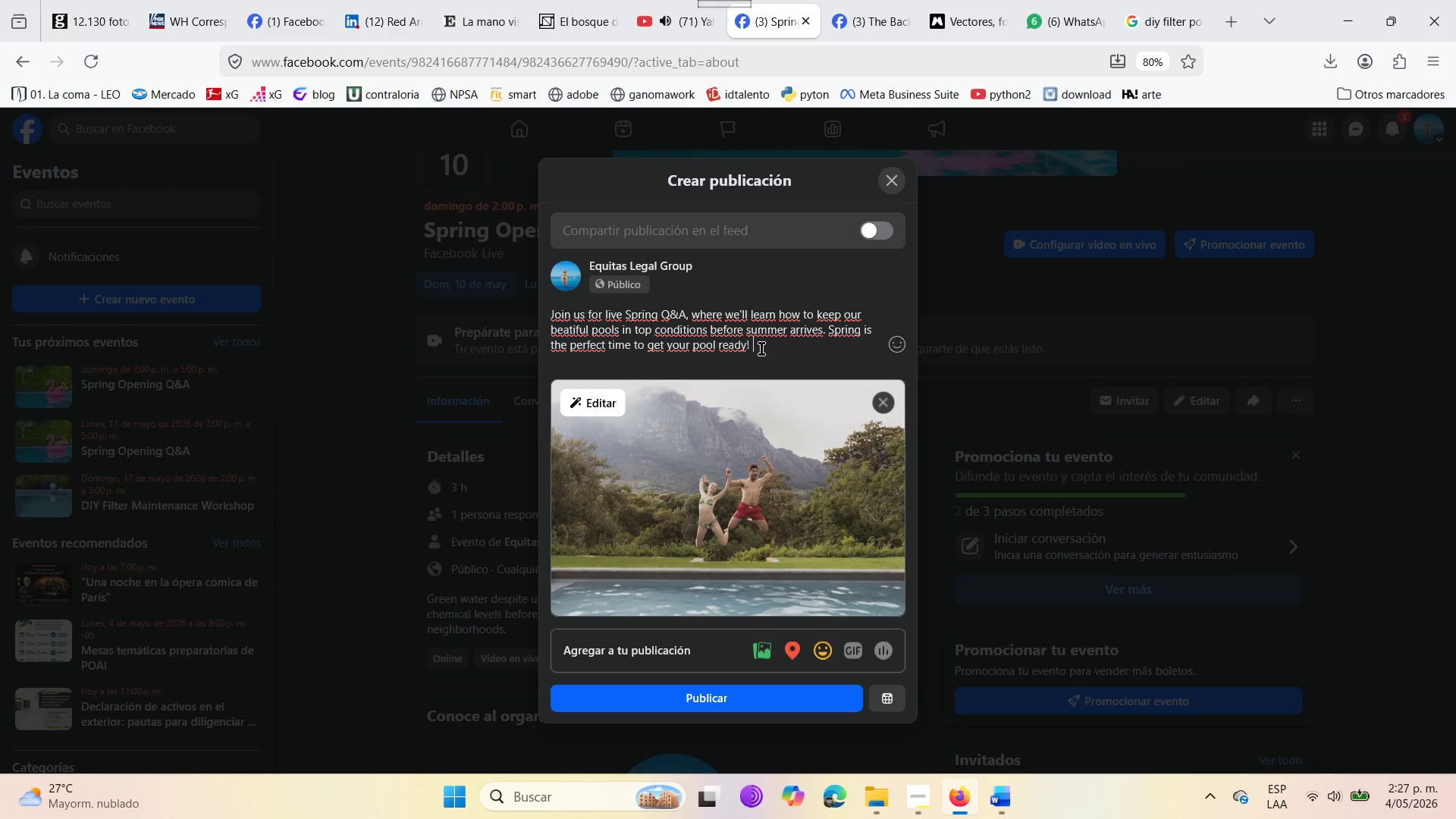 
scroll: coordinate [761, 349], scroll_direction: down, amount: 3.0
 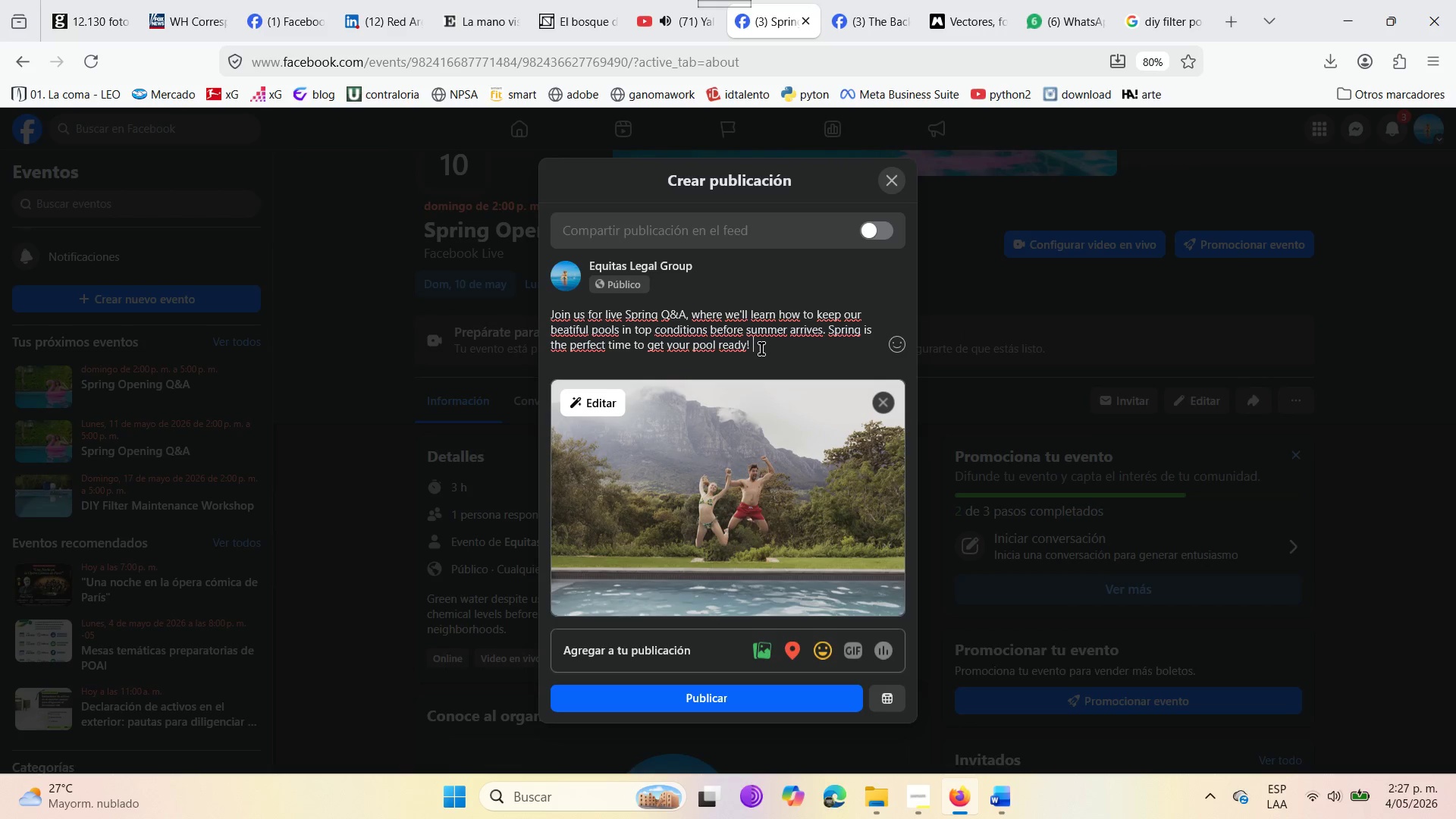 
left_click([761, 349])
 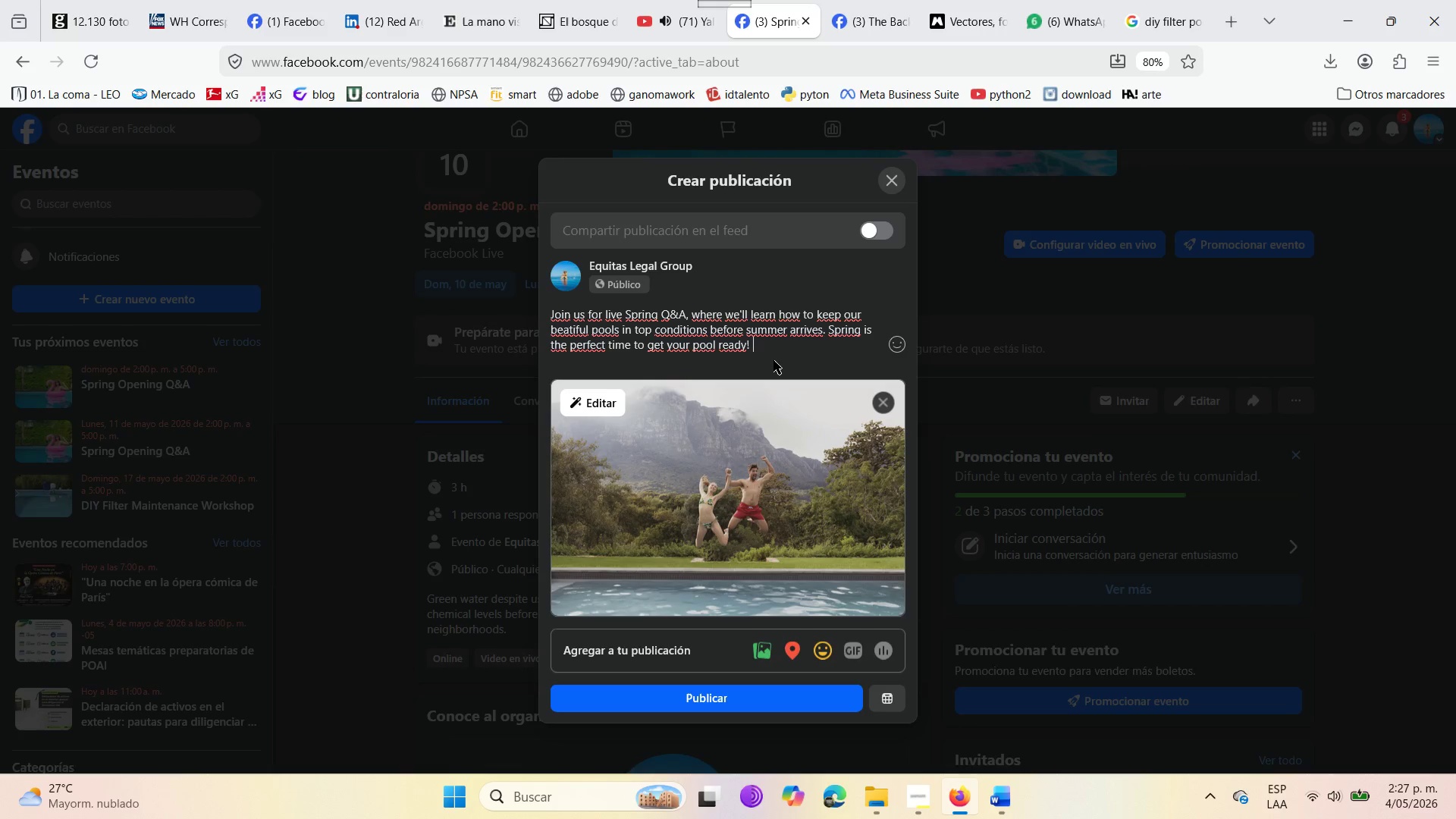 
key(Enter)
 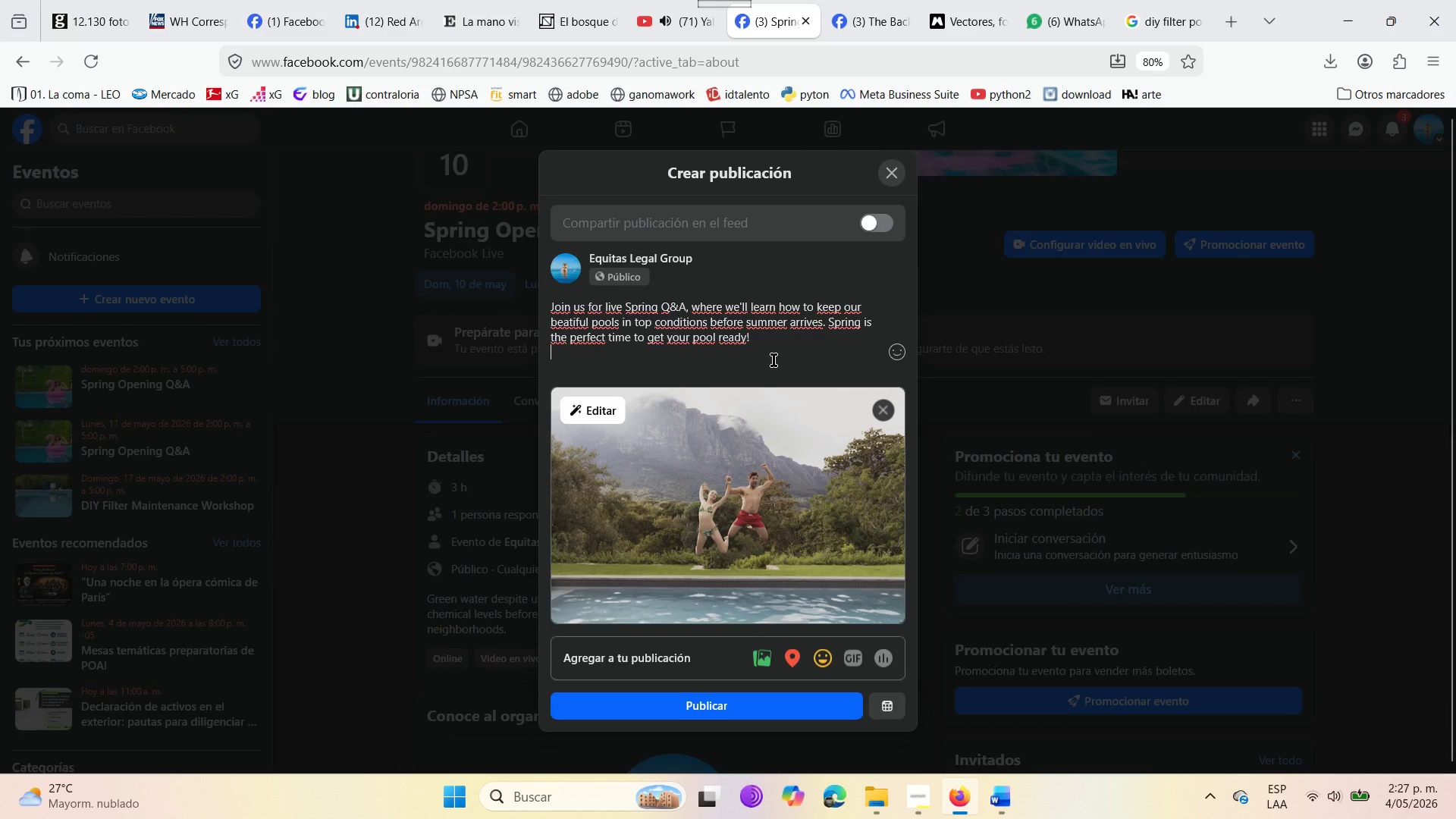 
key(Enter)
 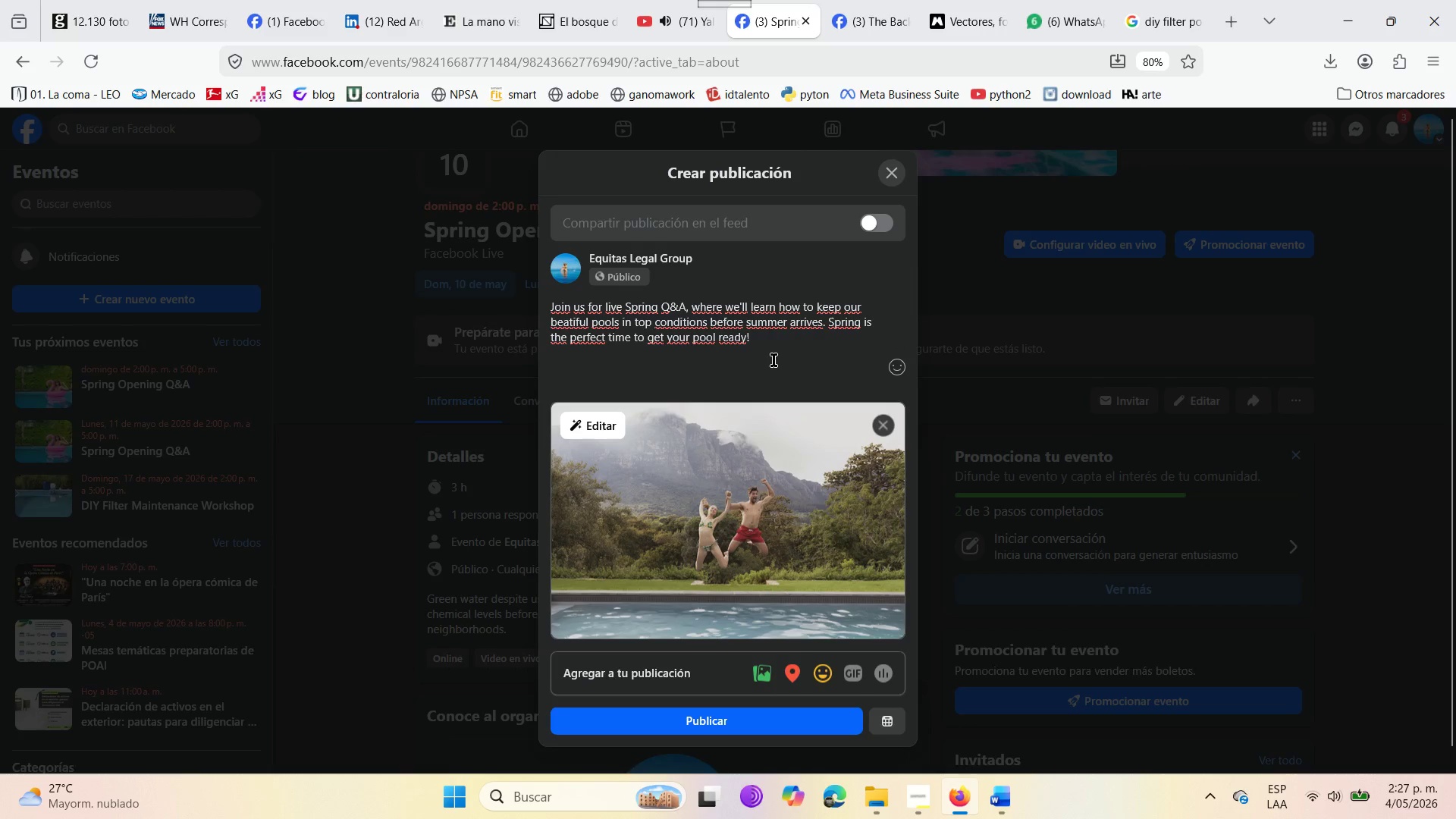 
type(We lool)
key(Backspace)
type(k forward to seeing )
 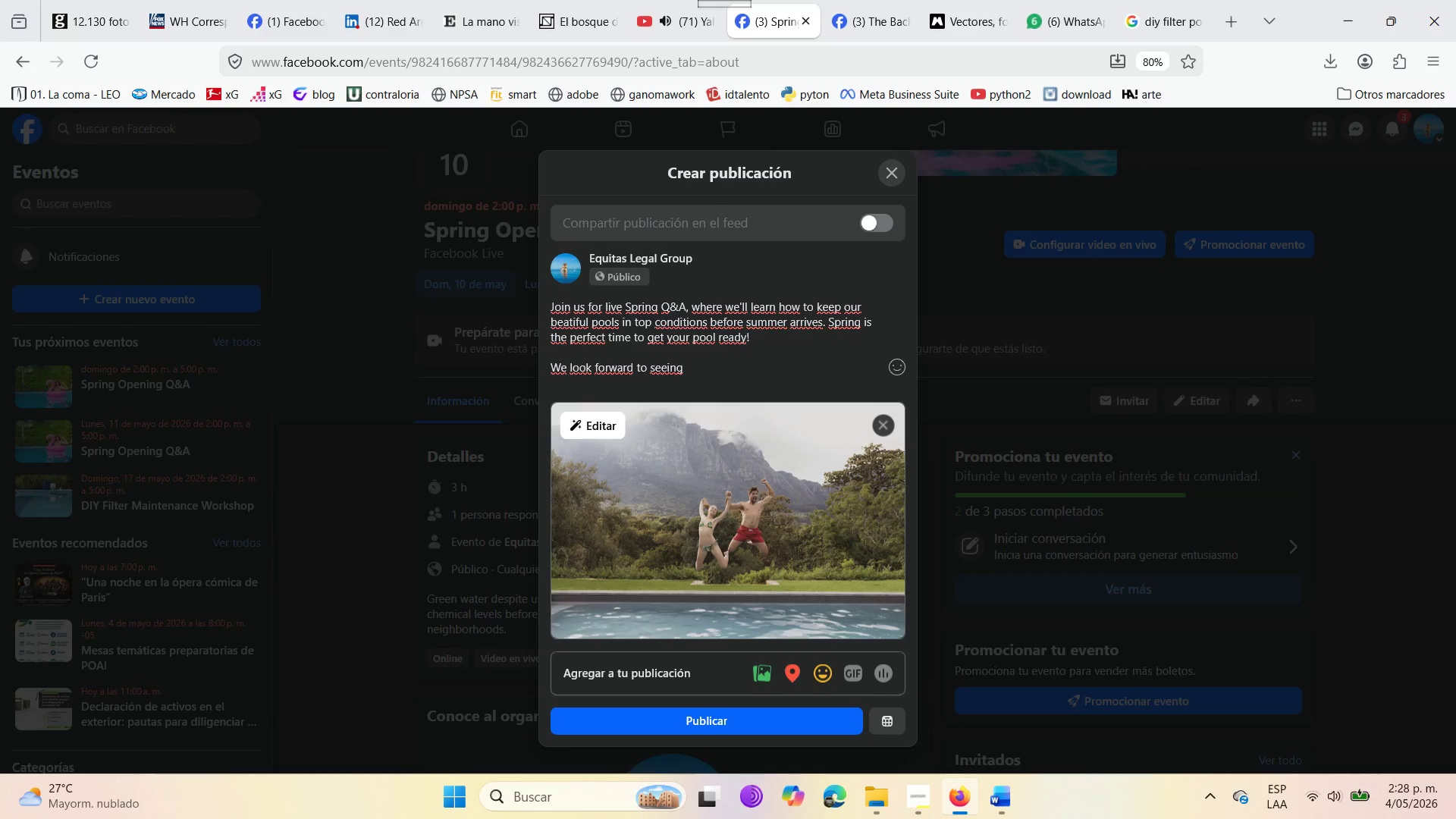 
wait(5.7)
 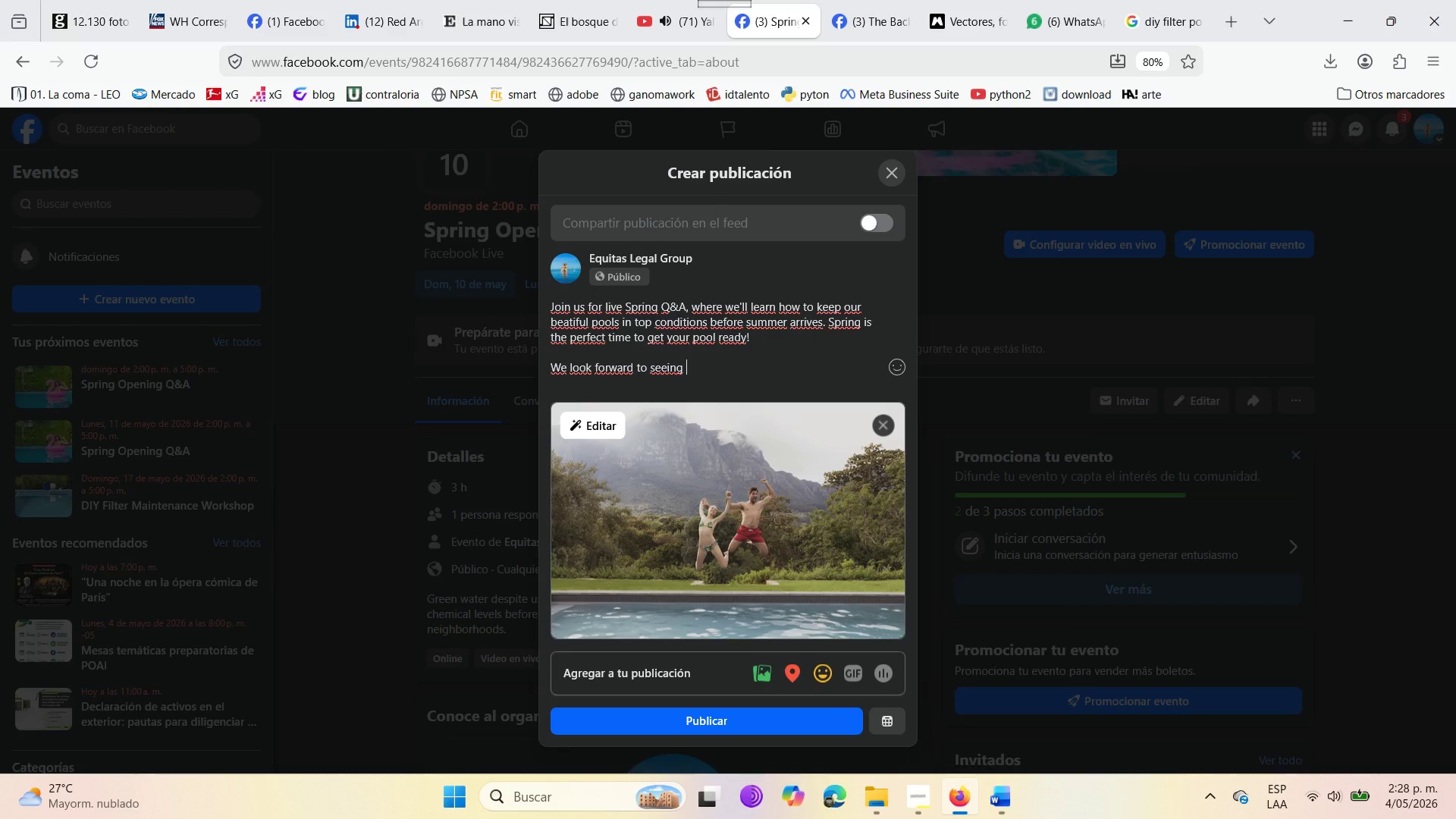 
type(you next Sunday, May 9th at 14 Hr )
key(Backspace)
key(Backspace)
type(s)
key(Backspace)
key(Backspace)
type(H )
 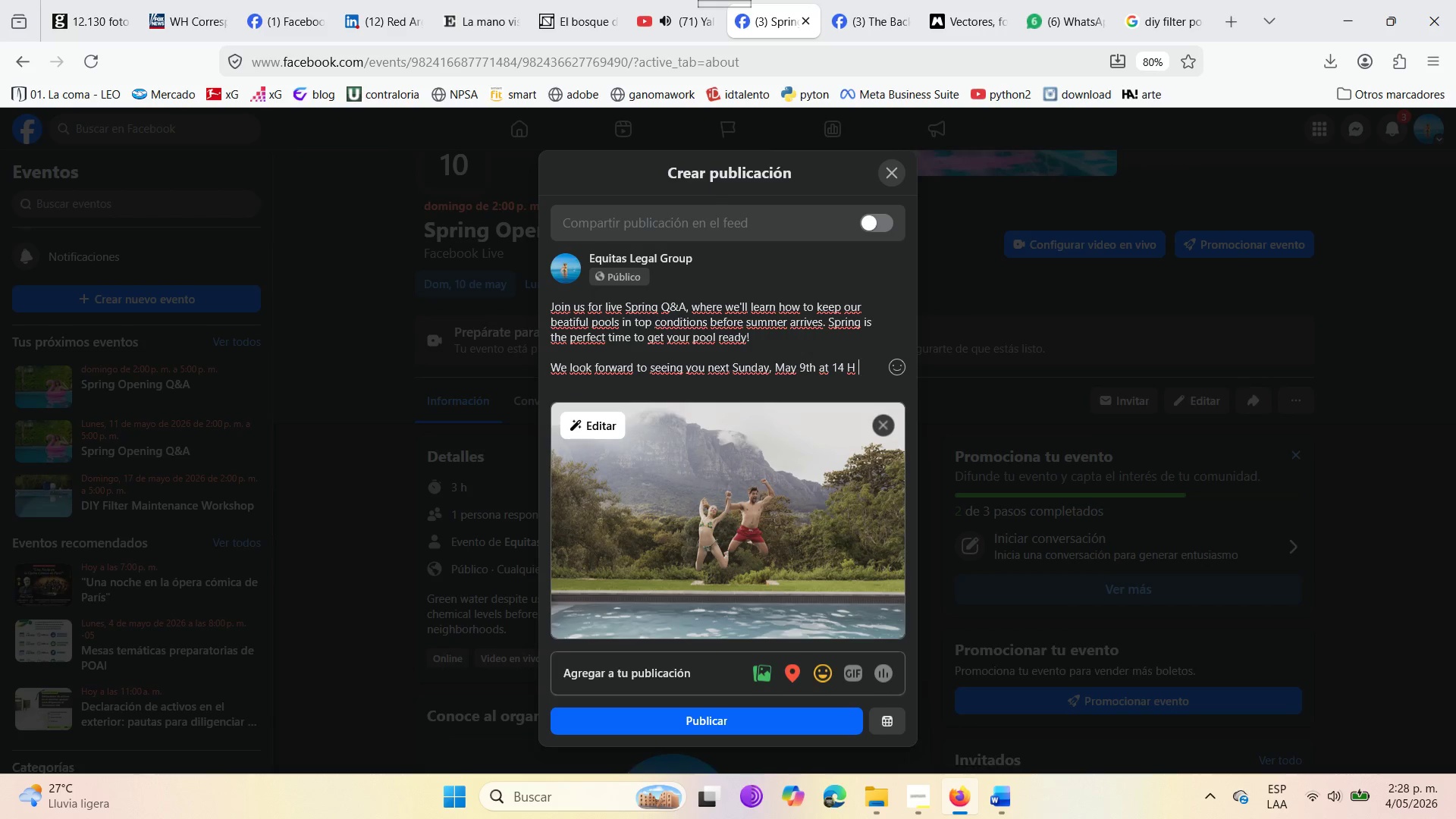 
type(on our )
 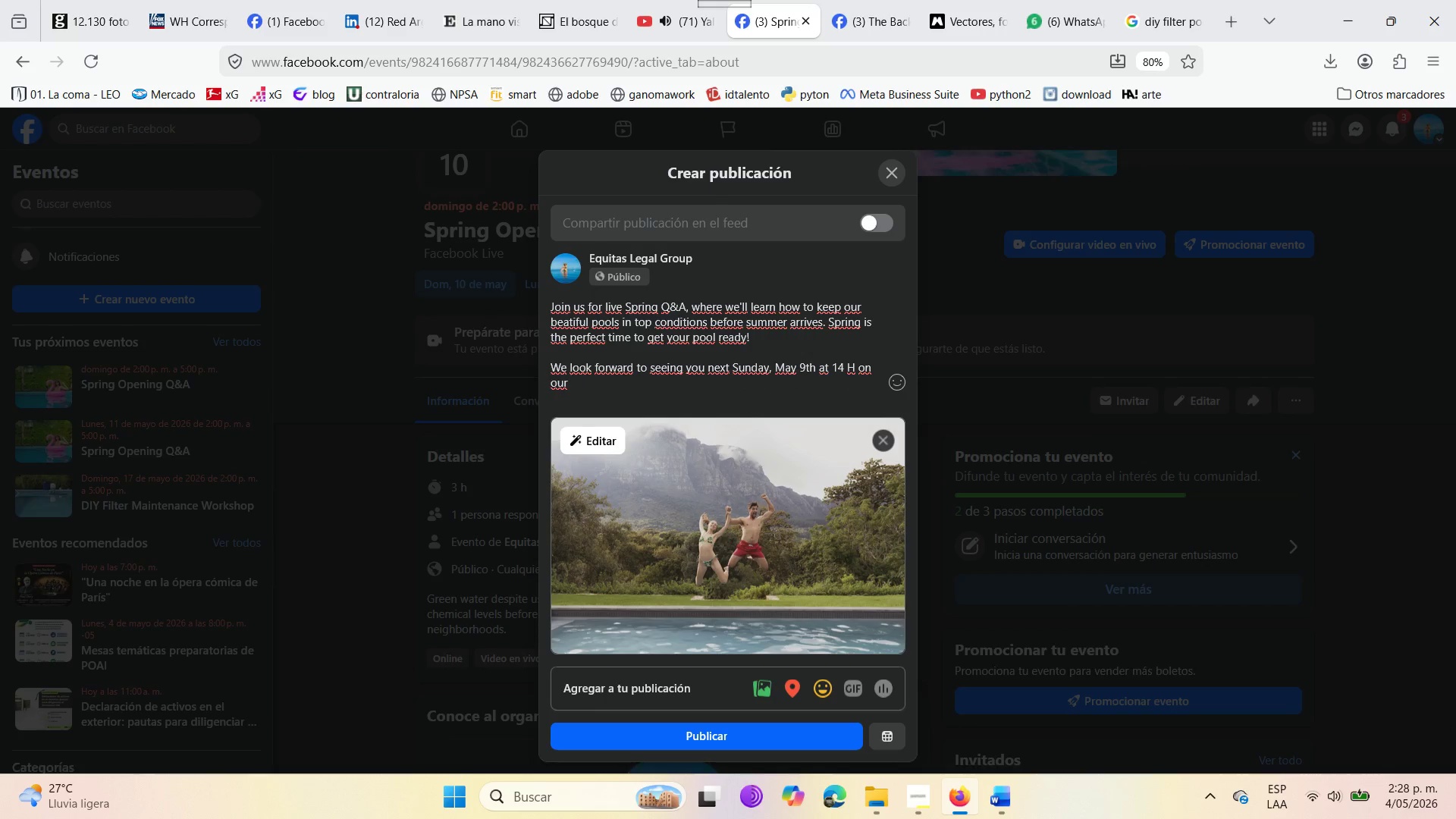 
wait(5.11)
 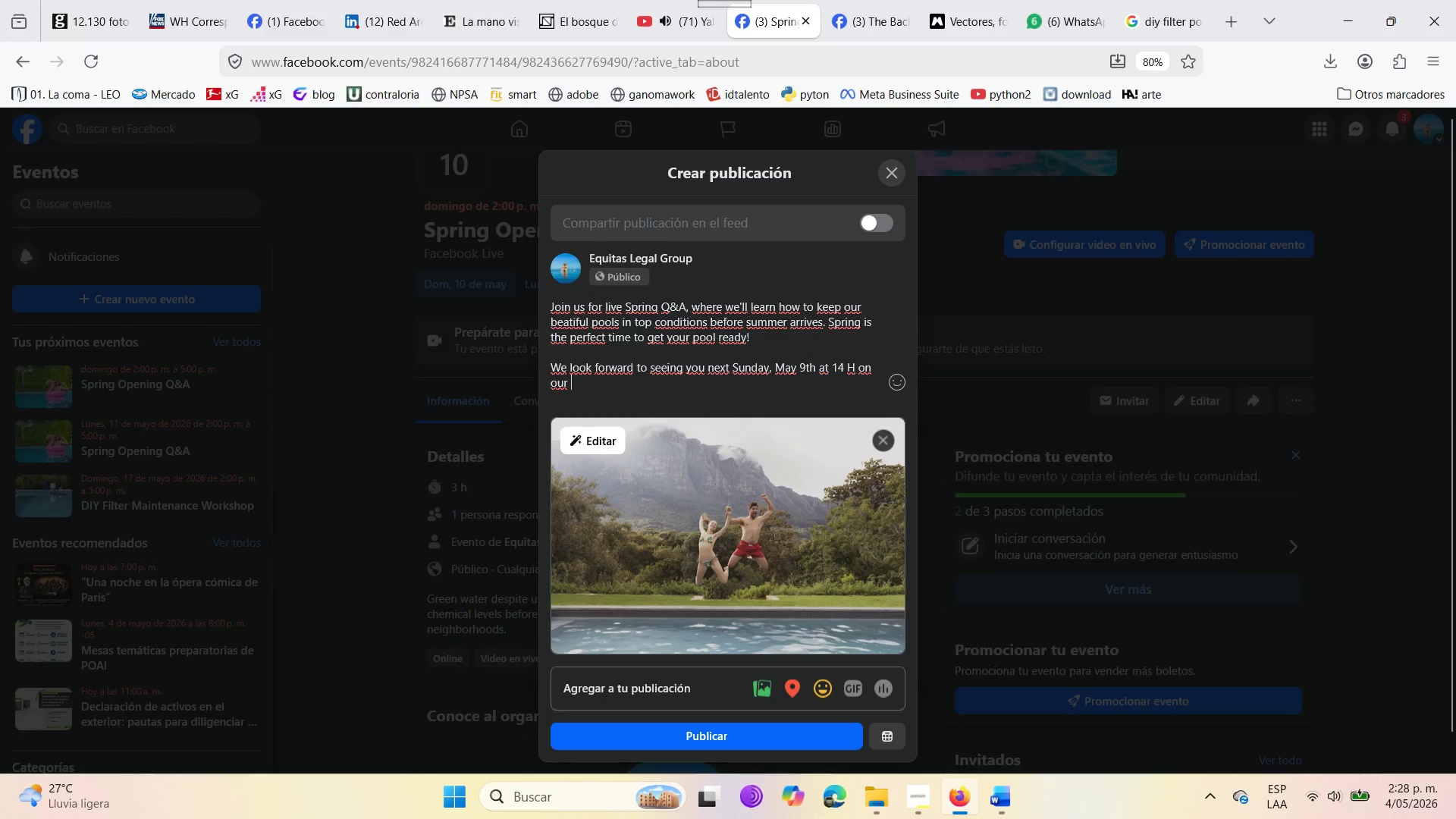 
type(Facebook Live )
key(Backspace)
type(.)
 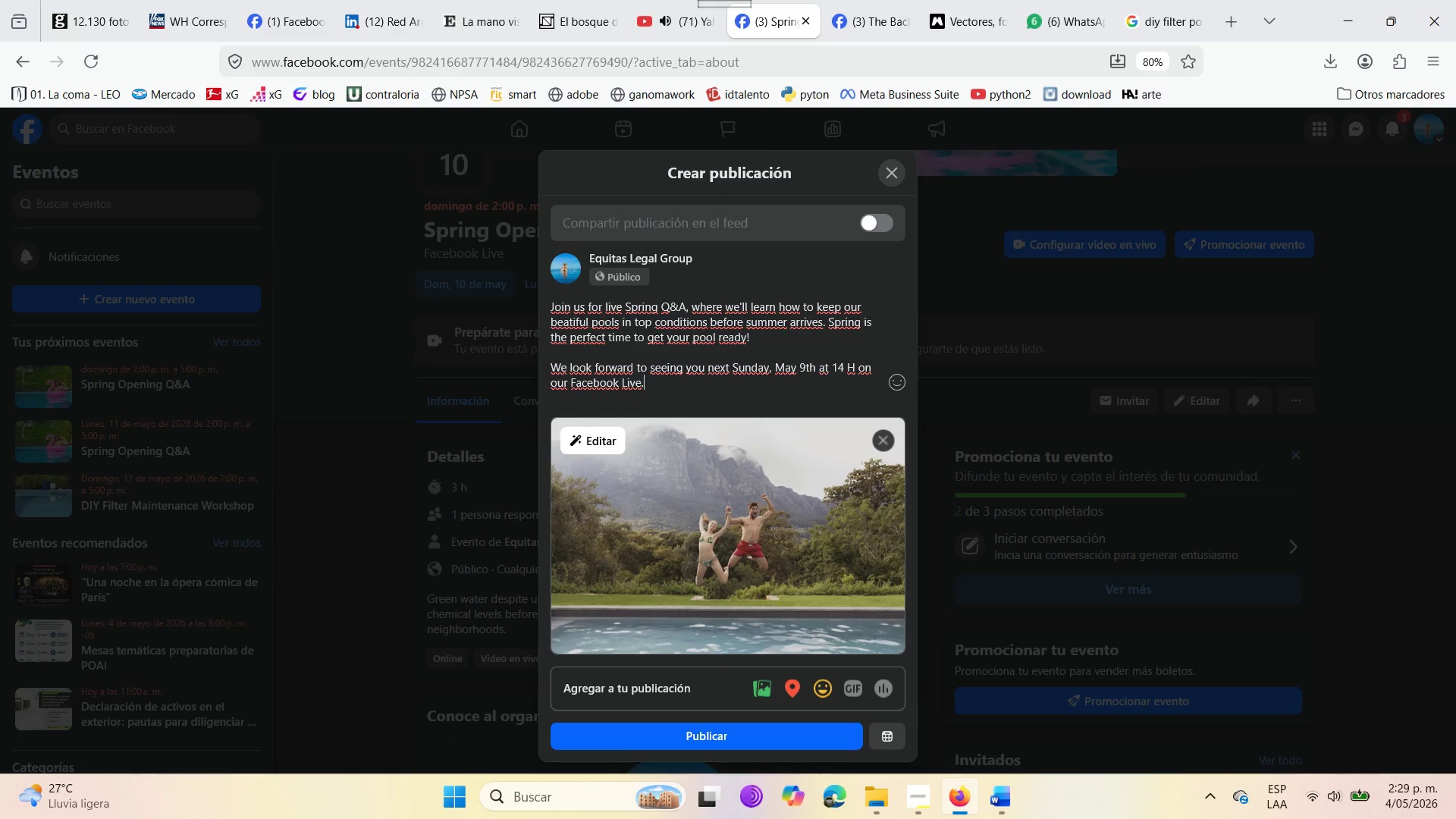 
key(Space)
 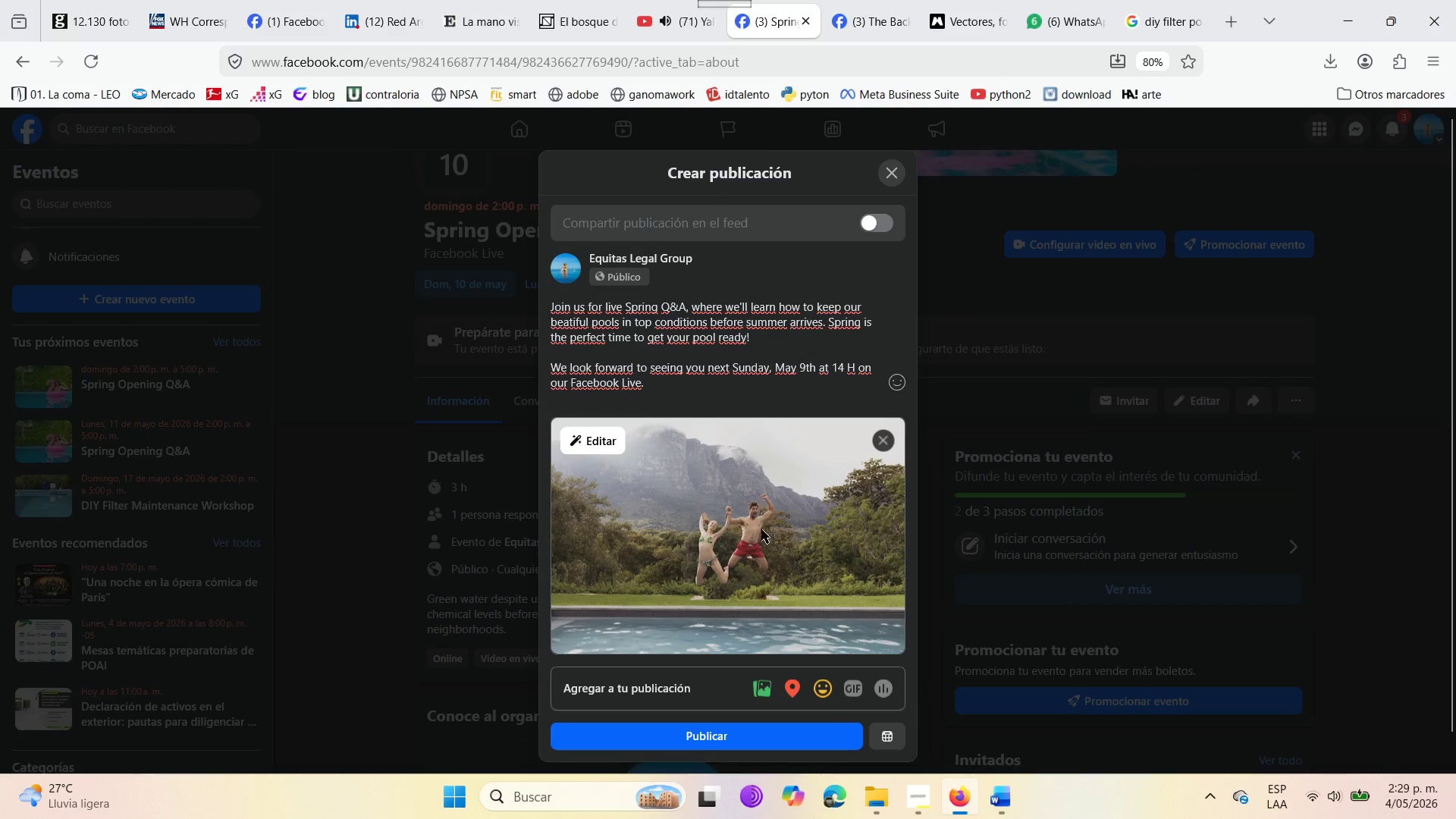 
scroll: coordinate [743, 521], scroll_direction: down, amount: 4.0
 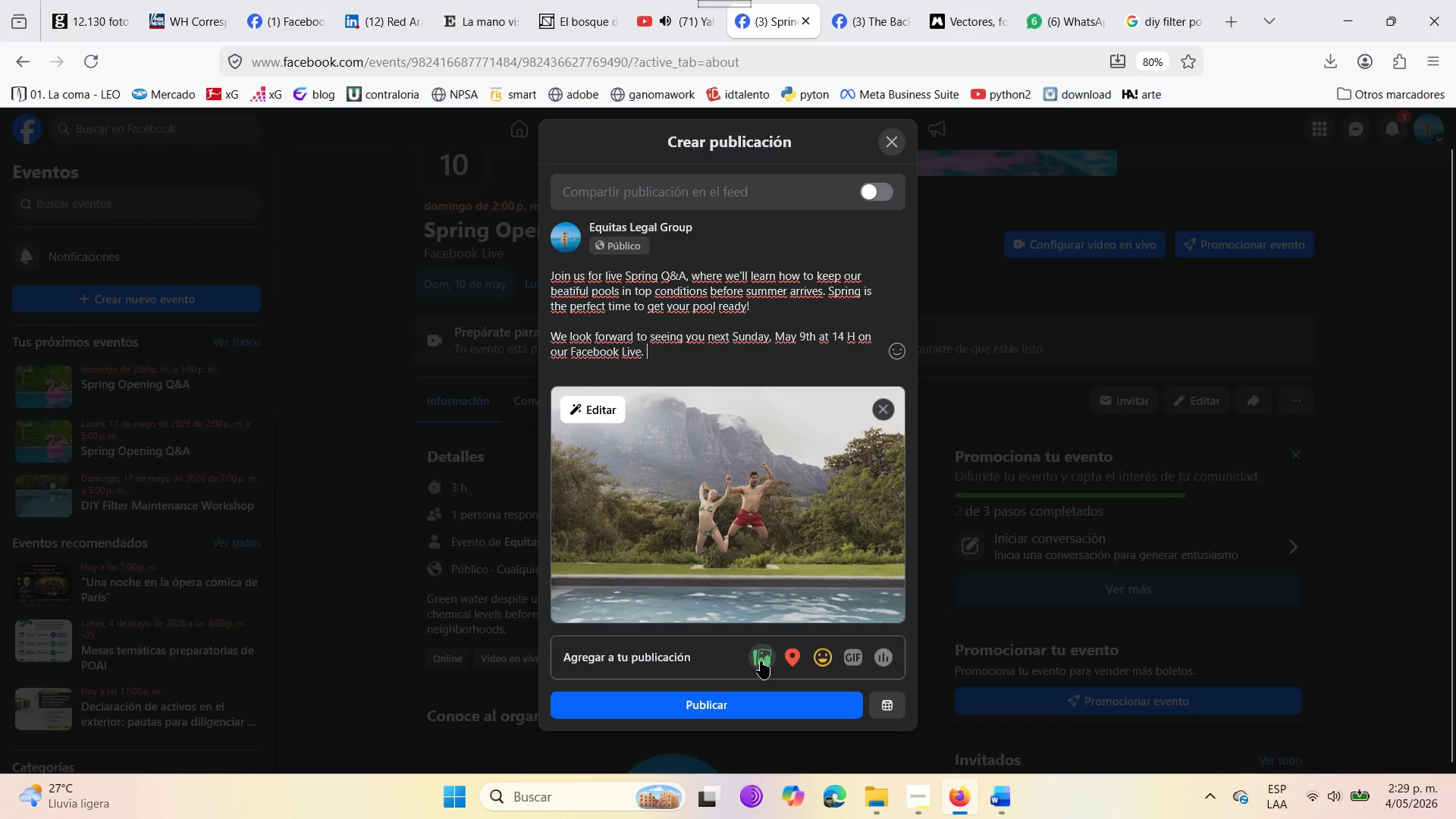 
mouse_move([820, 642])
 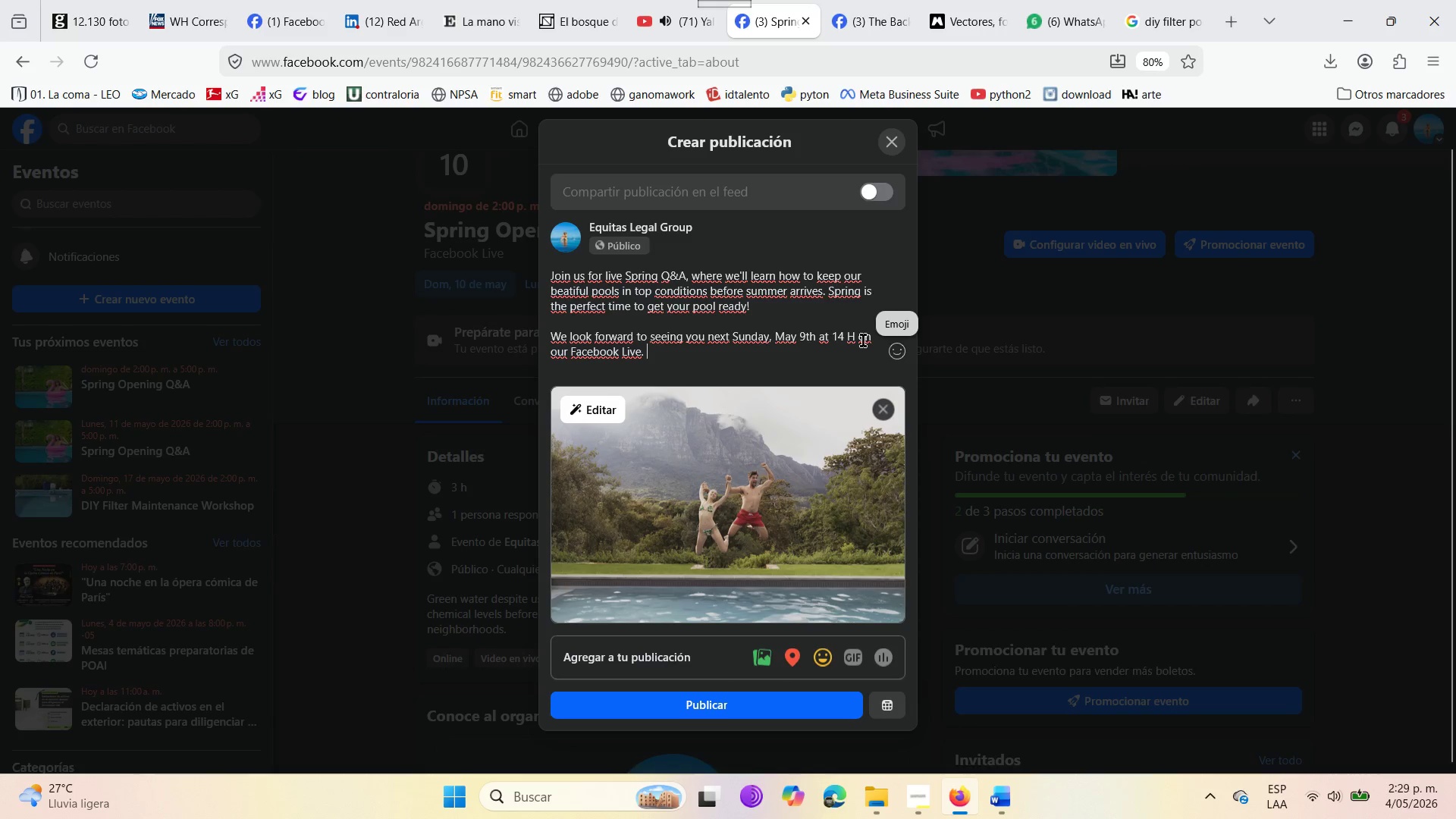 
left_click([769, 302])
 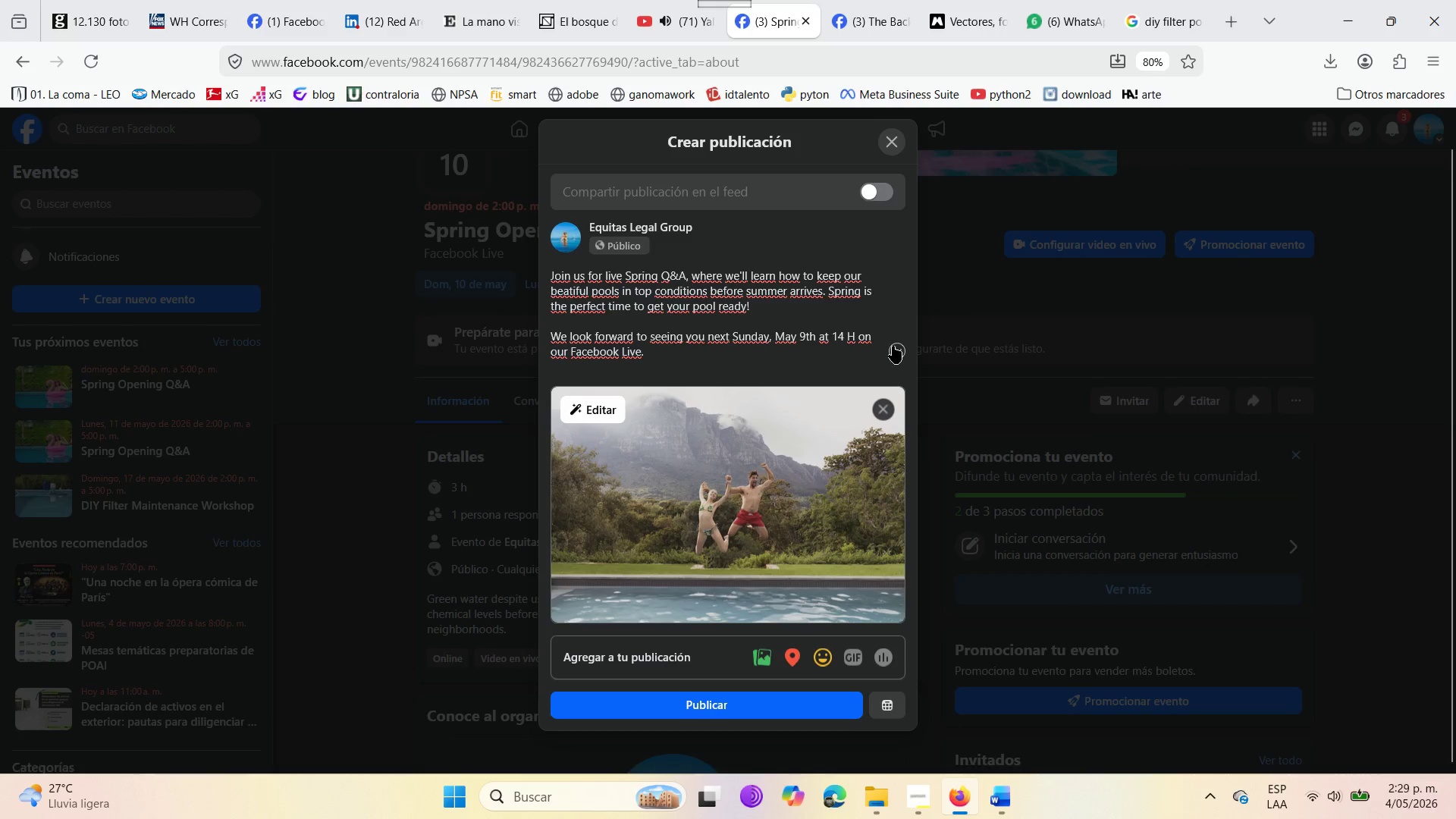 
left_click([895, 350])
 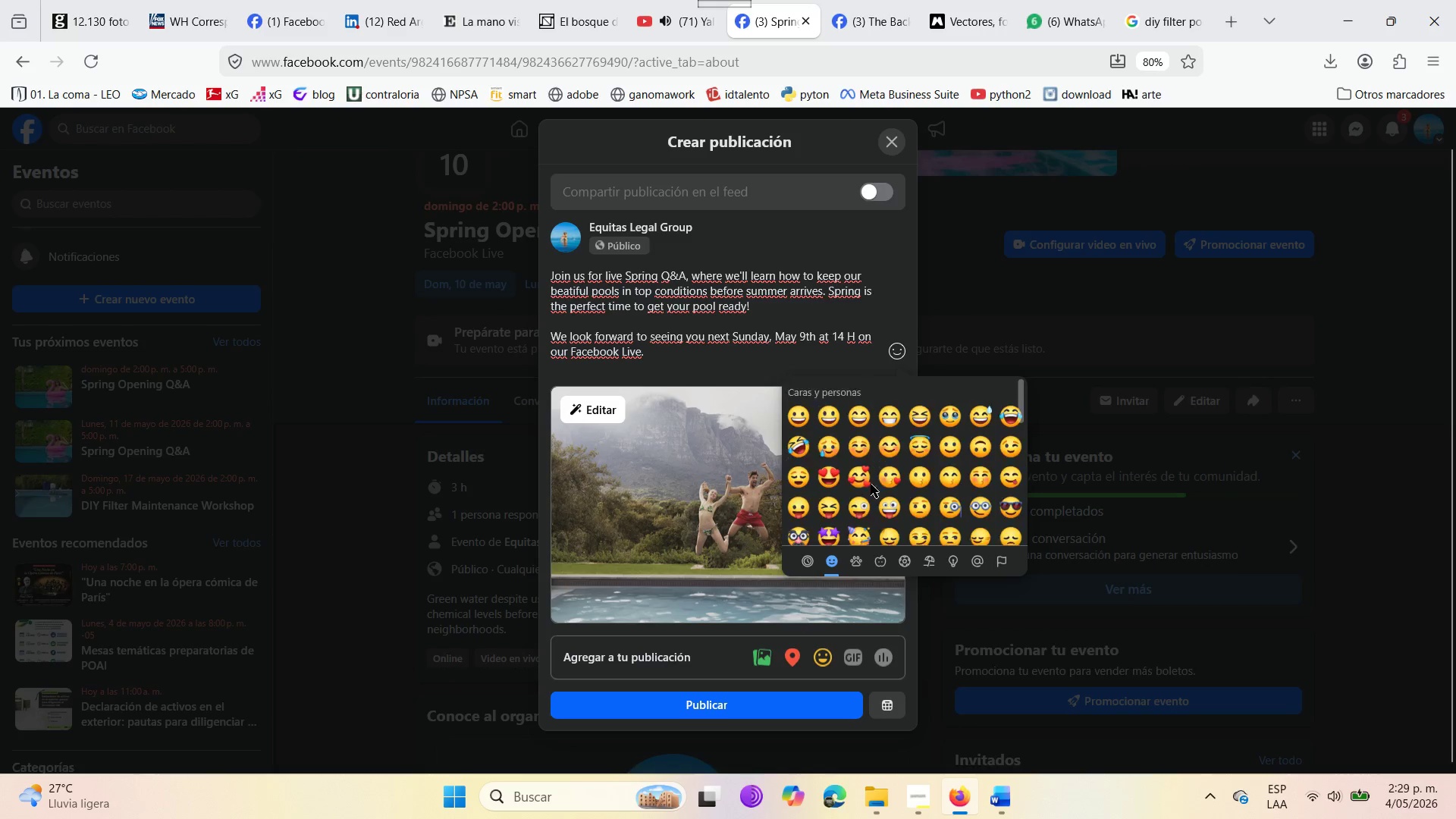 
scroll: coordinate [855, 472], scroll_direction: down, amount: 1.0
 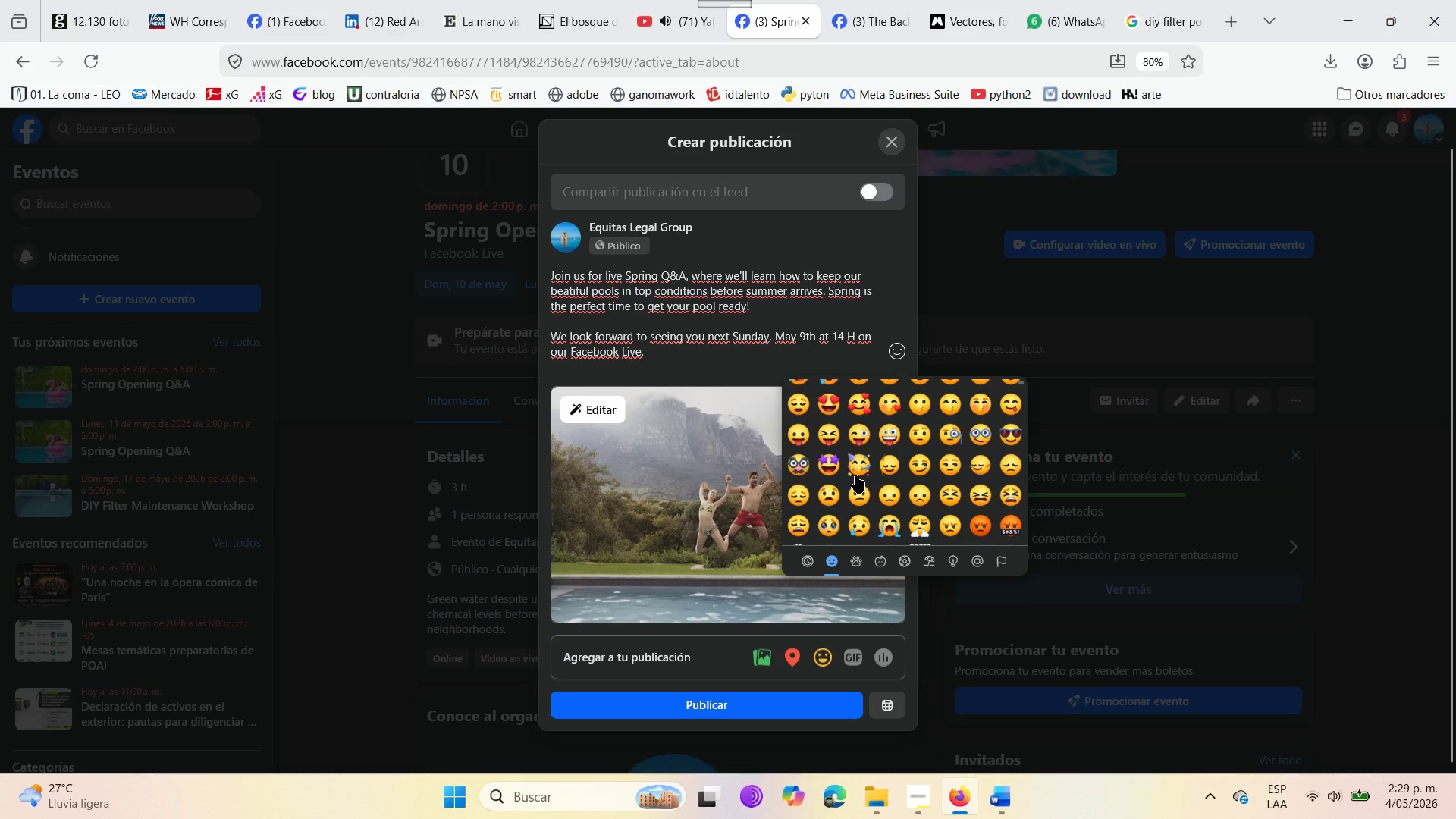 
scroll: coordinate [855, 475], scroll_direction: up, amount: 5.0
 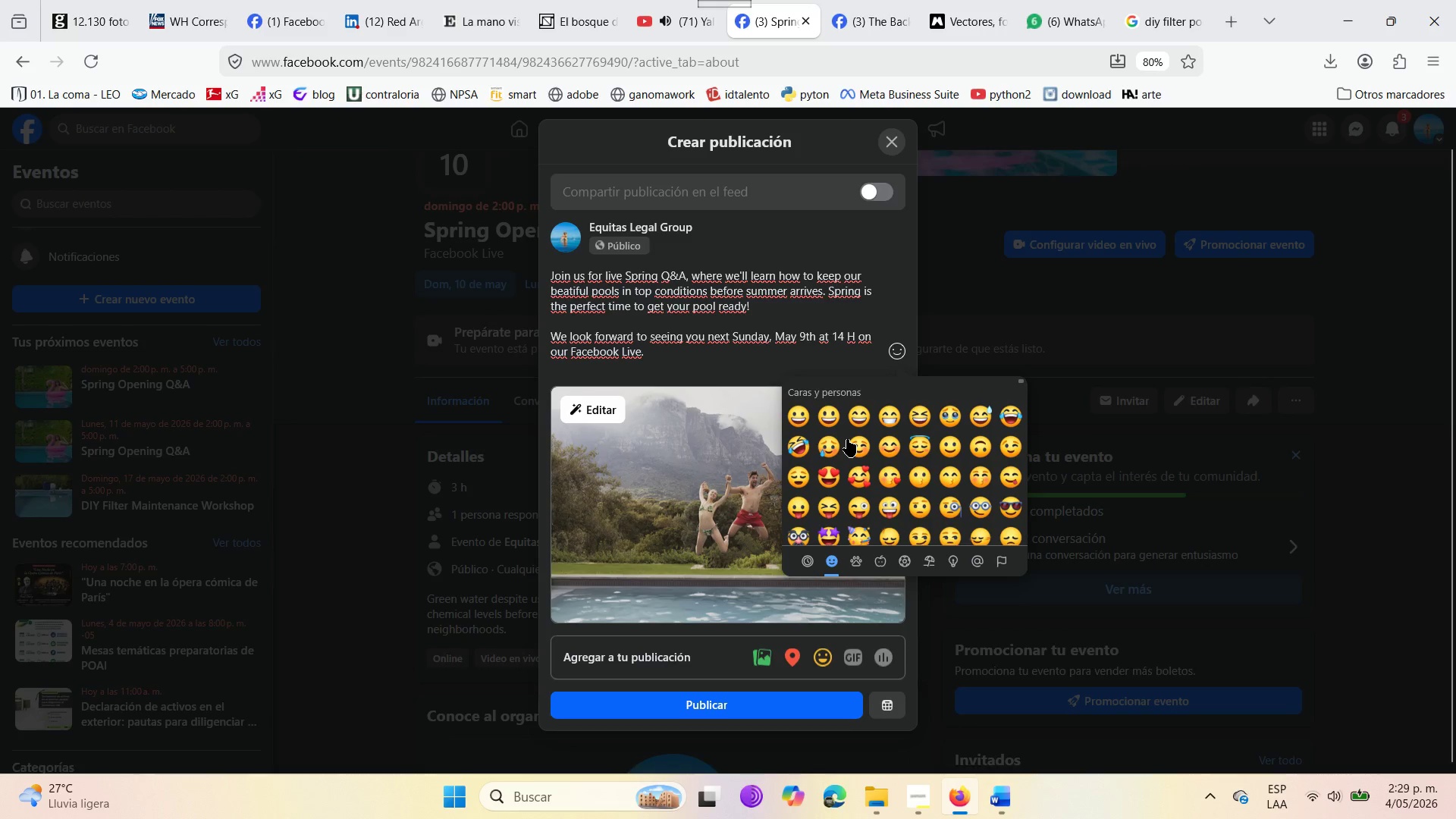 
scroll: coordinate [854, 499], scroll_direction: down, amount: 10.0
 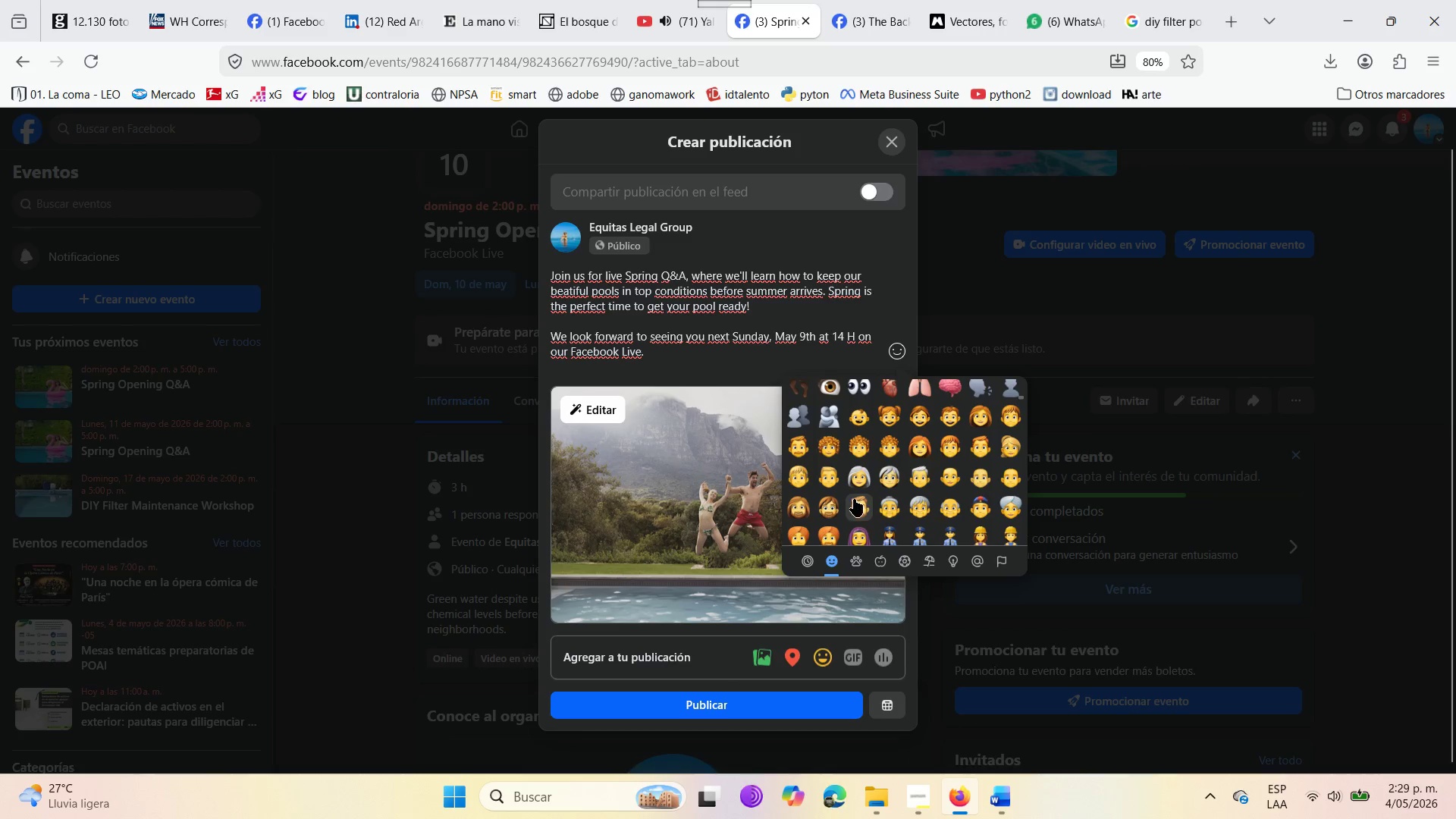 
scroll: coordinate [854, 499], scroll_direction: up, amount: 2.0
 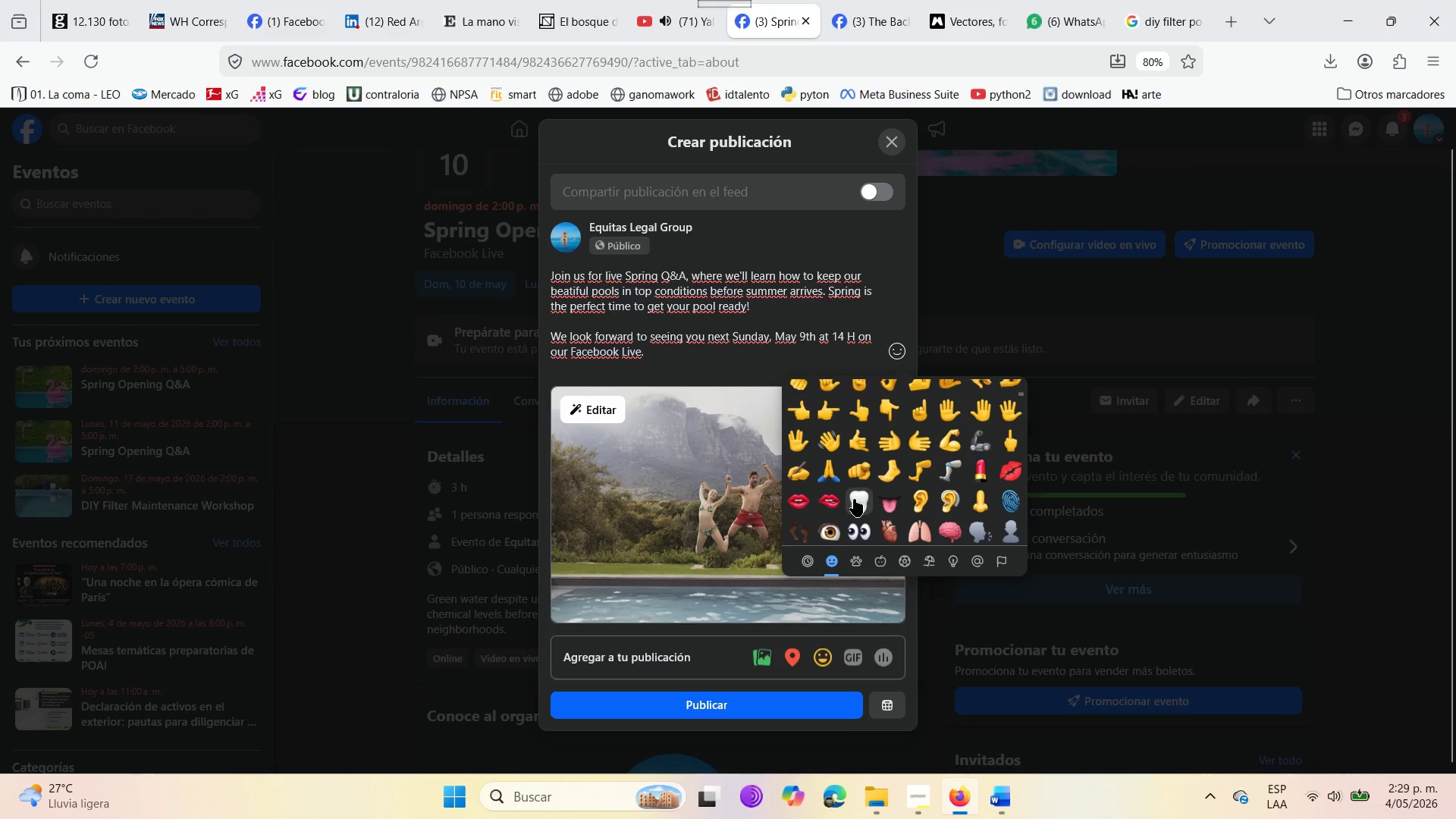 
scroll: coordinate [854, 499], scroll_direction: down, amount: 19.0
 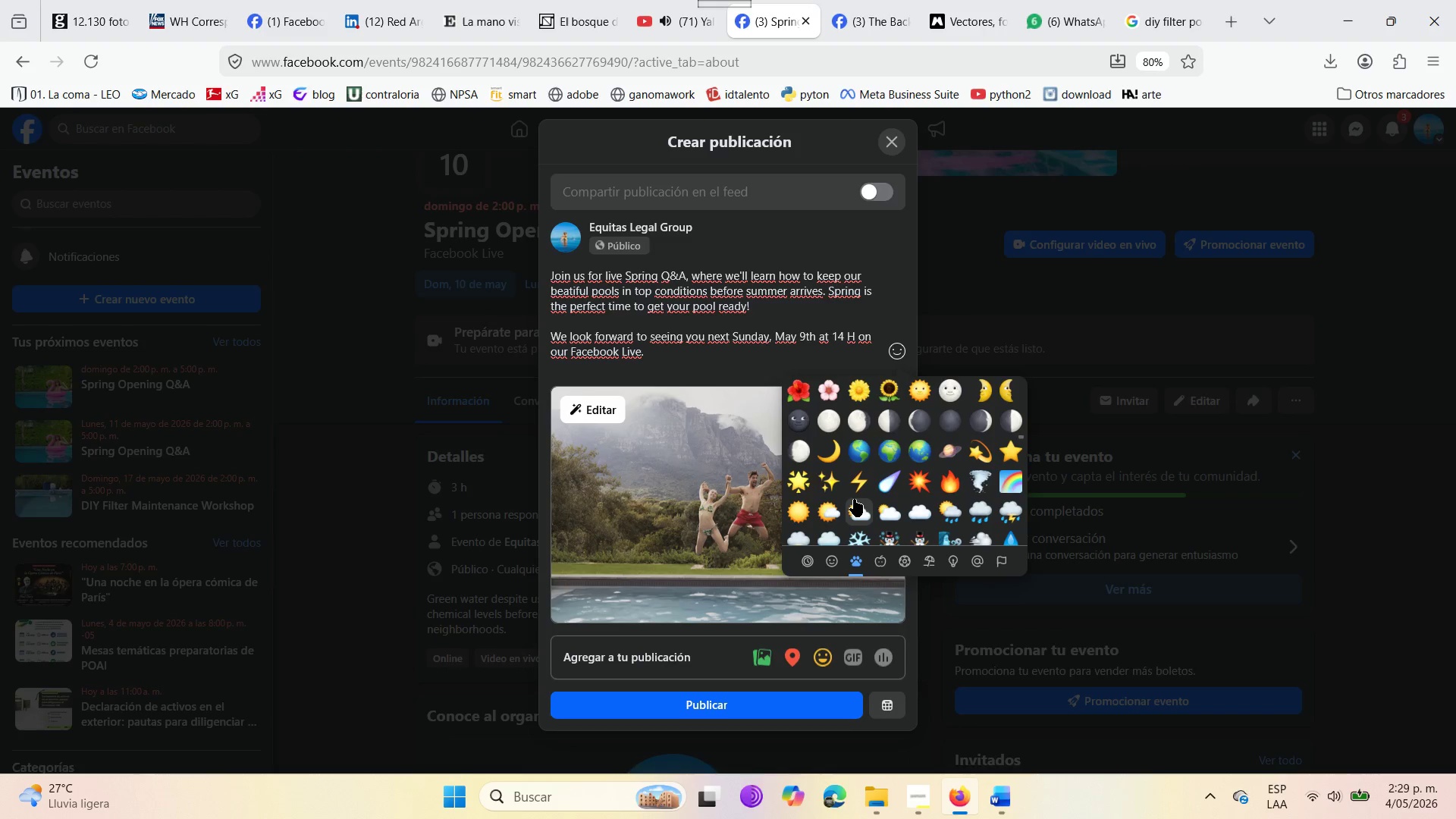 
scroll: coordinate [854, 499], scroll_direction: up, amount: 3.0
 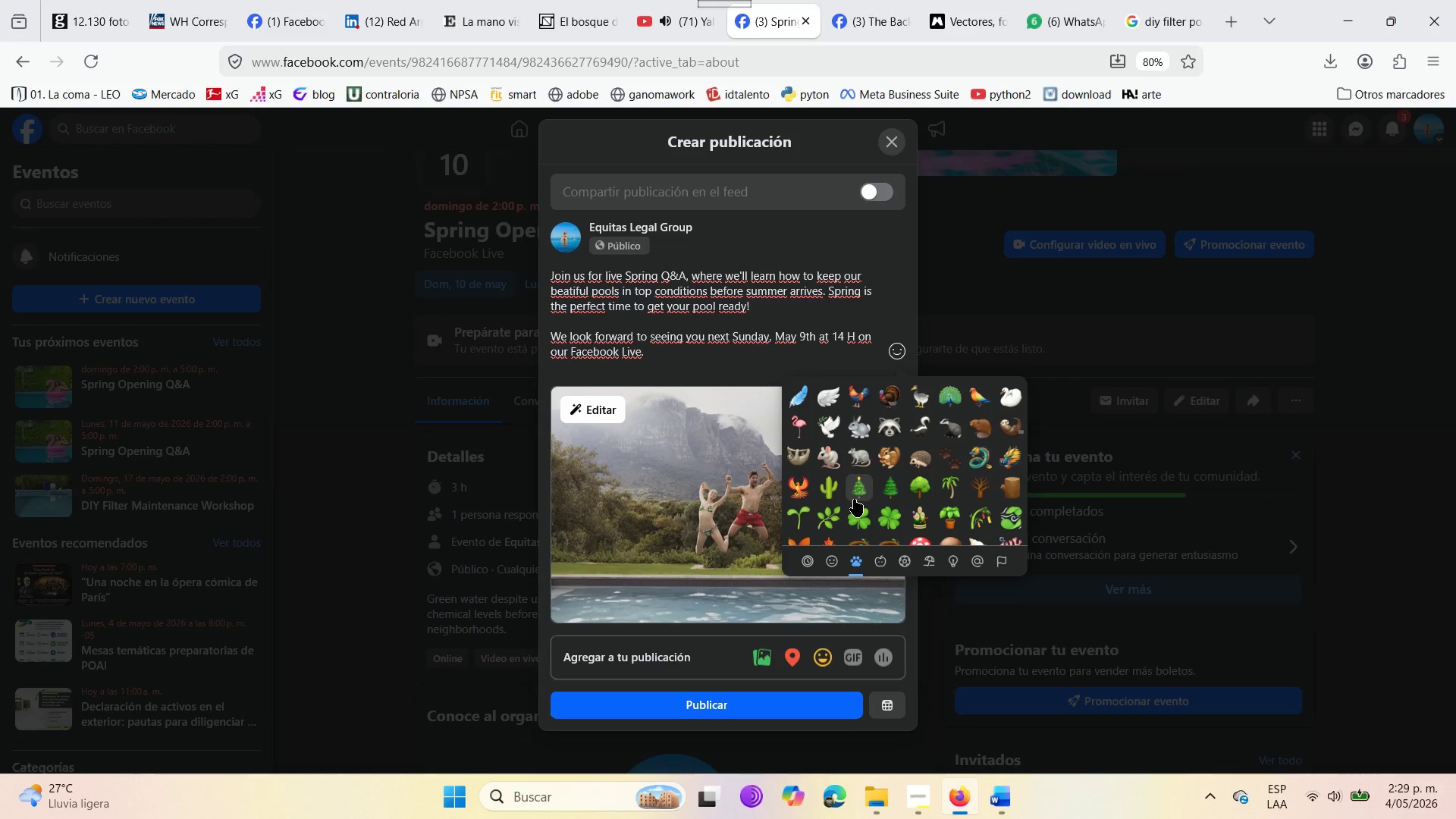 
scroll: coordinate [854, 499], scroll_direction: down, amount: 7.0
 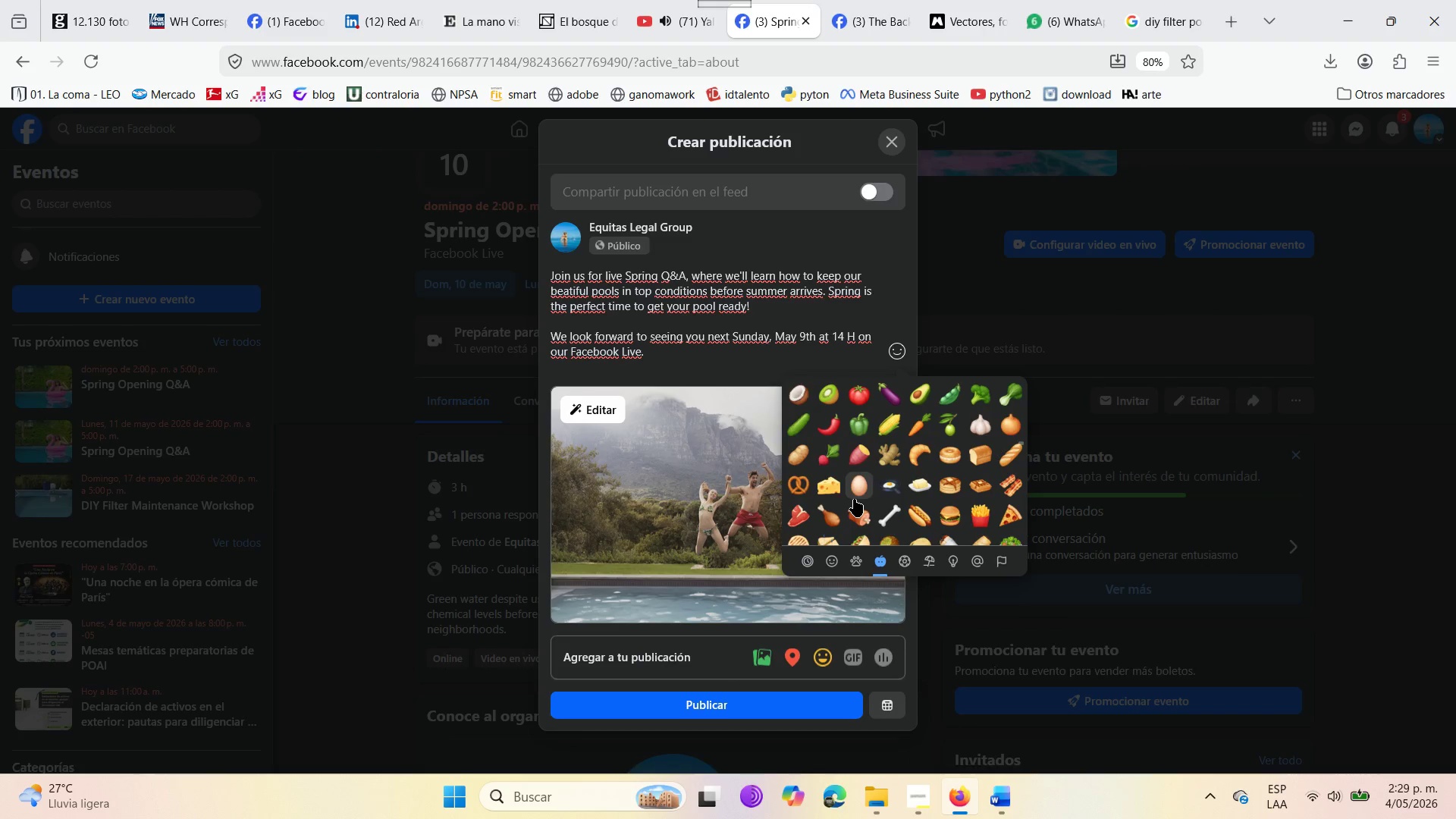 
scroll: coordinate [854, 499], scroll_direction: none, amount: 0.0
 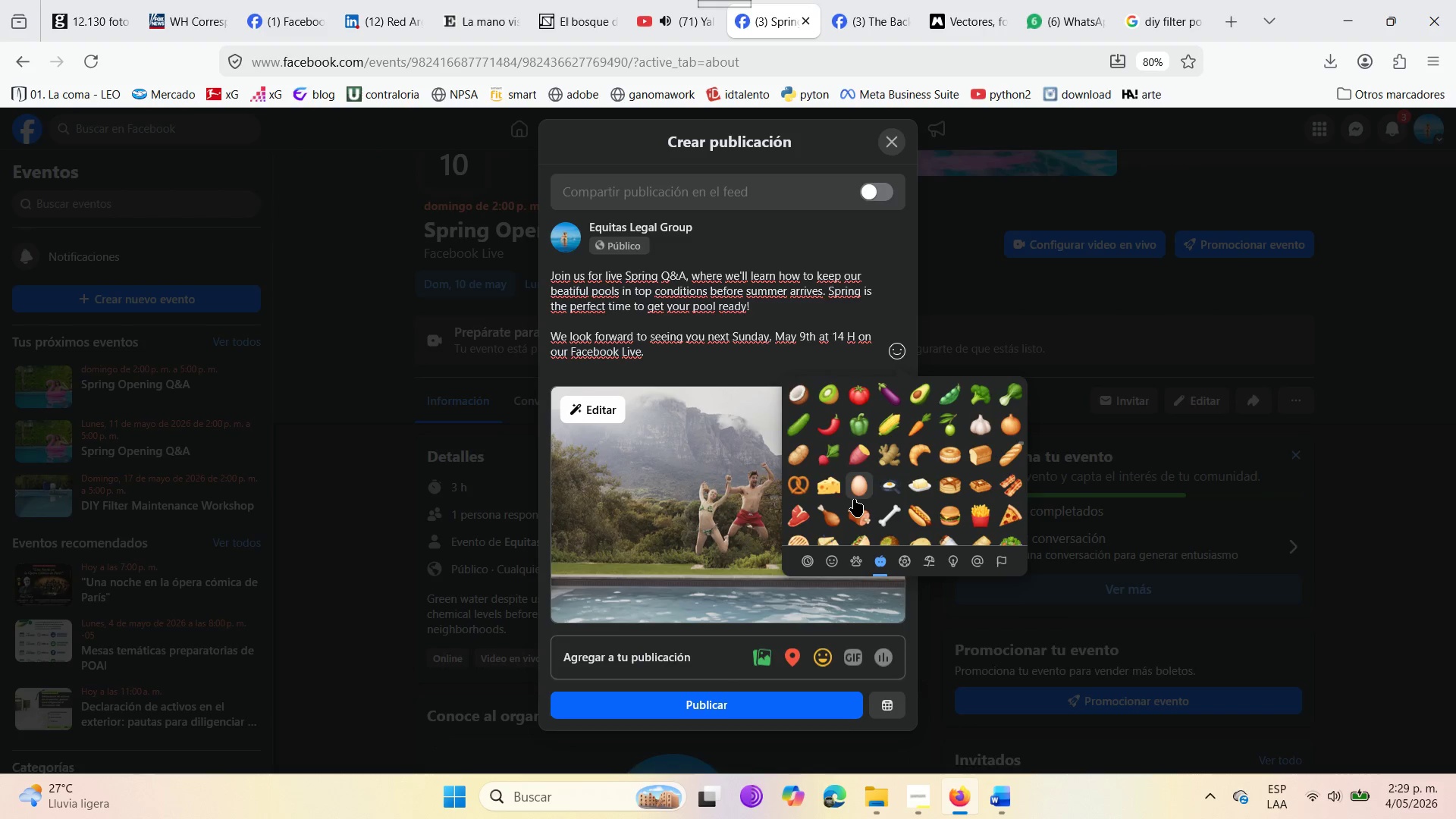 
scroll: coordinate [864, 473], scroll_direction: up, amount: 4.0
 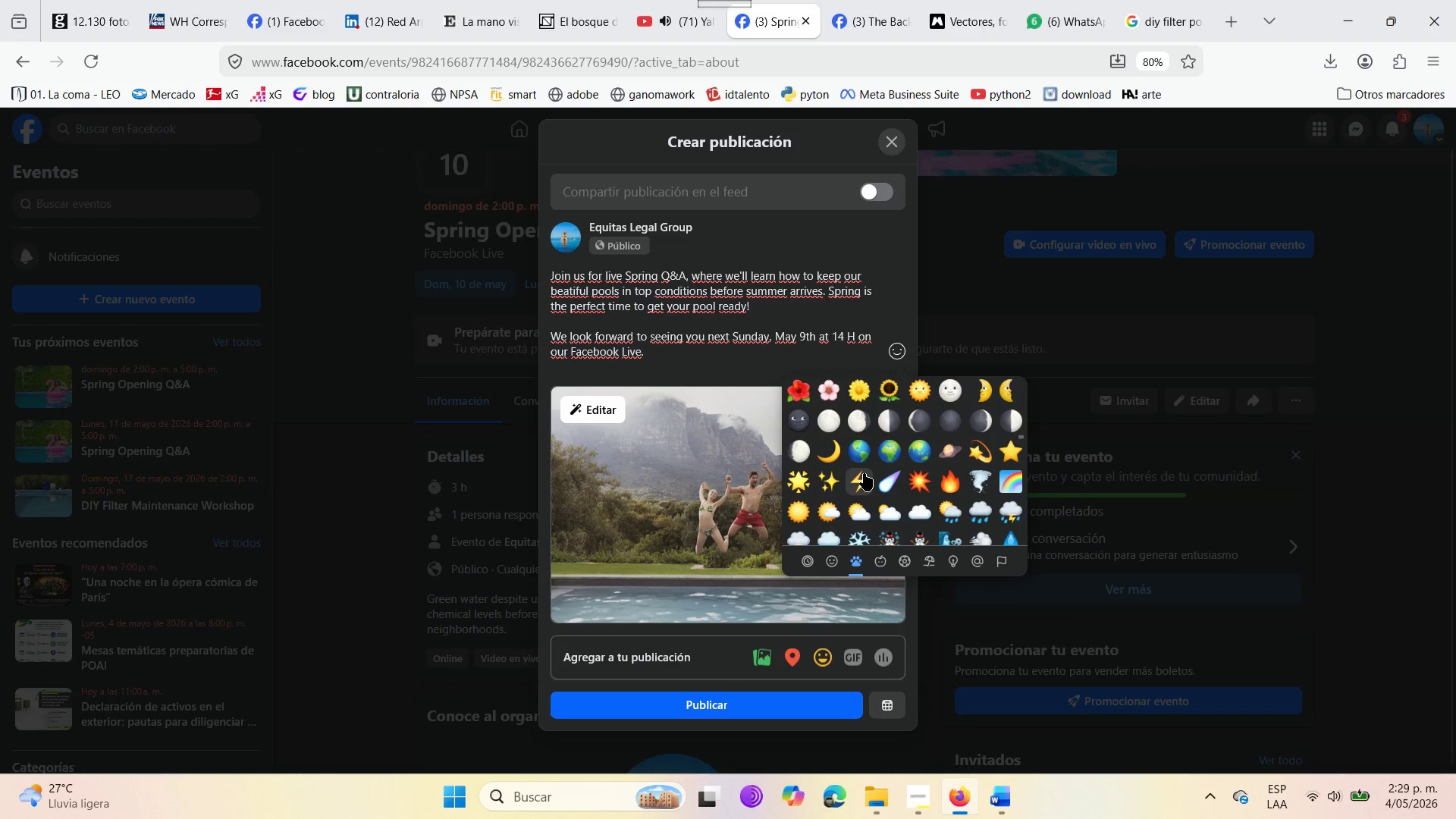 
scroll: coordinate [864, 473], scroll_direction: down, amount: 14.0
 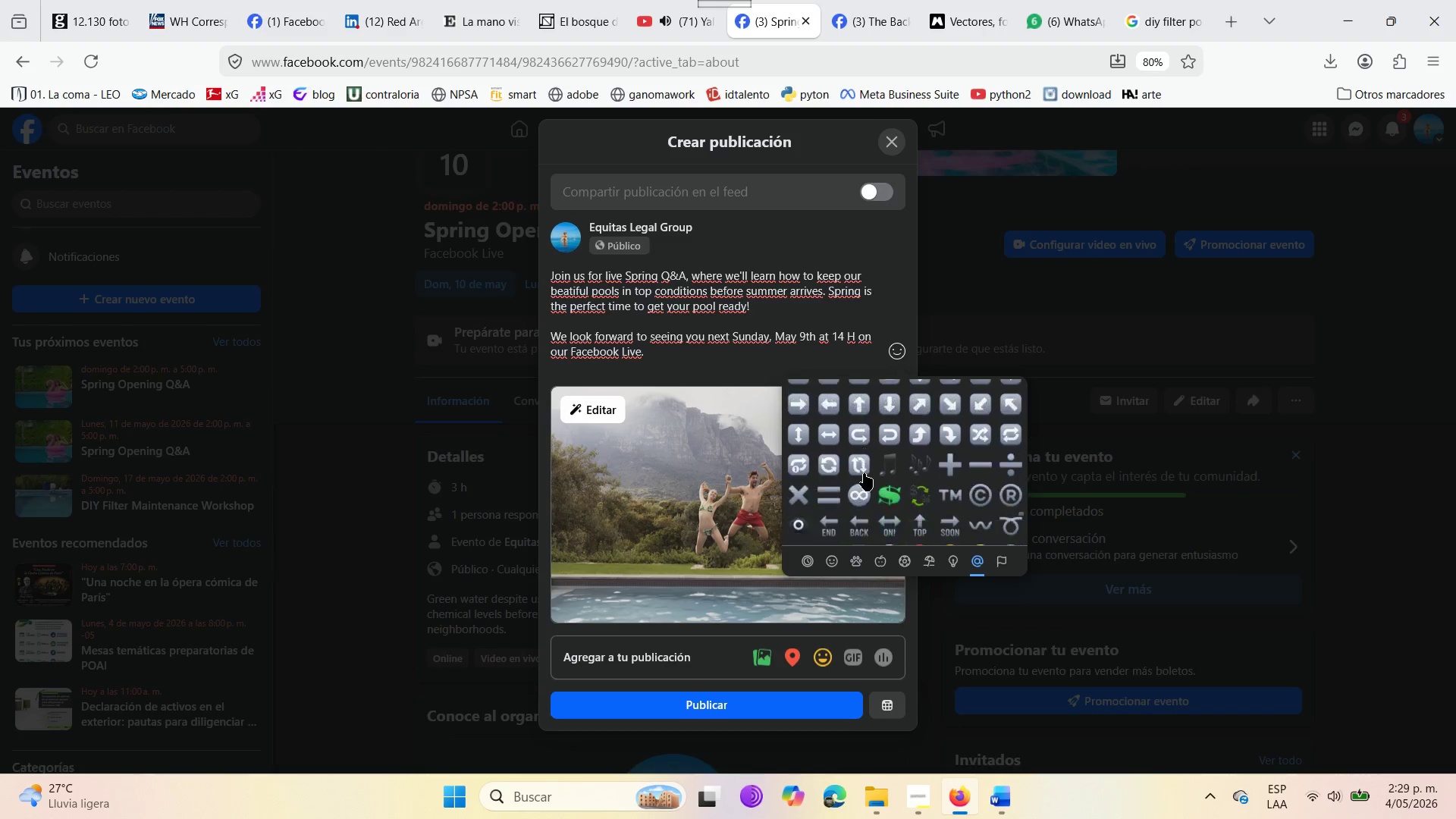 
scroll: coordinate [869, 505], scroll_direction: up, amount: 13.0
 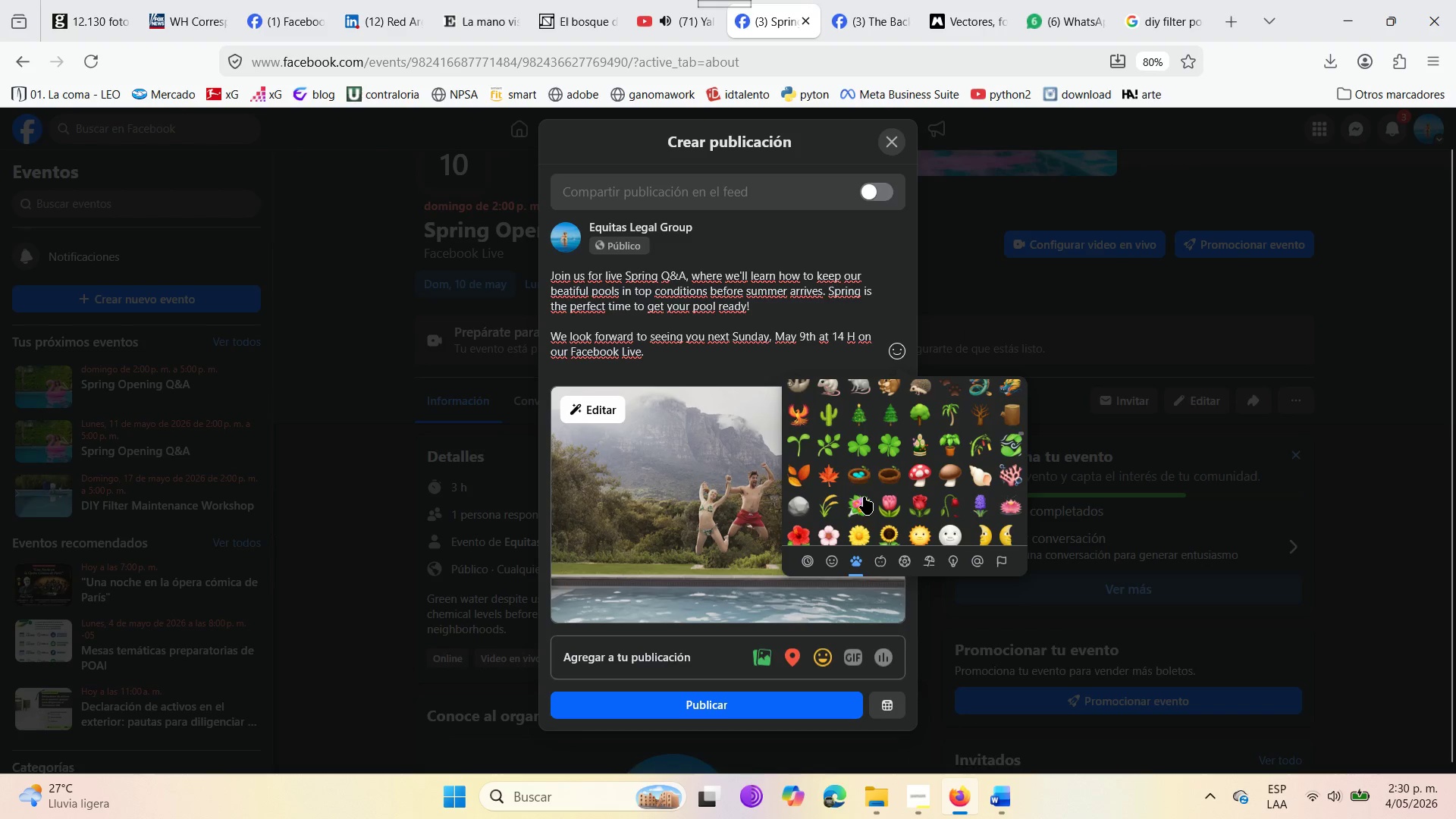 
scroll: coordinate [862, 495], scroll_direction: down, amount: 1.0
 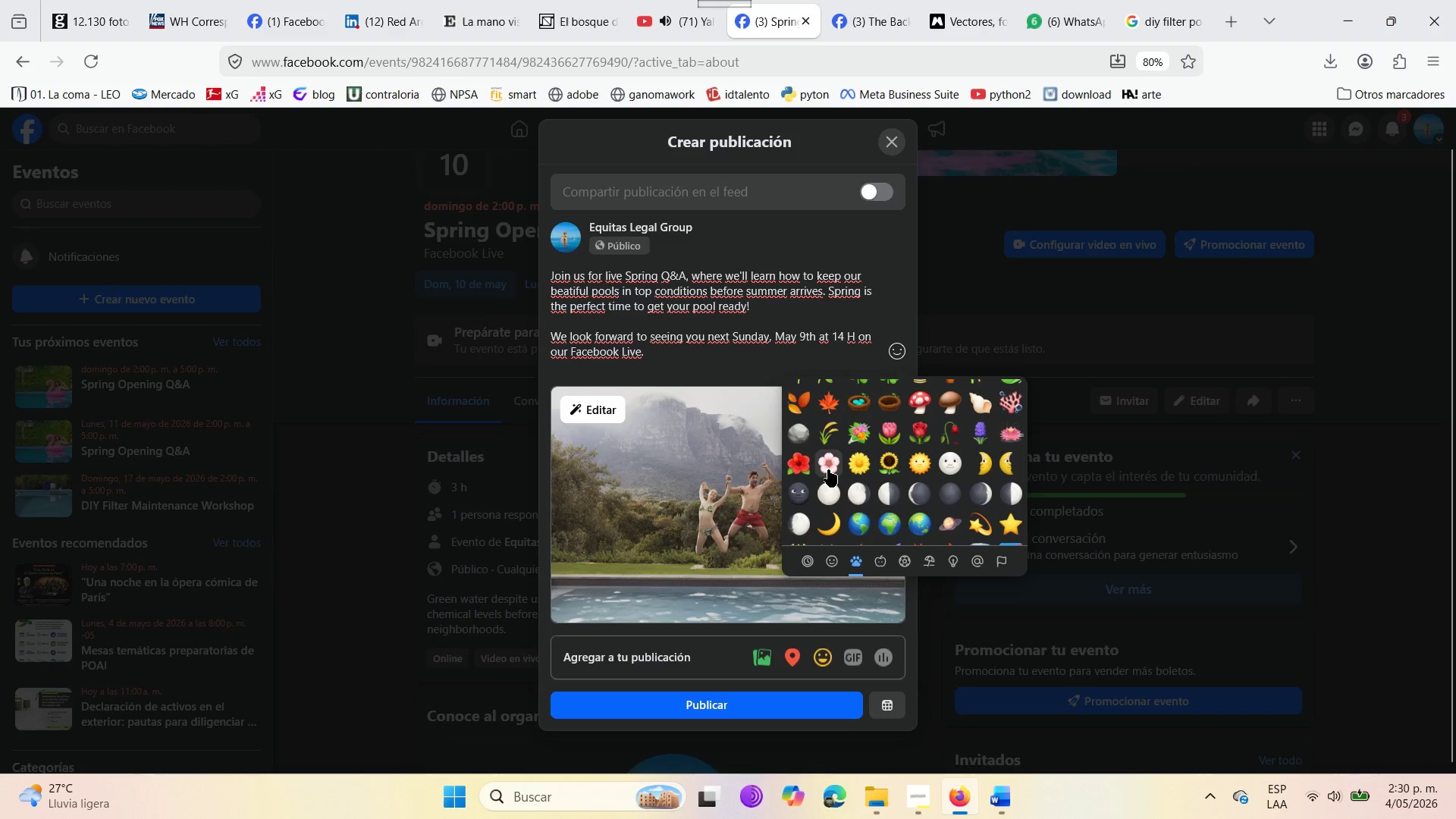 
left_click([828, 469])
 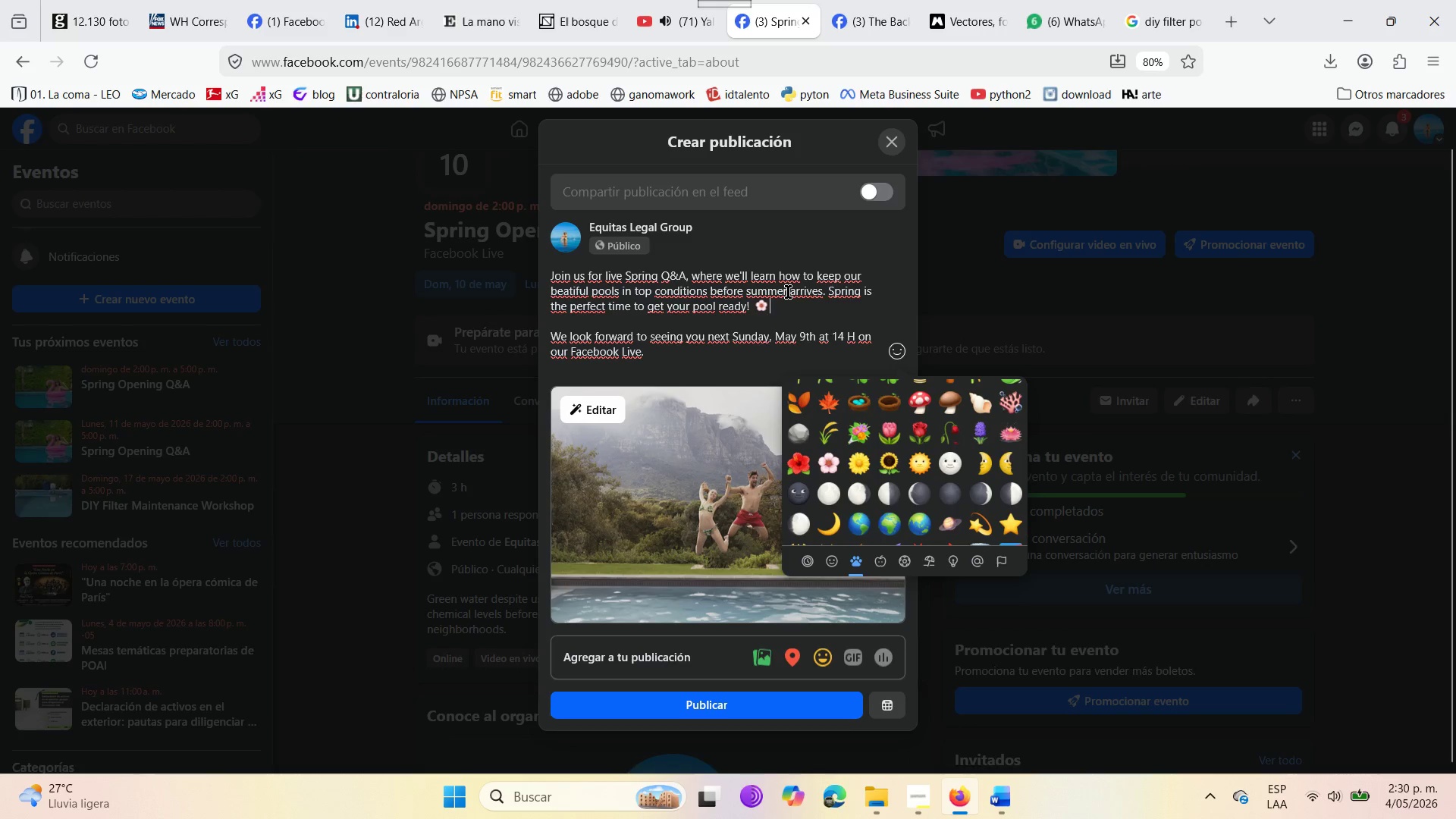 
left_click([822, 293])
 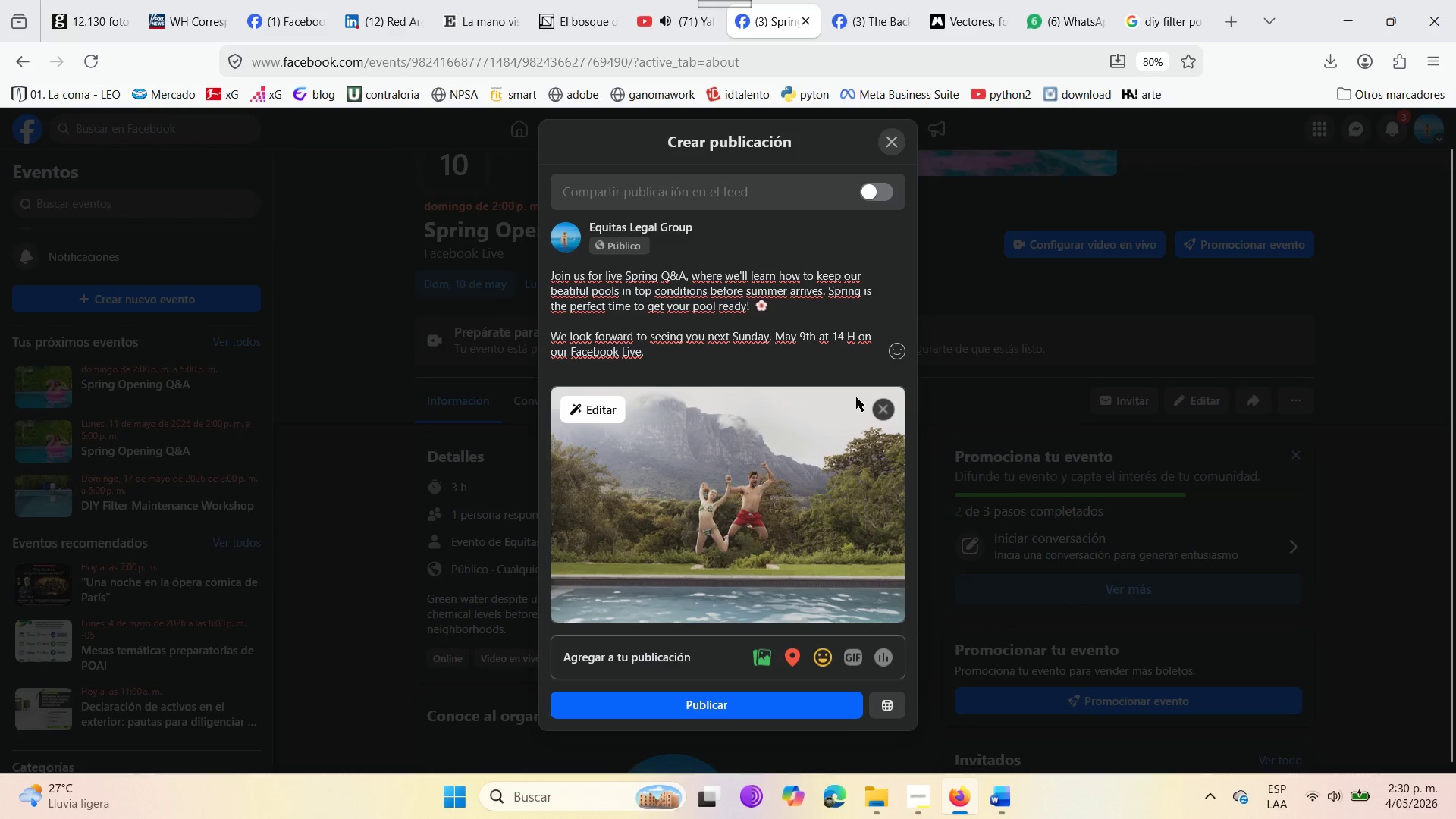 
key(Space)
 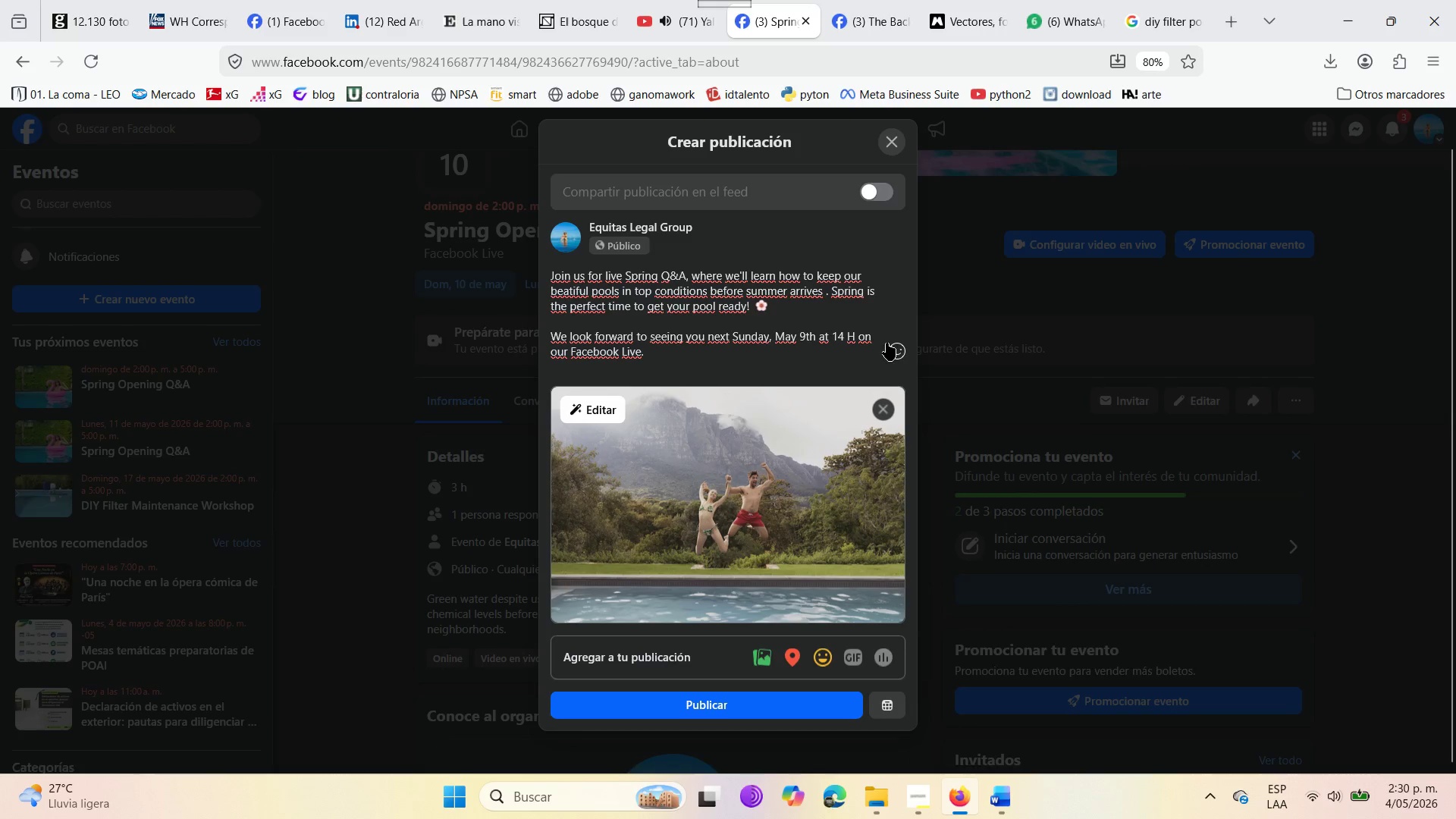 
left_click([893, 350])
 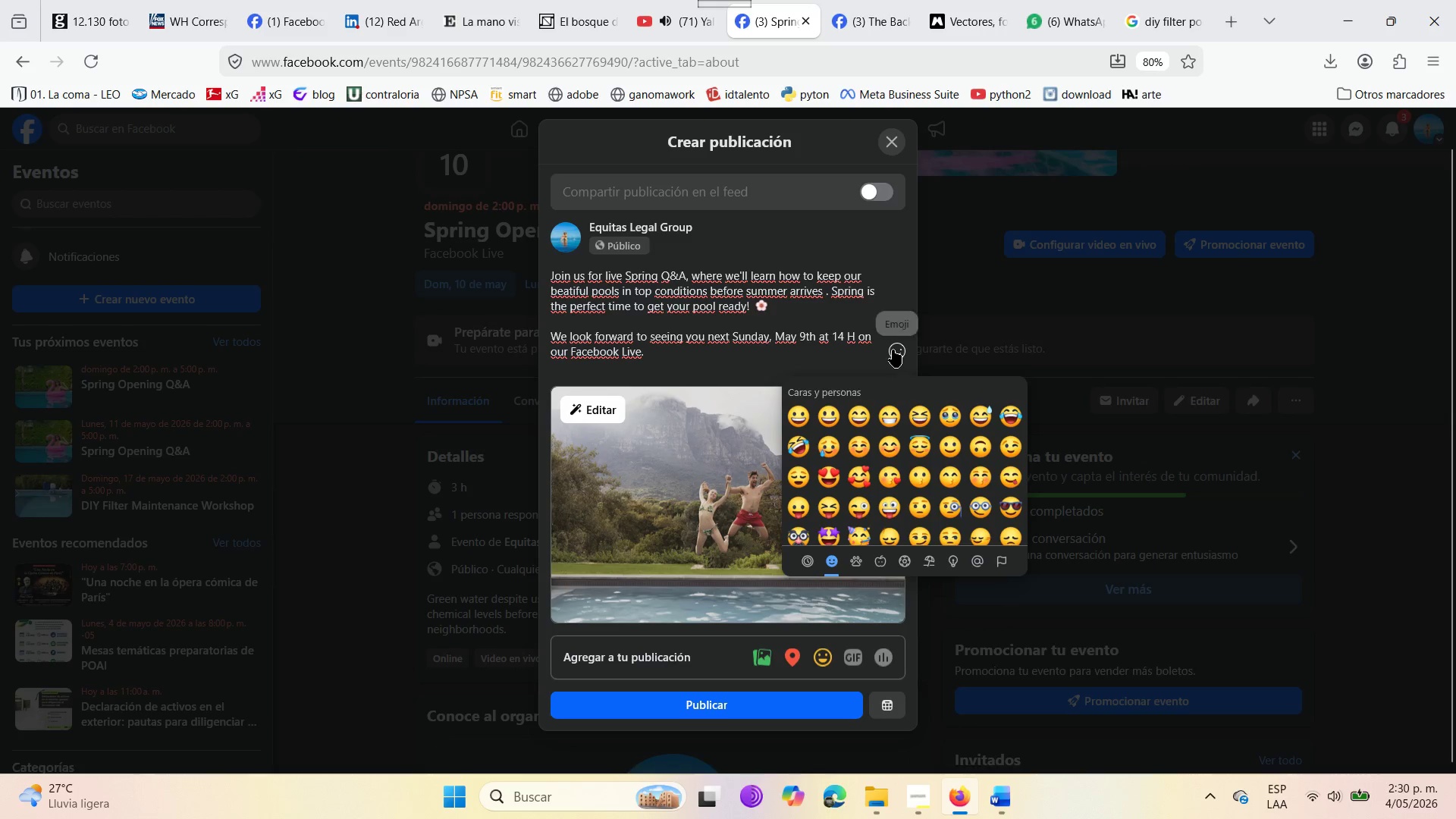 
scroll: coordinate [883, 466], scroll_direction: down, amount: 9.0
 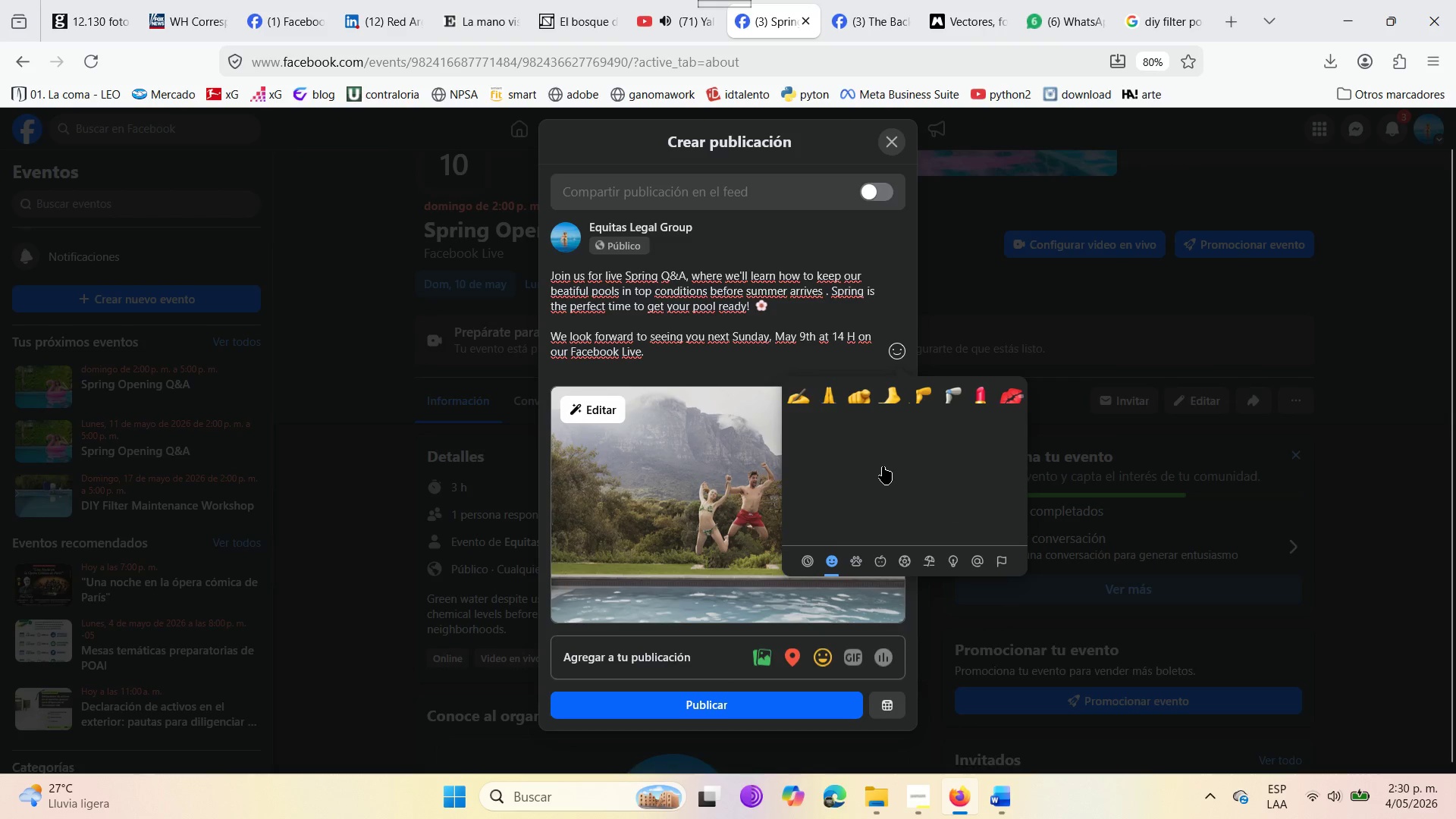 
scroll: coordinate [883, 466], scroll_direction: up, amount: 1.0
 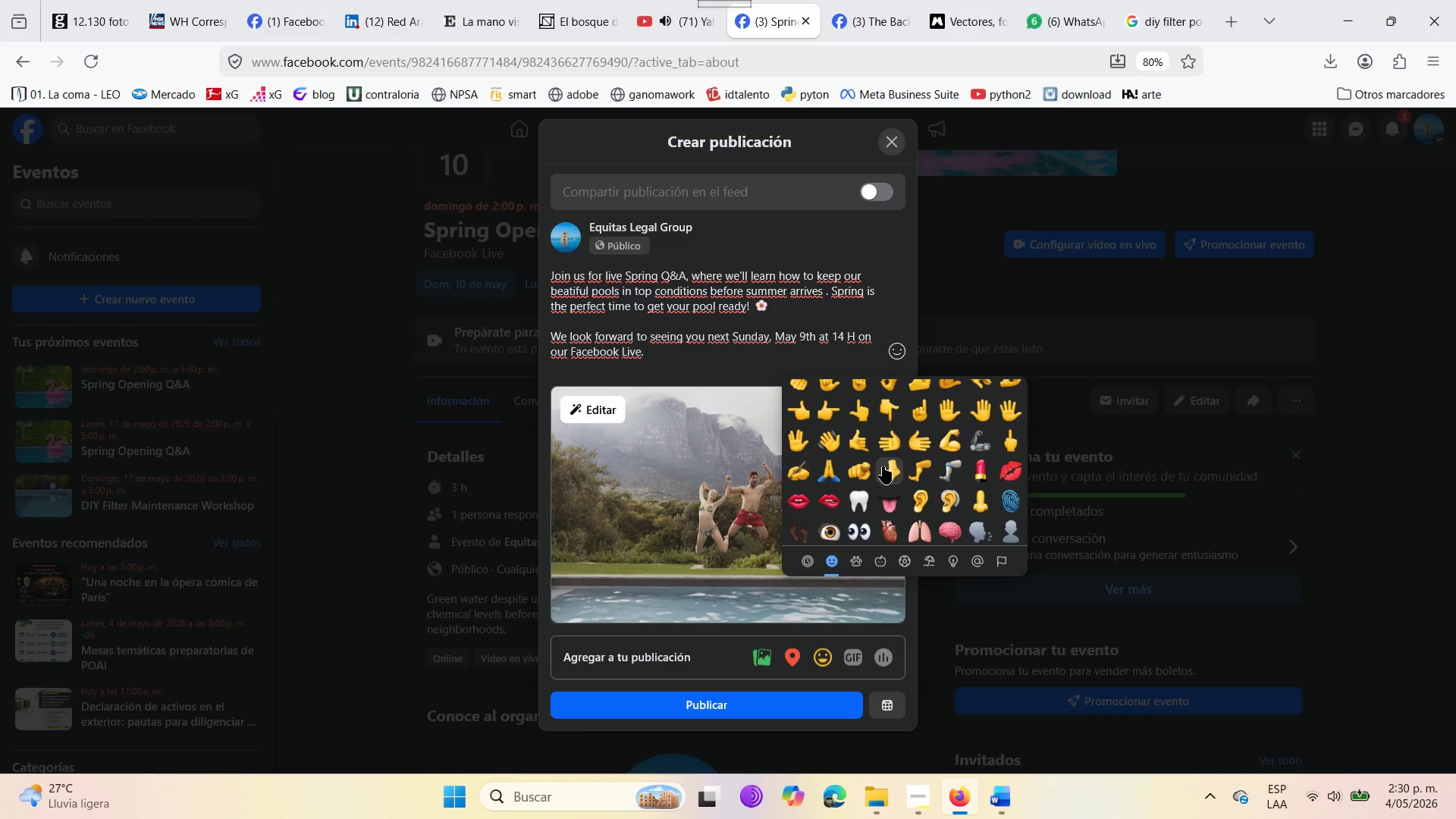 
scroll: coordinate [883, 467], scroll_direction: down, amount: 7.0
 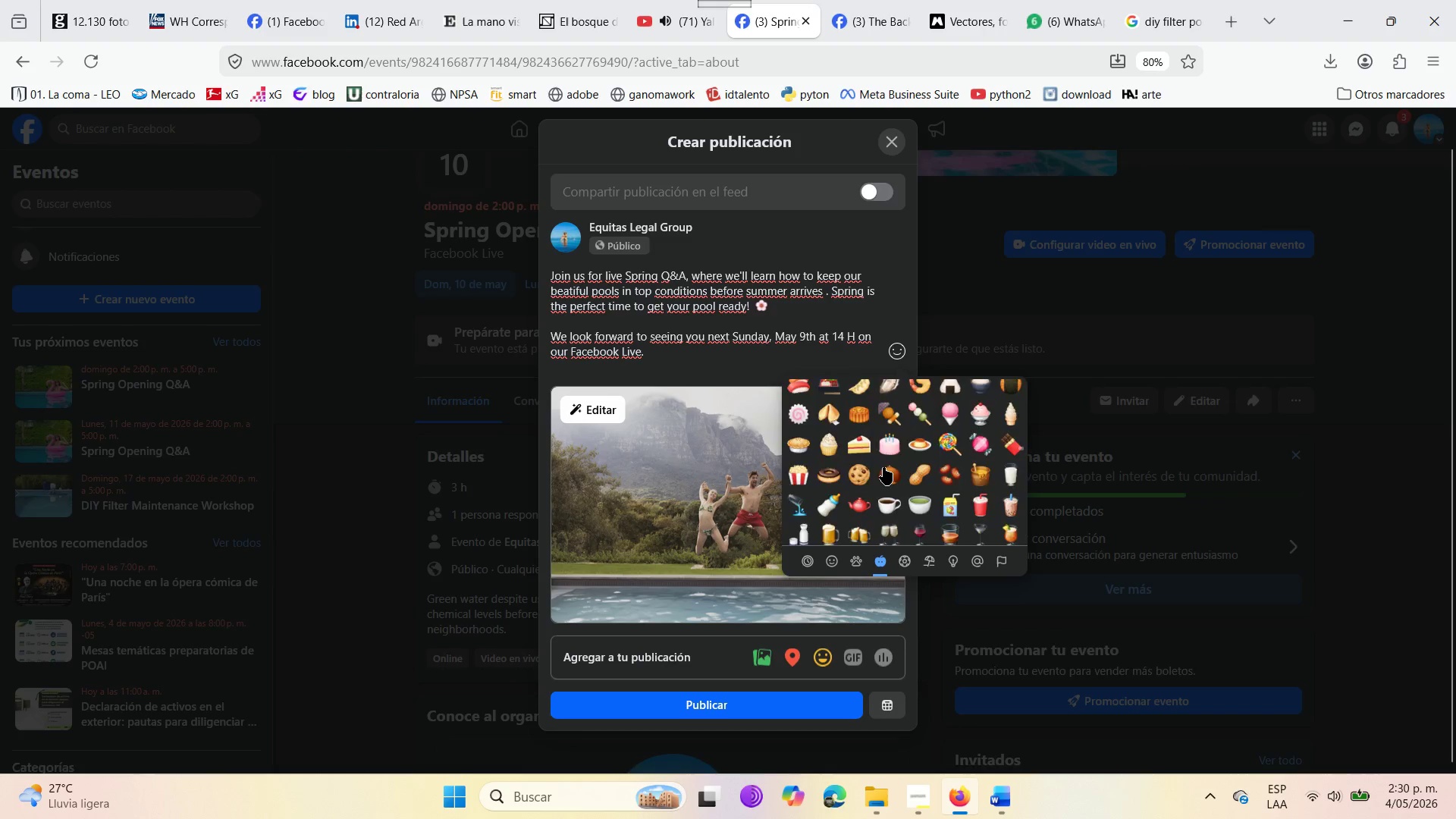 
scroll: coordinate [883, 467], scroll_direction: up, amount: 8.0
 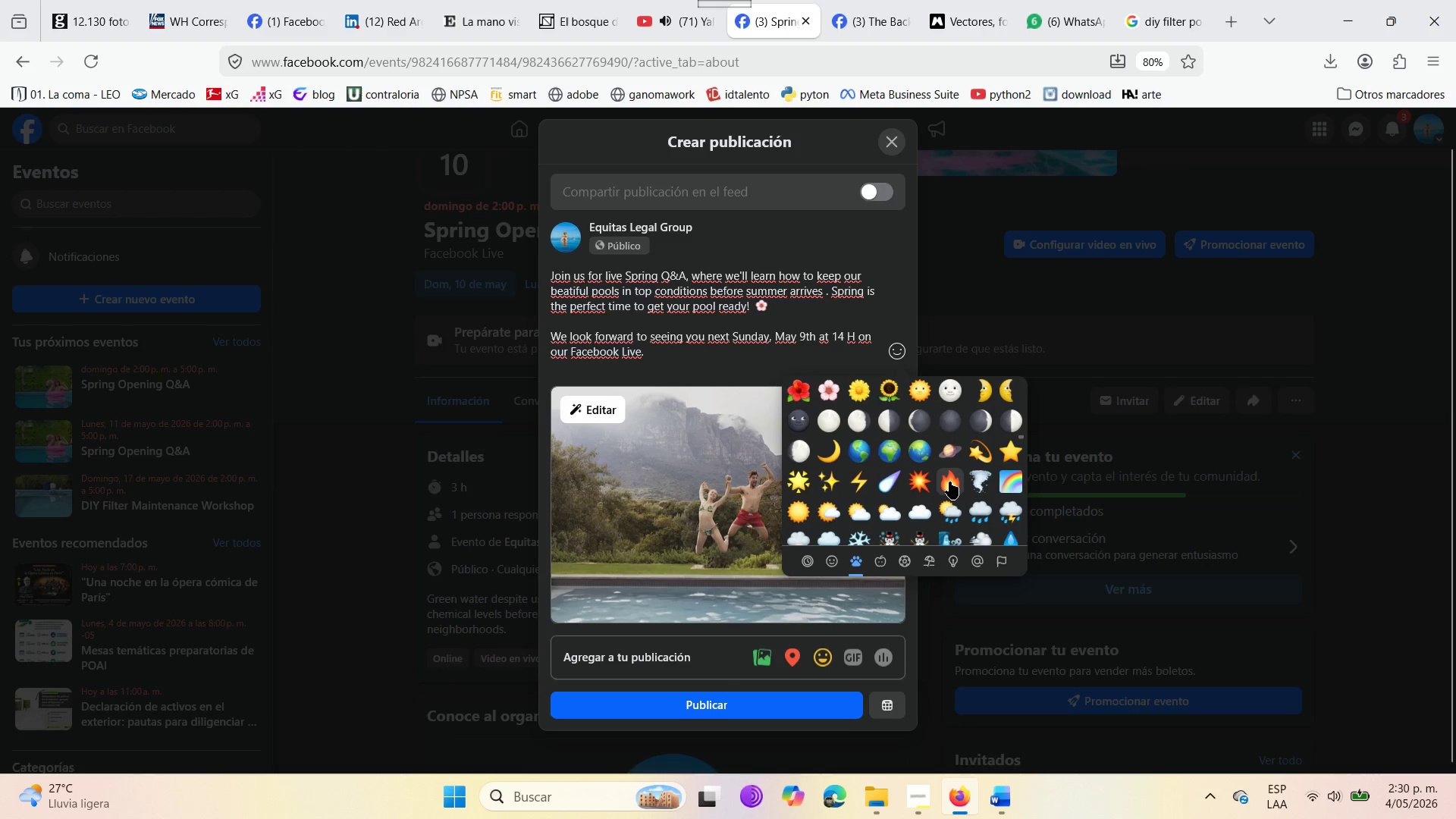 
left_click([926, 481])
 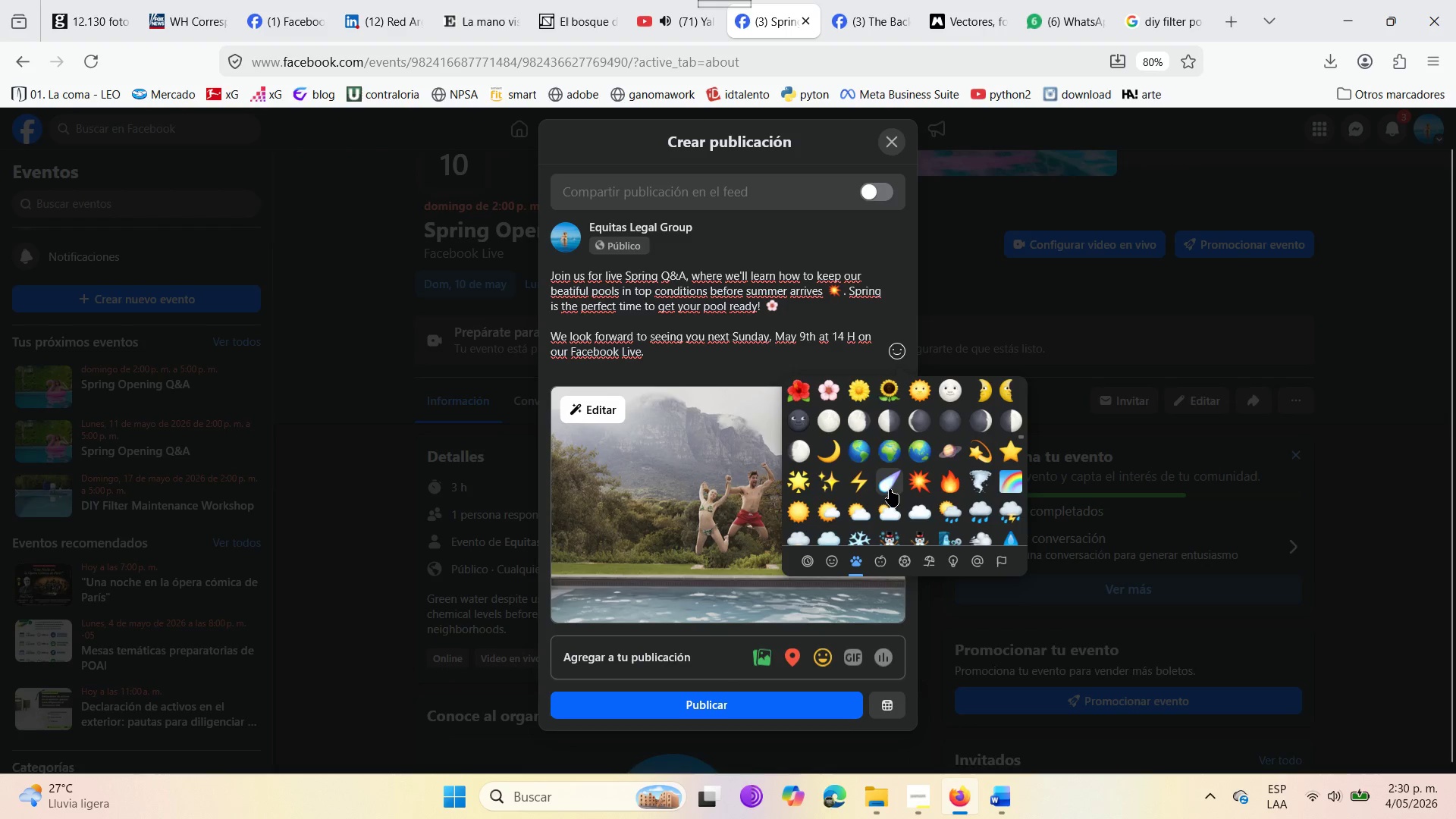 
left_click([949, 479])
 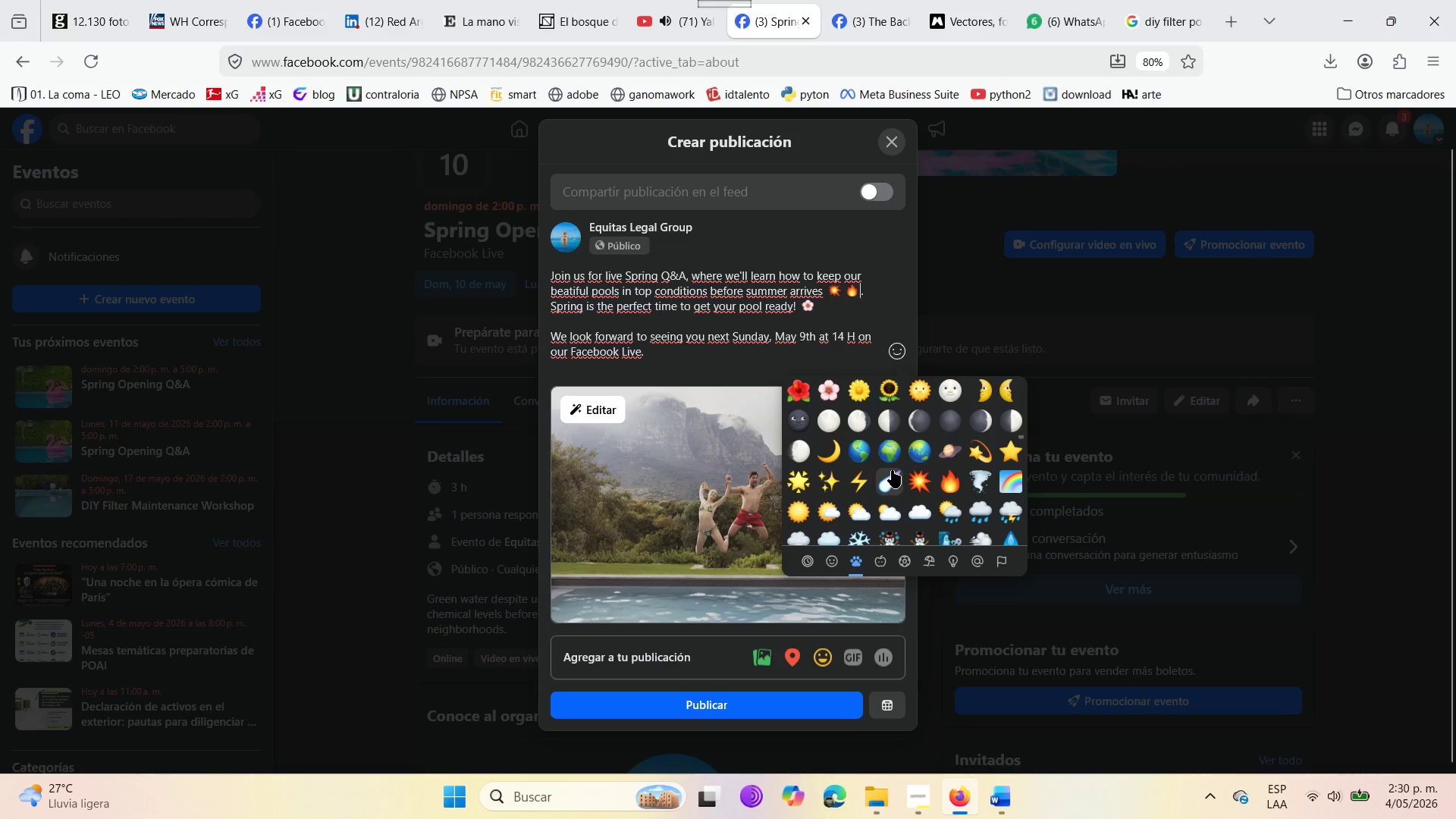 
scroll: coordinate [892, 470], scroll_direction: down, amount: 3.0
 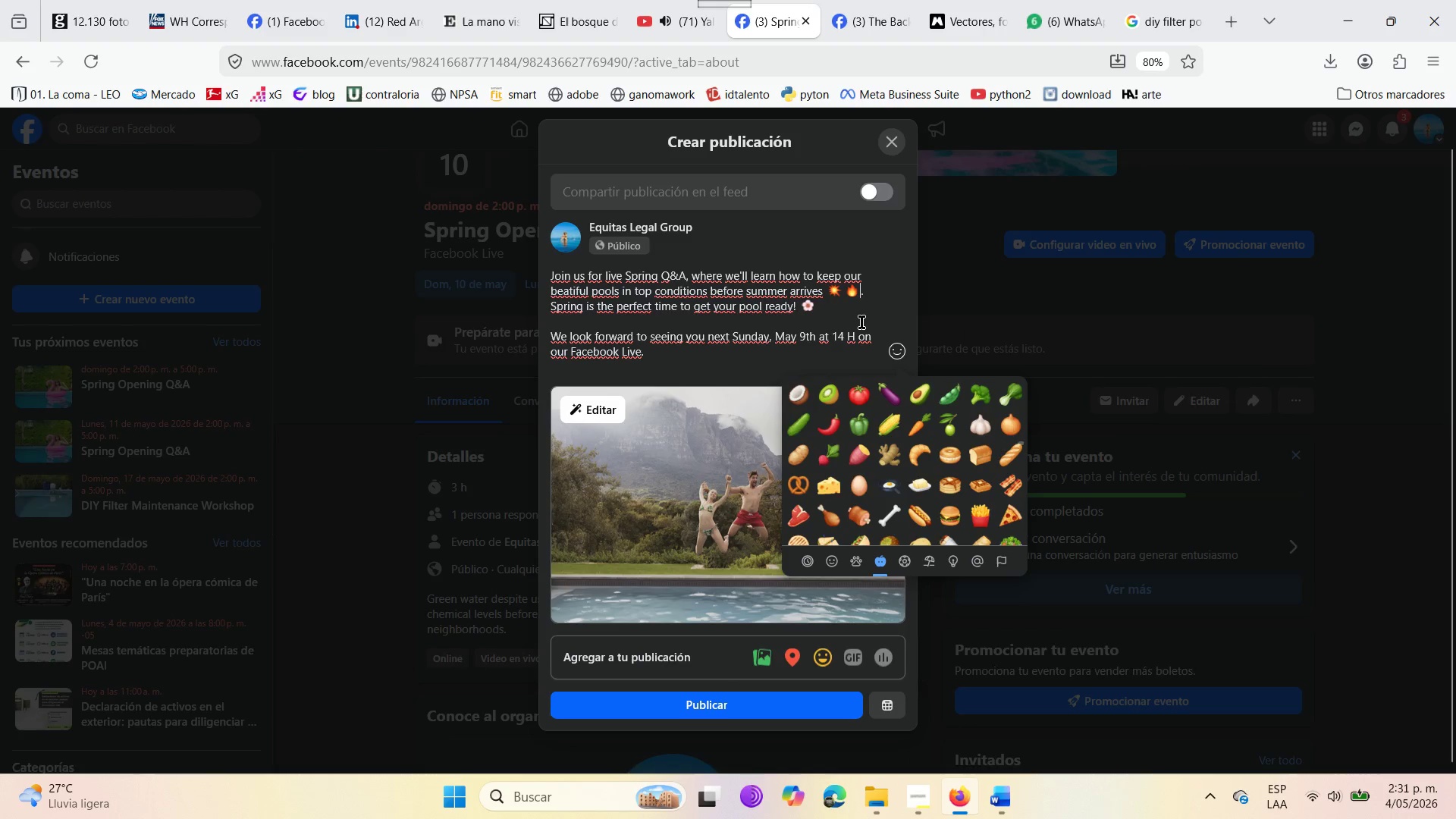 
left_click([844, 297])
 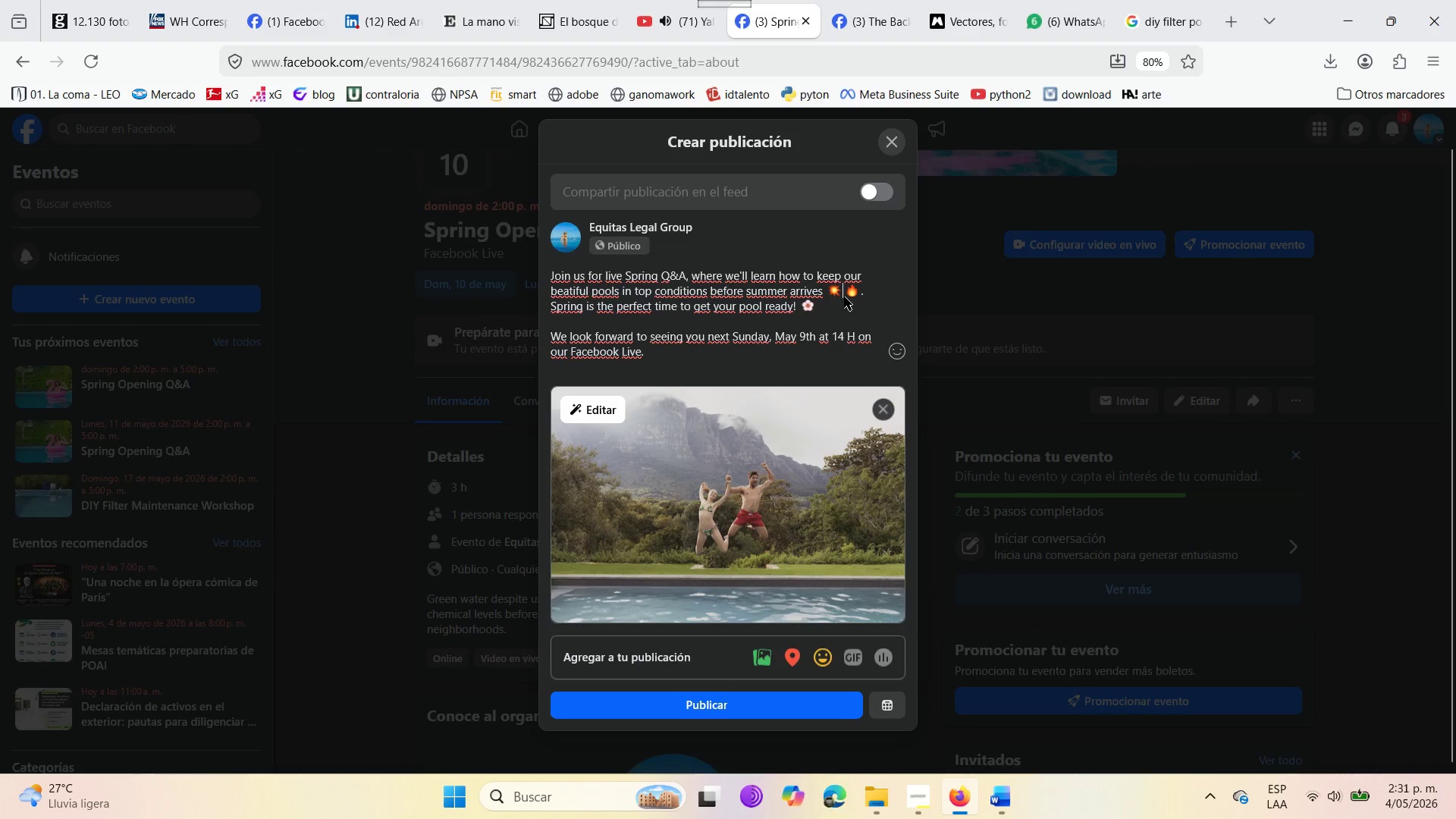 
key(Backspace)
 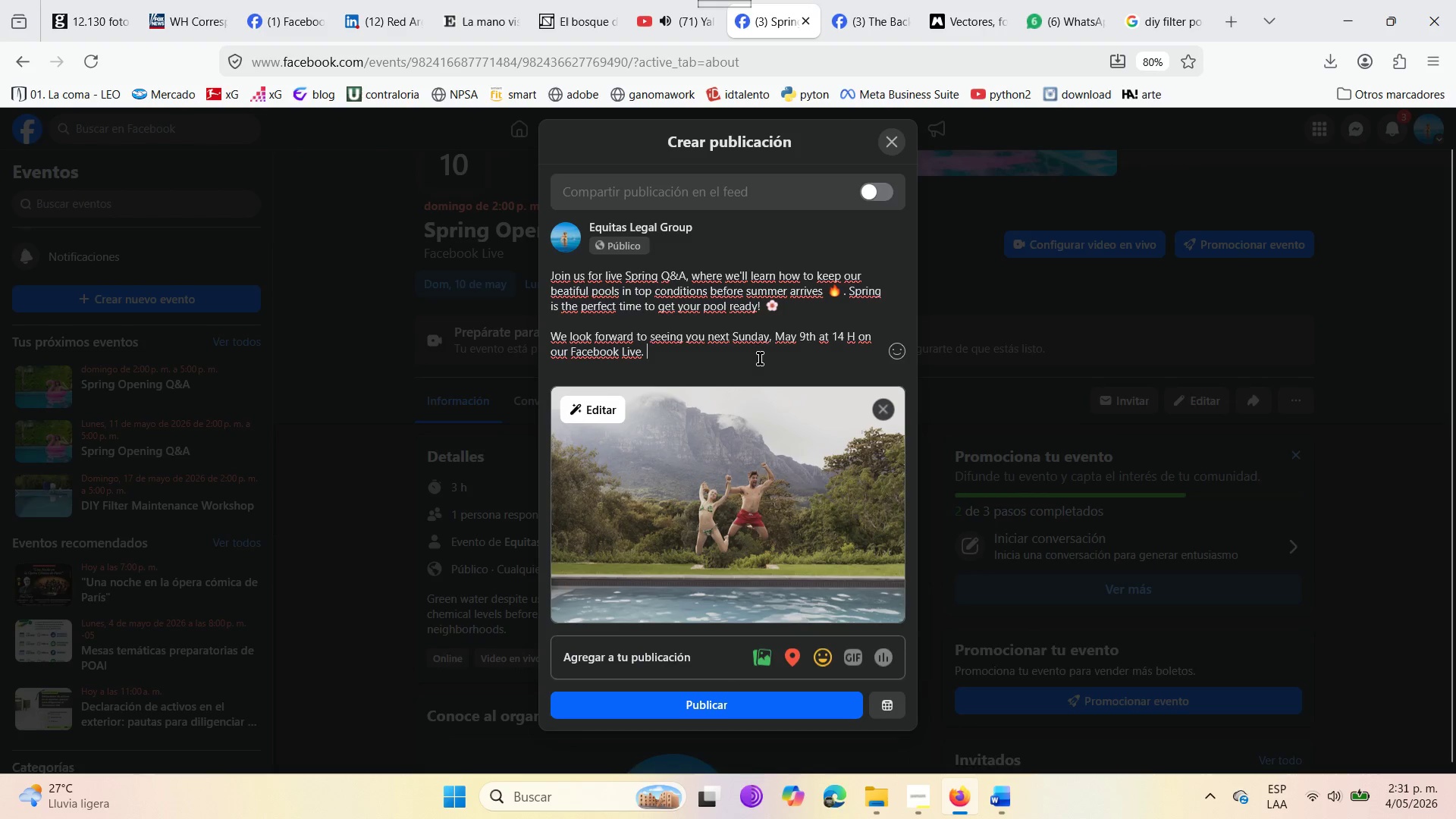 
left_click([901, 347])
 